 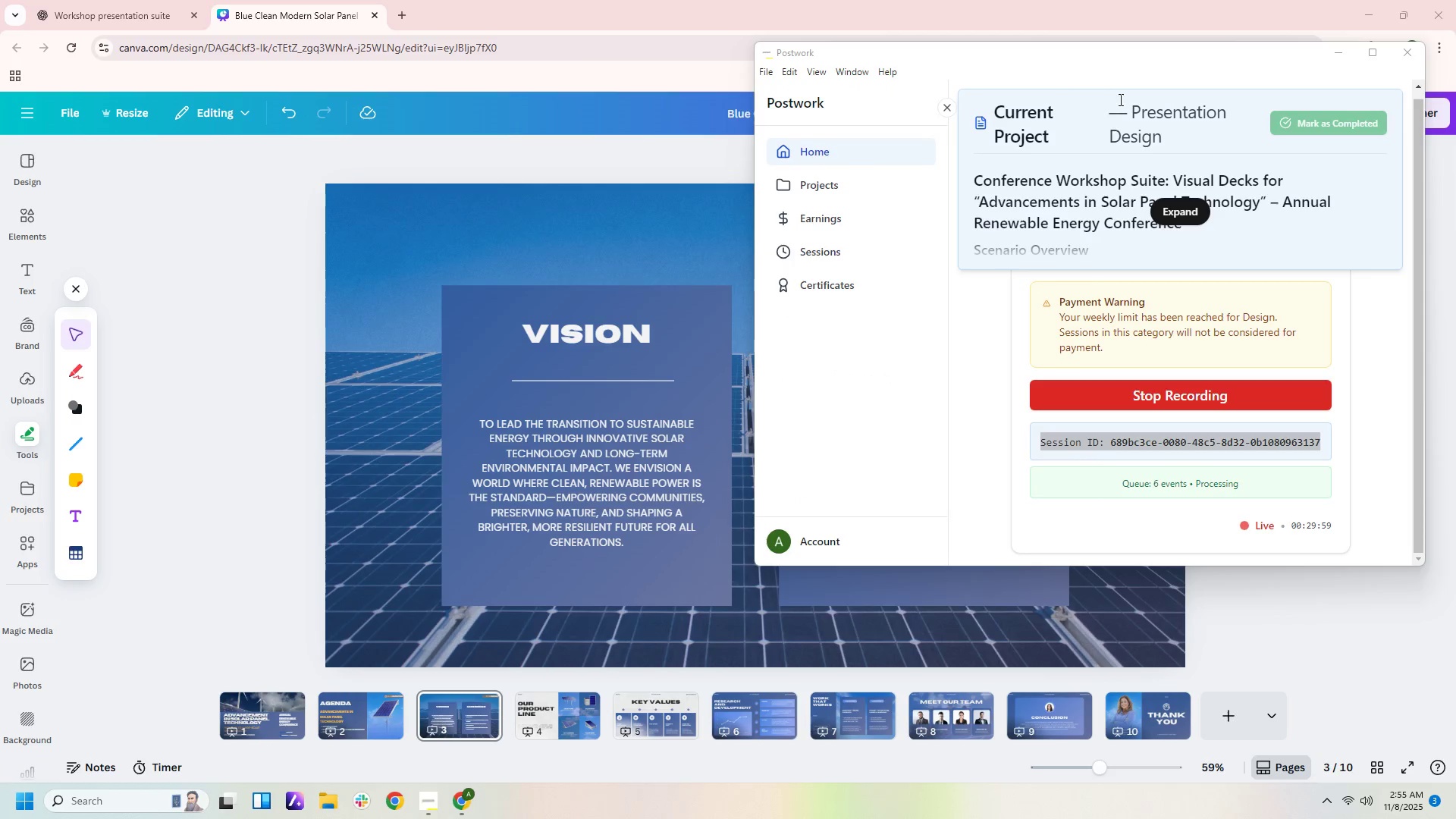 
left_click([683, 63])
 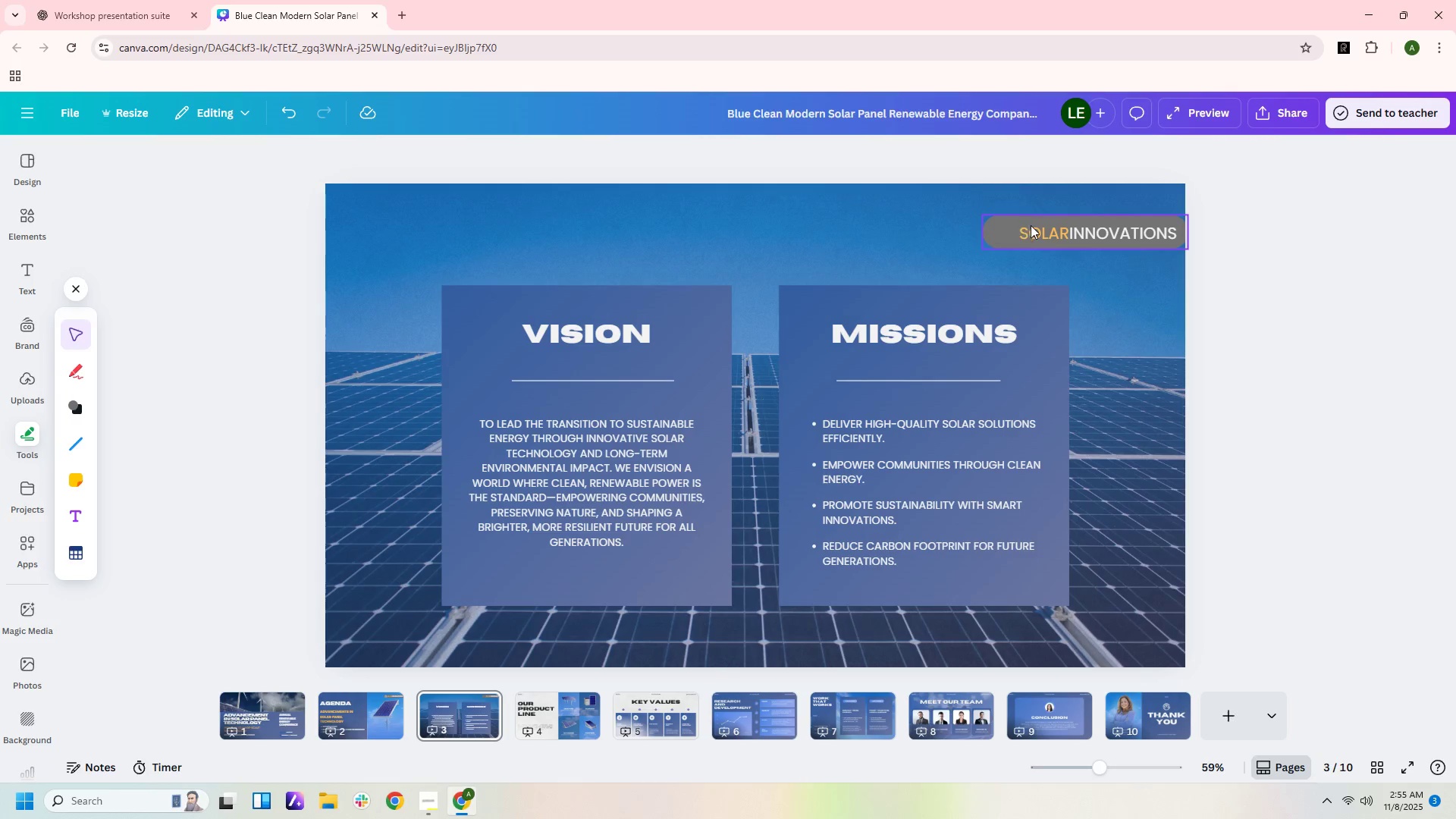 
left_click_drag(start_coordinate=[1031, 225], to_coordinate=[1025, 270])
 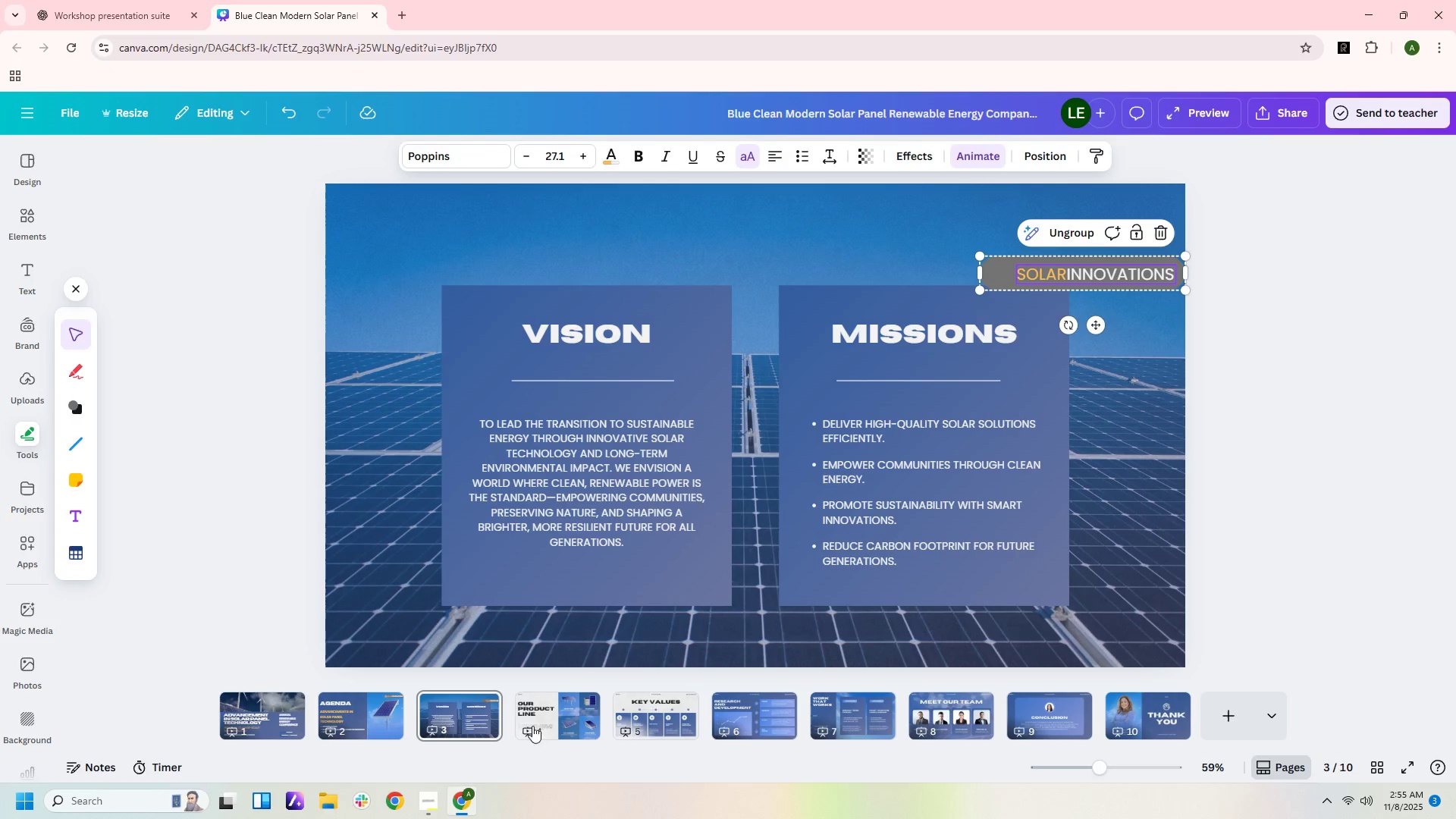 
left_click([440, 715])
 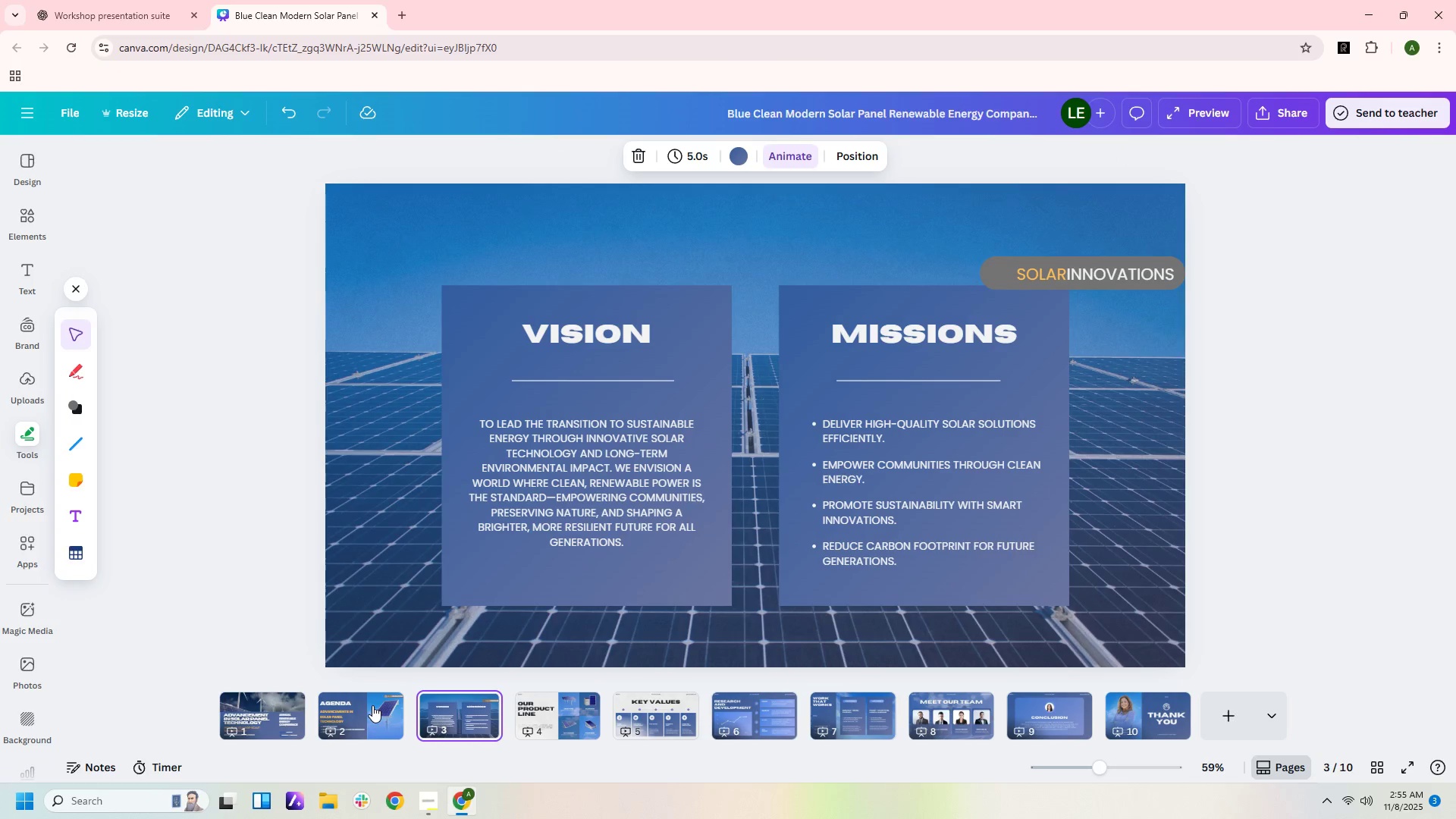 
left_click([372, 705])
 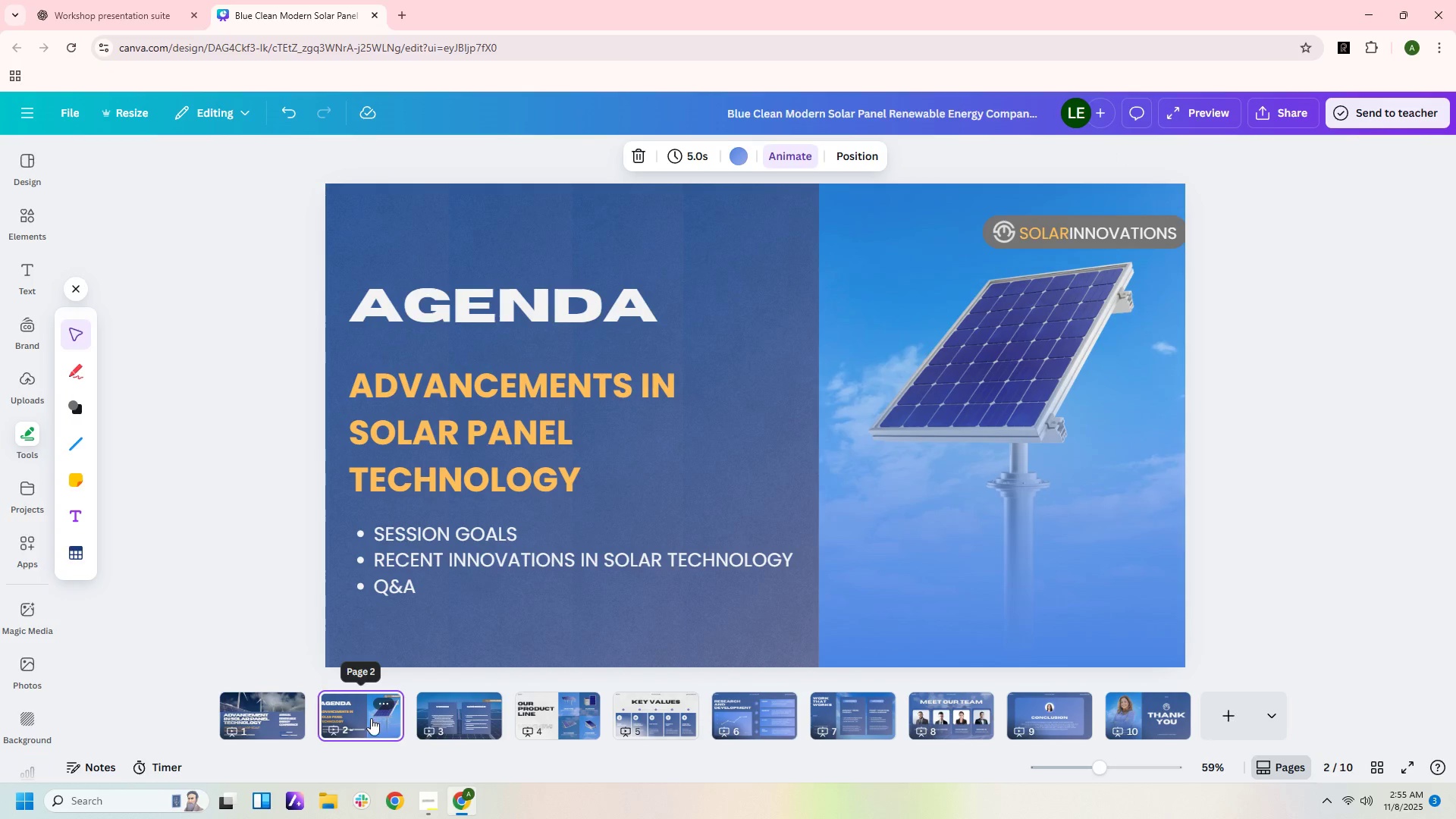 
left_click([371, 718])
 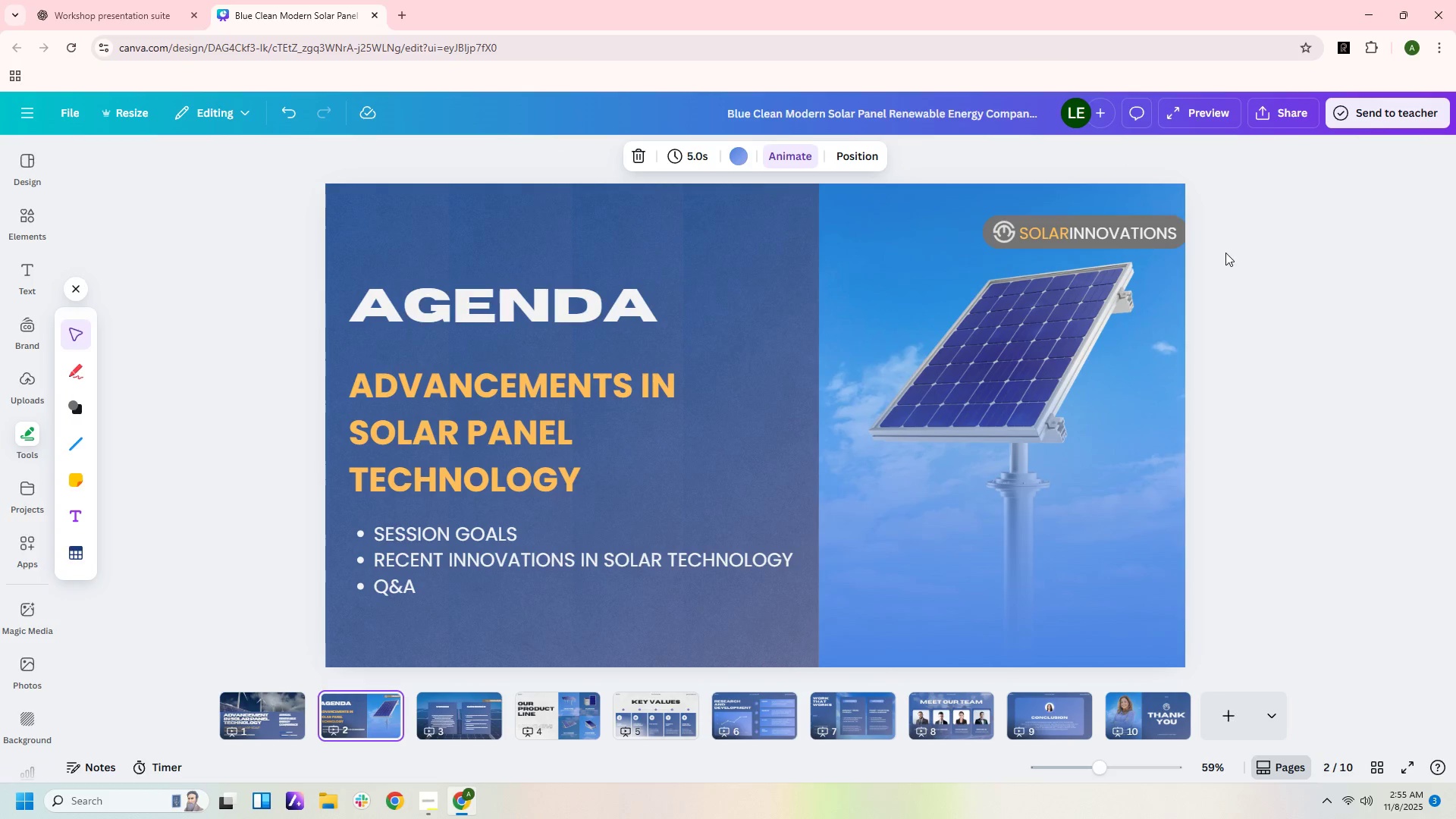 
left_click_drag(start_coordinate=[1229, 235], to_coordinate=[996, 229])
 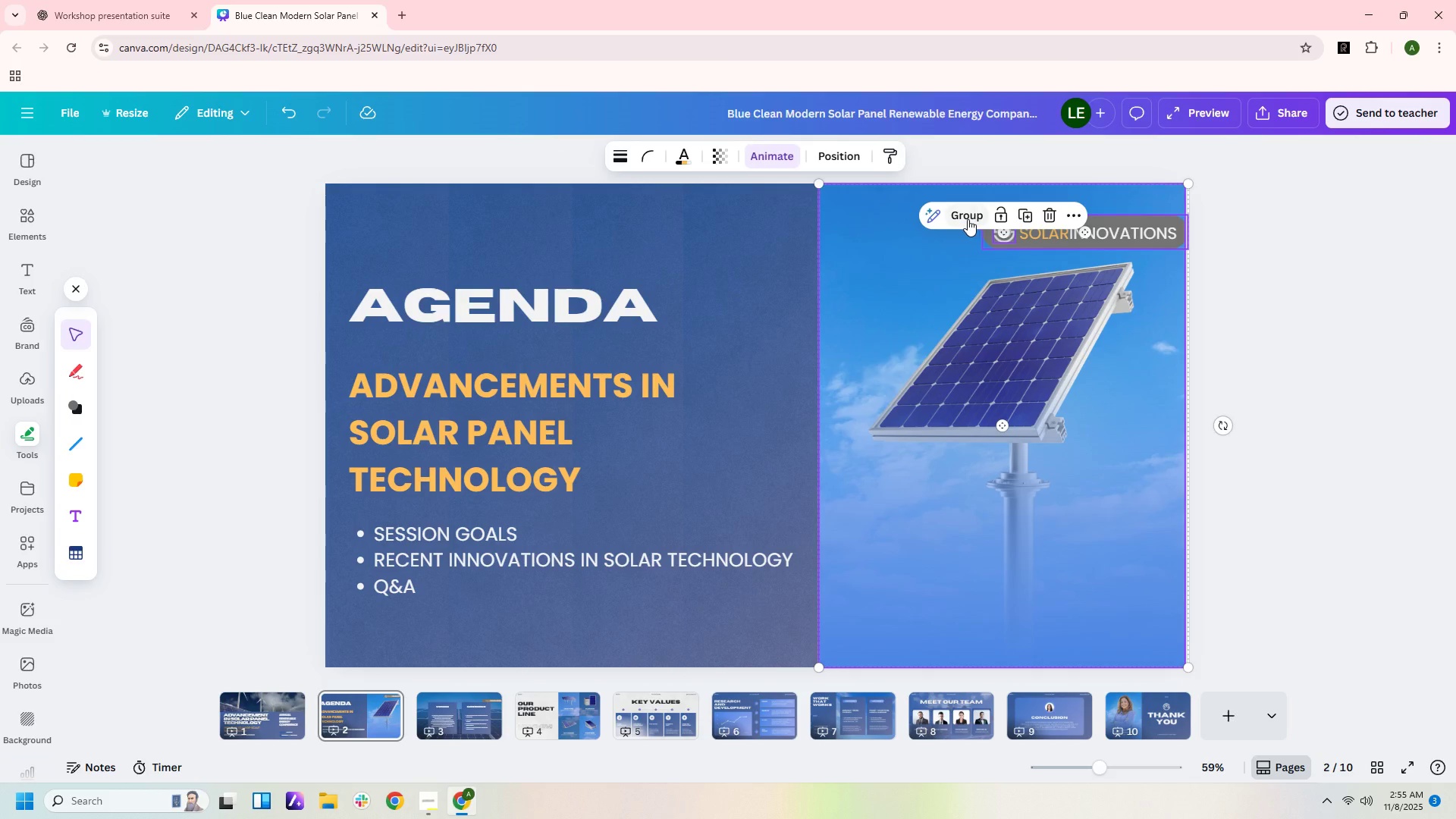 
left_click([968, 219])
 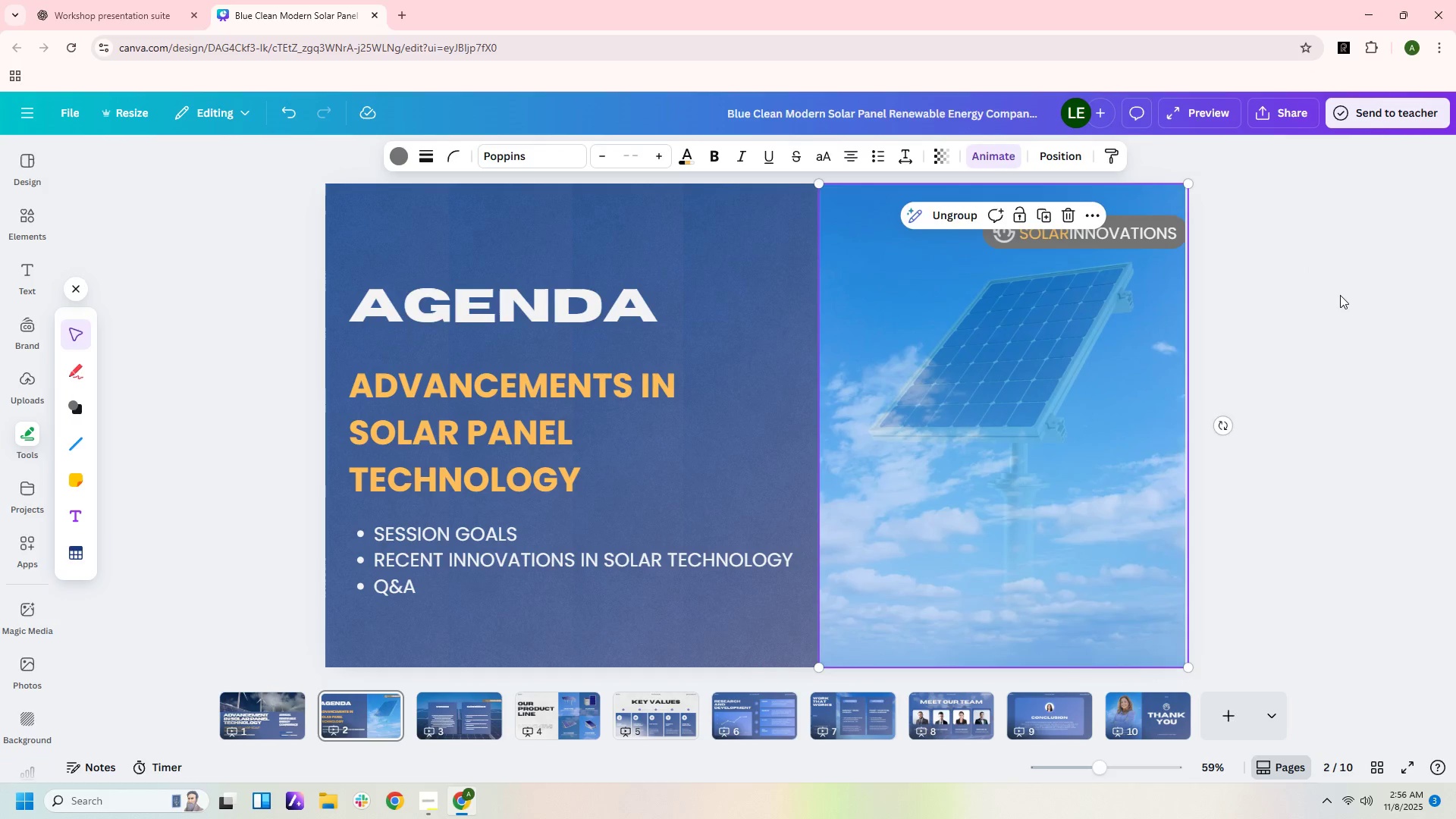 
left_click([1340, 296])
 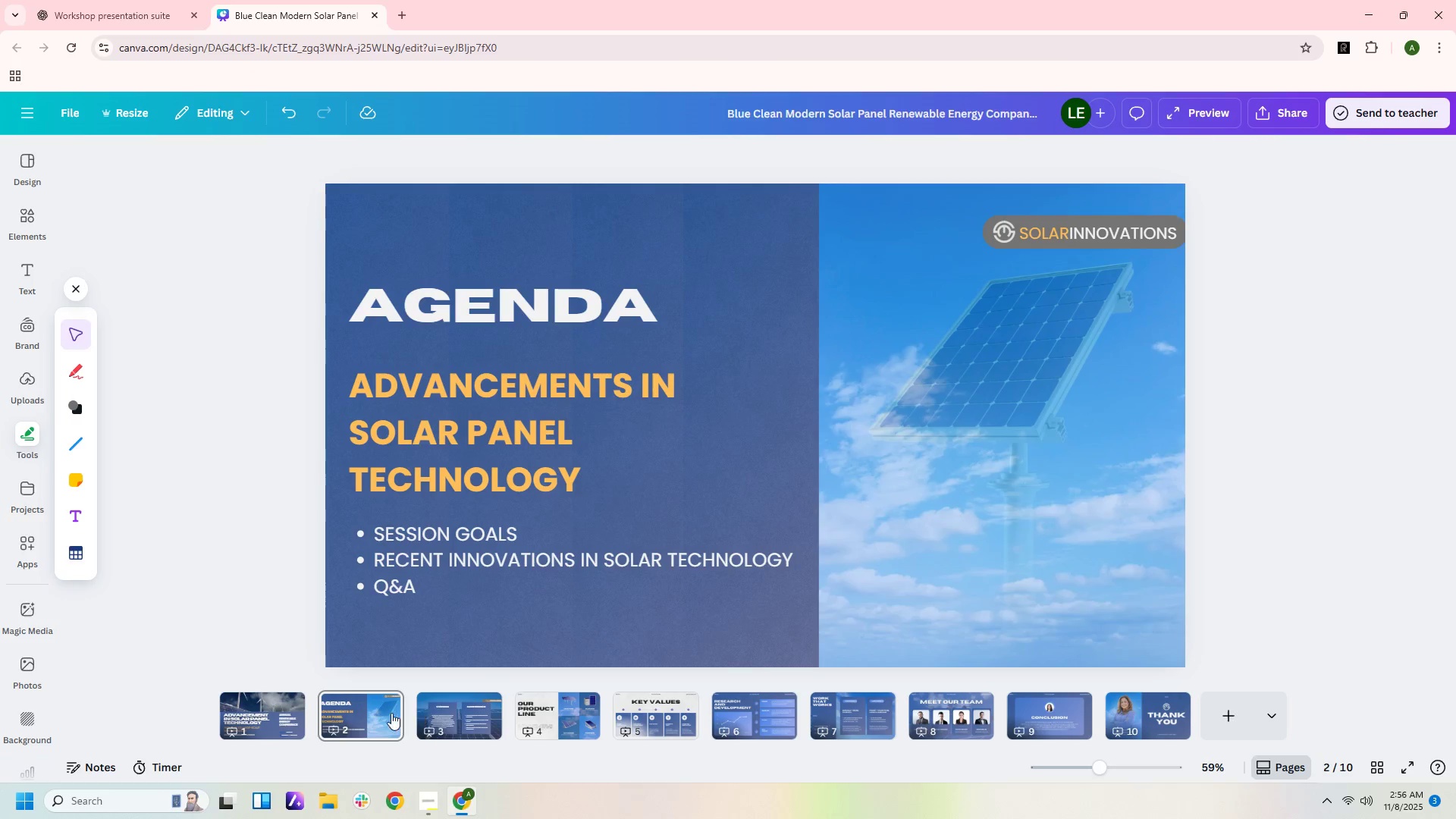 
left_click([386, 714])
 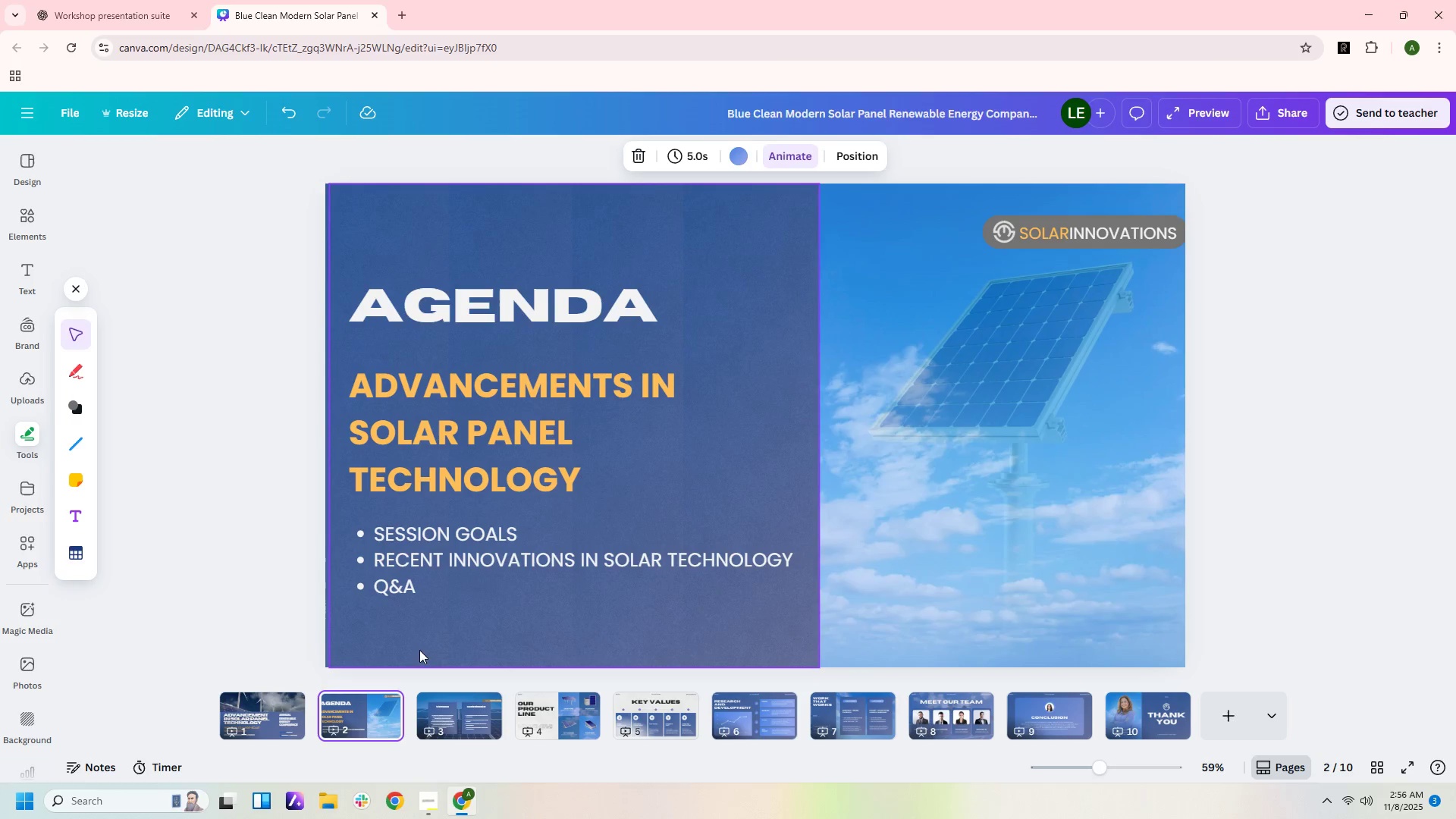 
left_click([451, 709])
 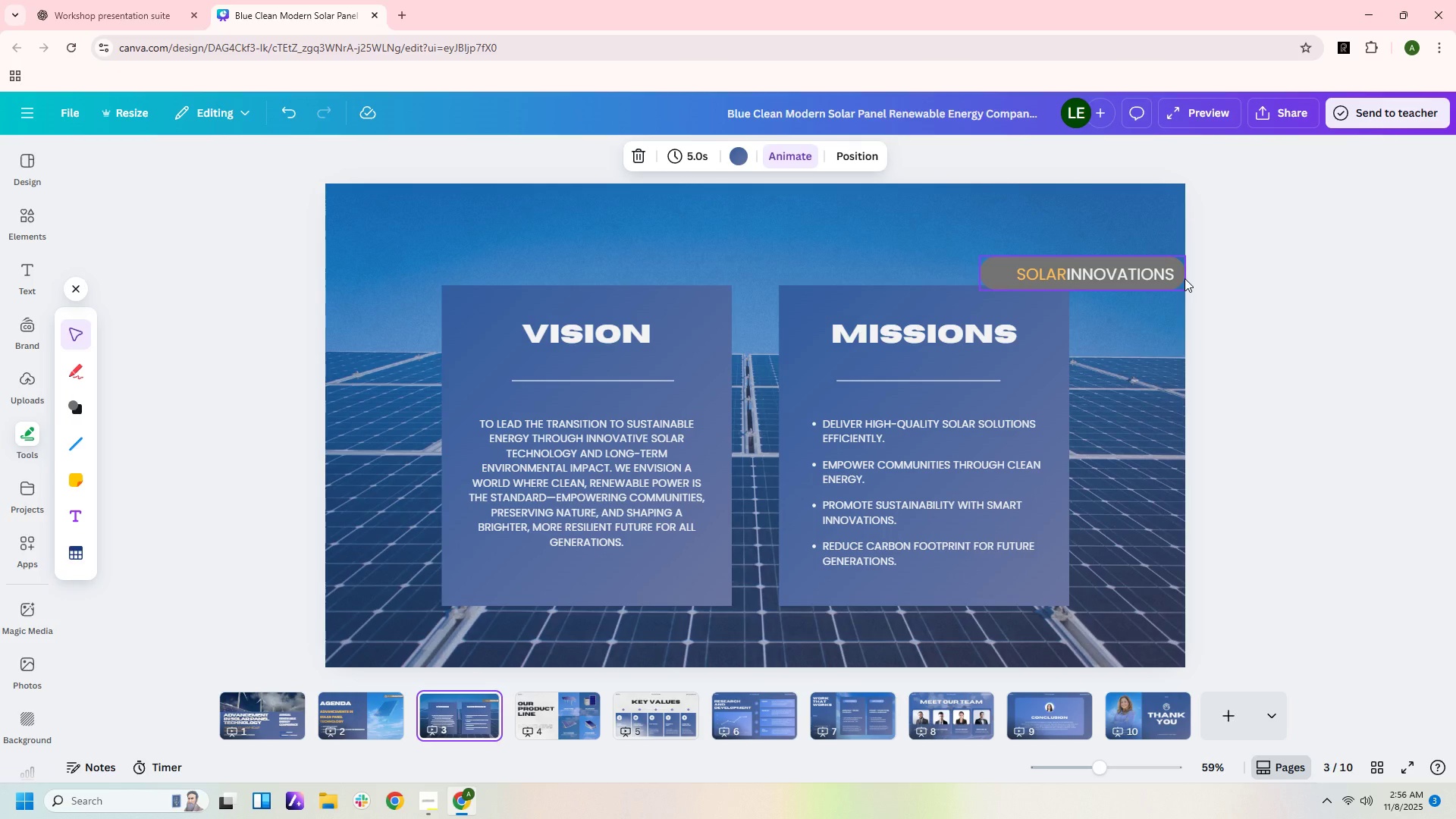 
left_click([1185, 278])
 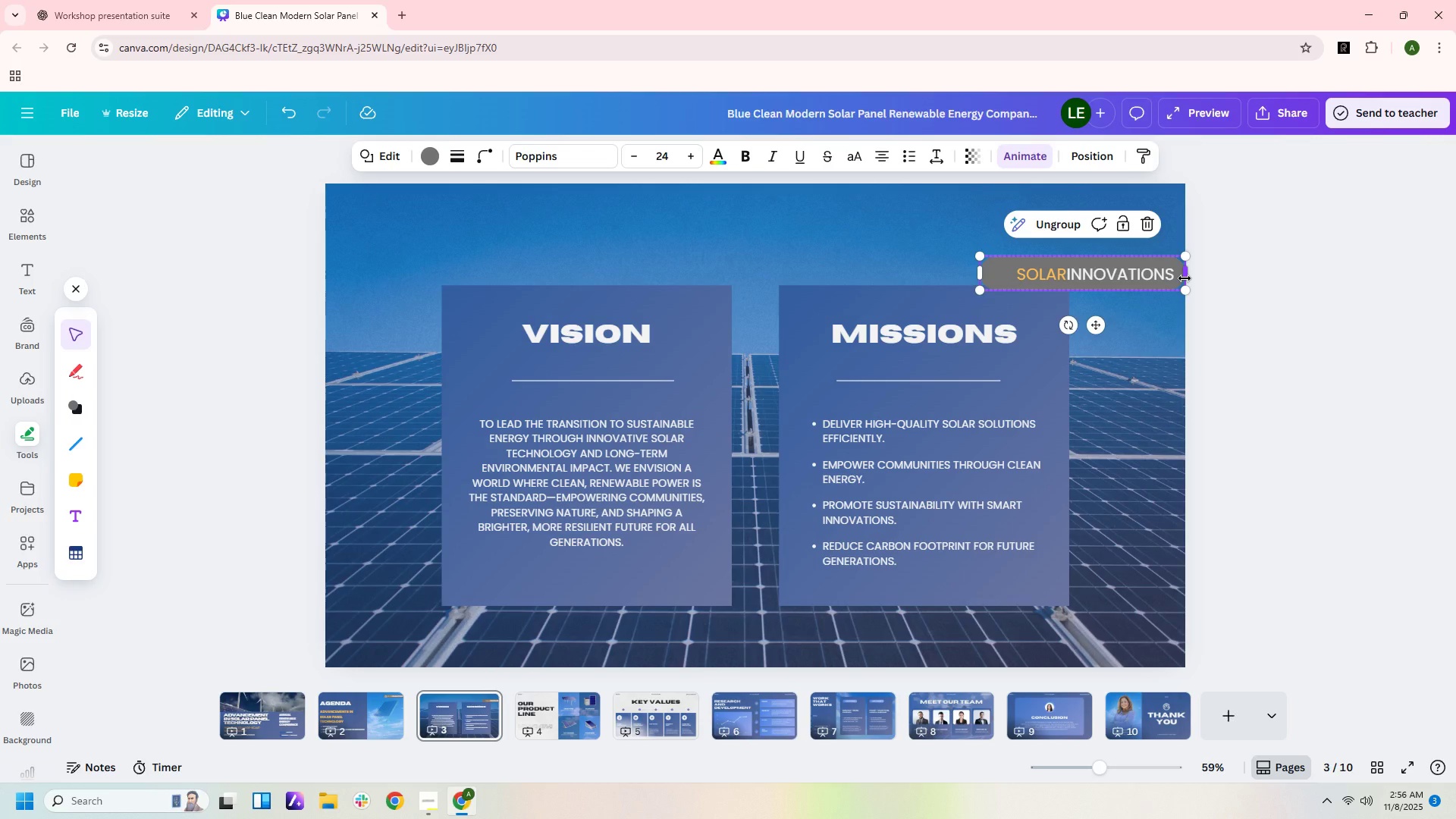 
key(Delete)
 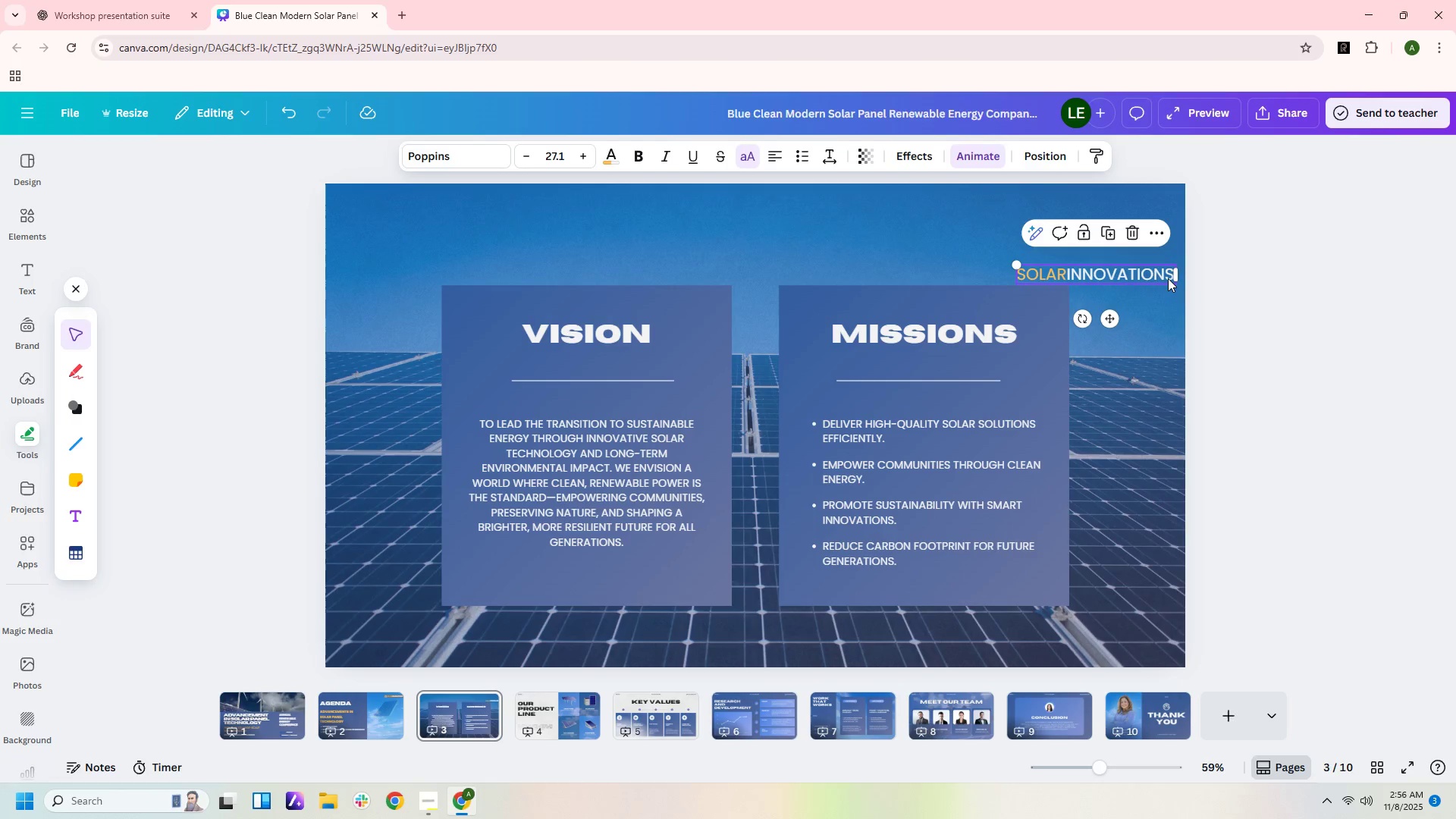 
left_click([1168, 278])
 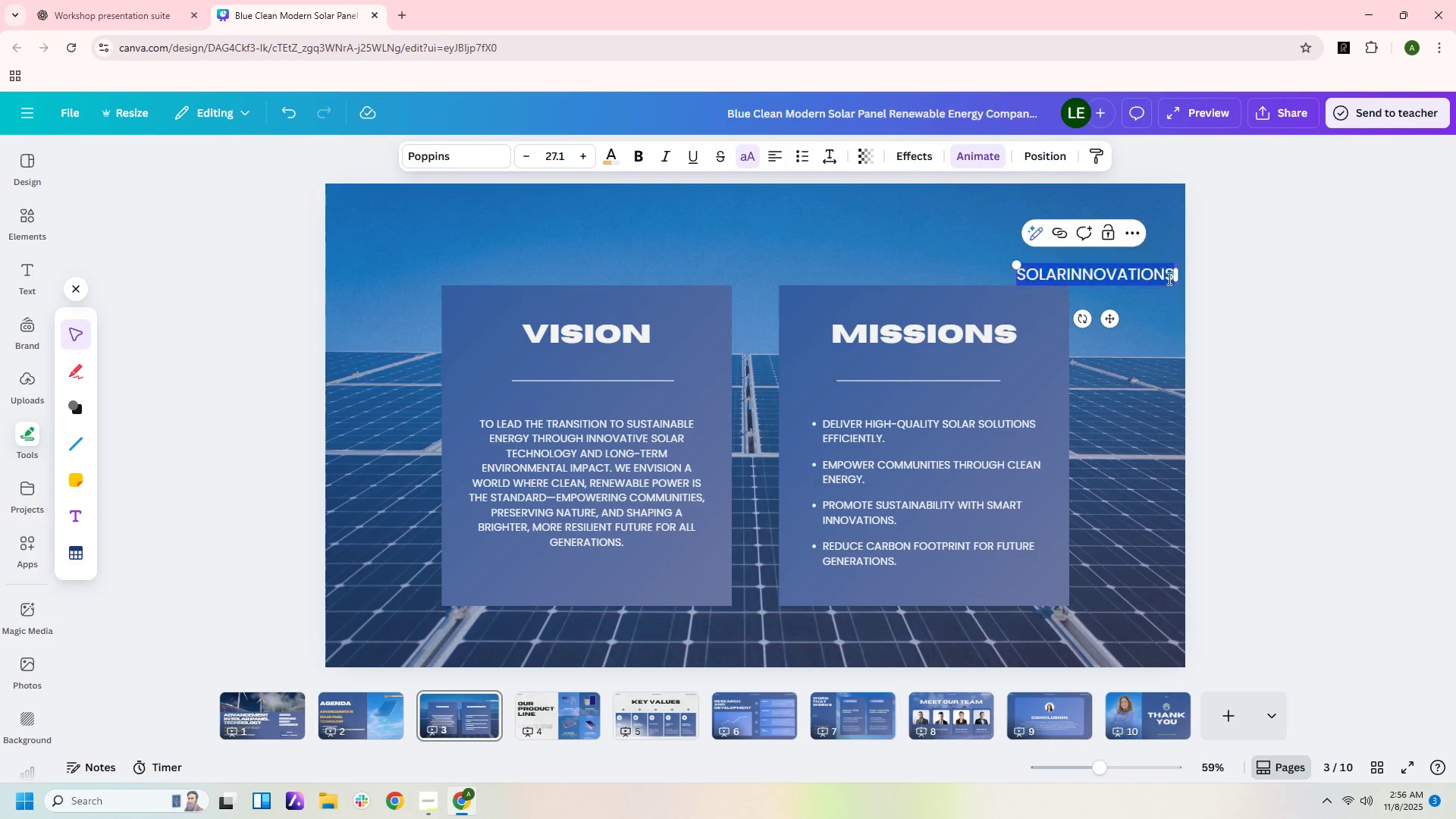 
key(Delete)
 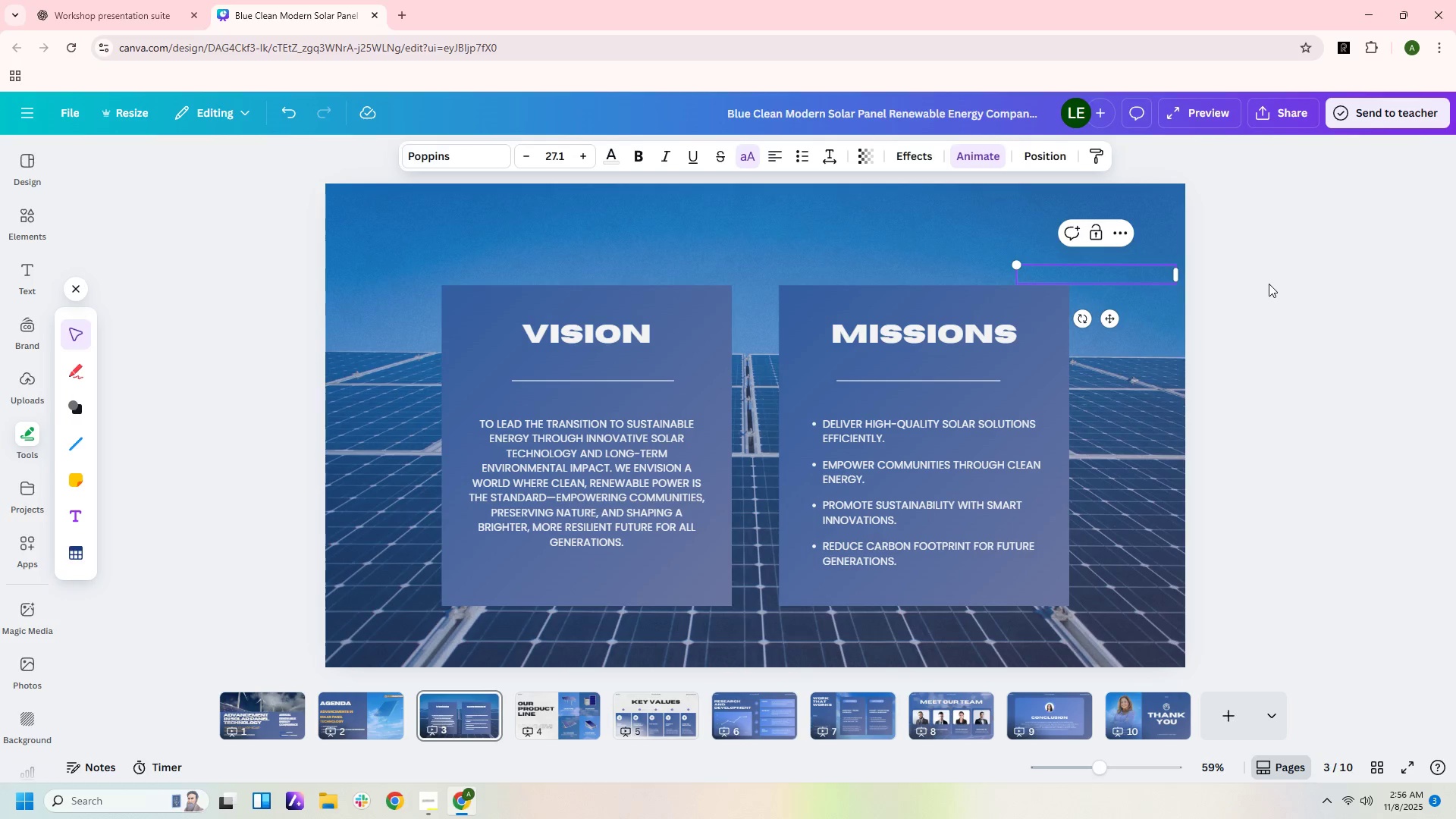 
left_click([1269, 284])
 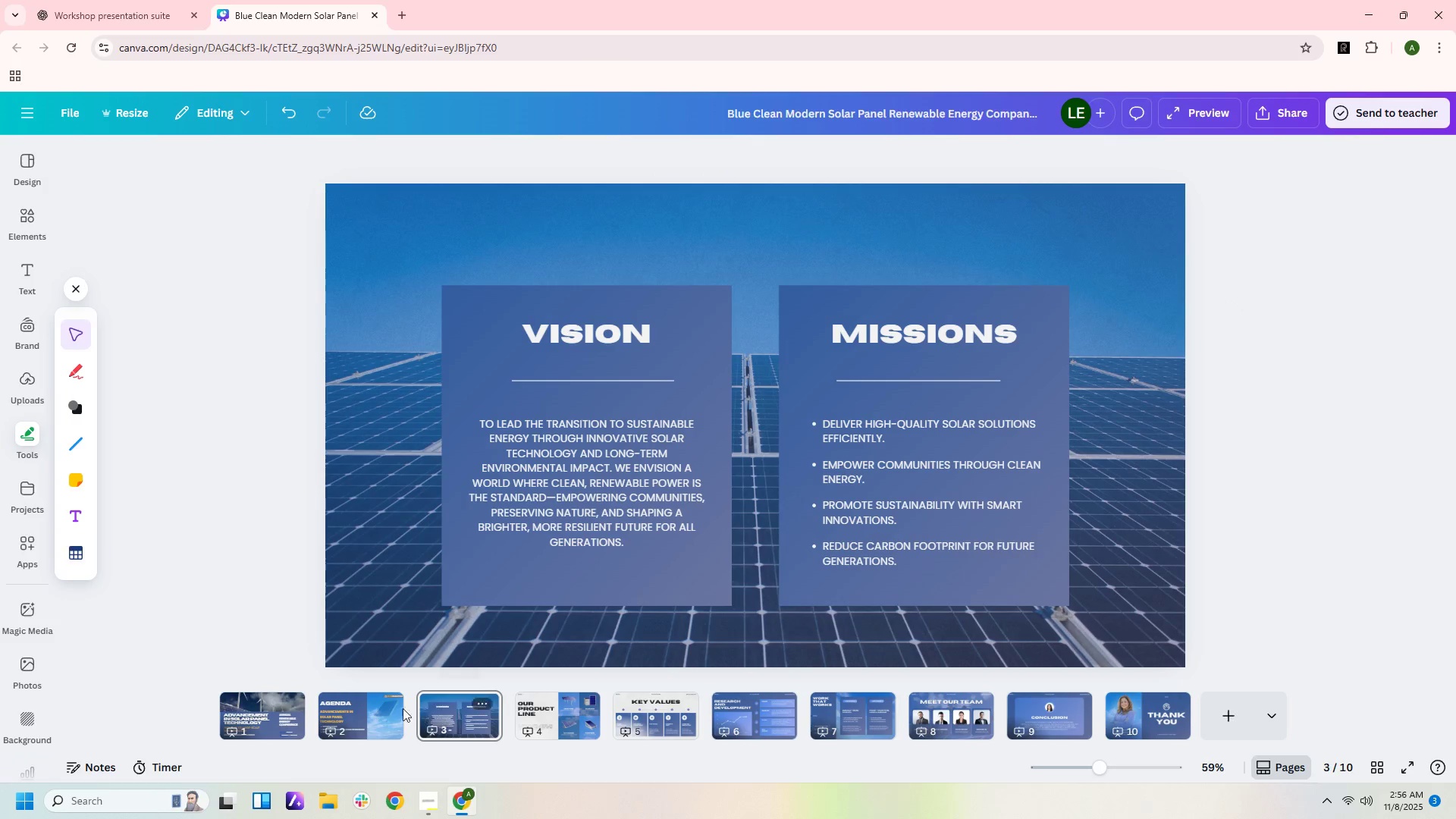 
left_click([386, 708])
 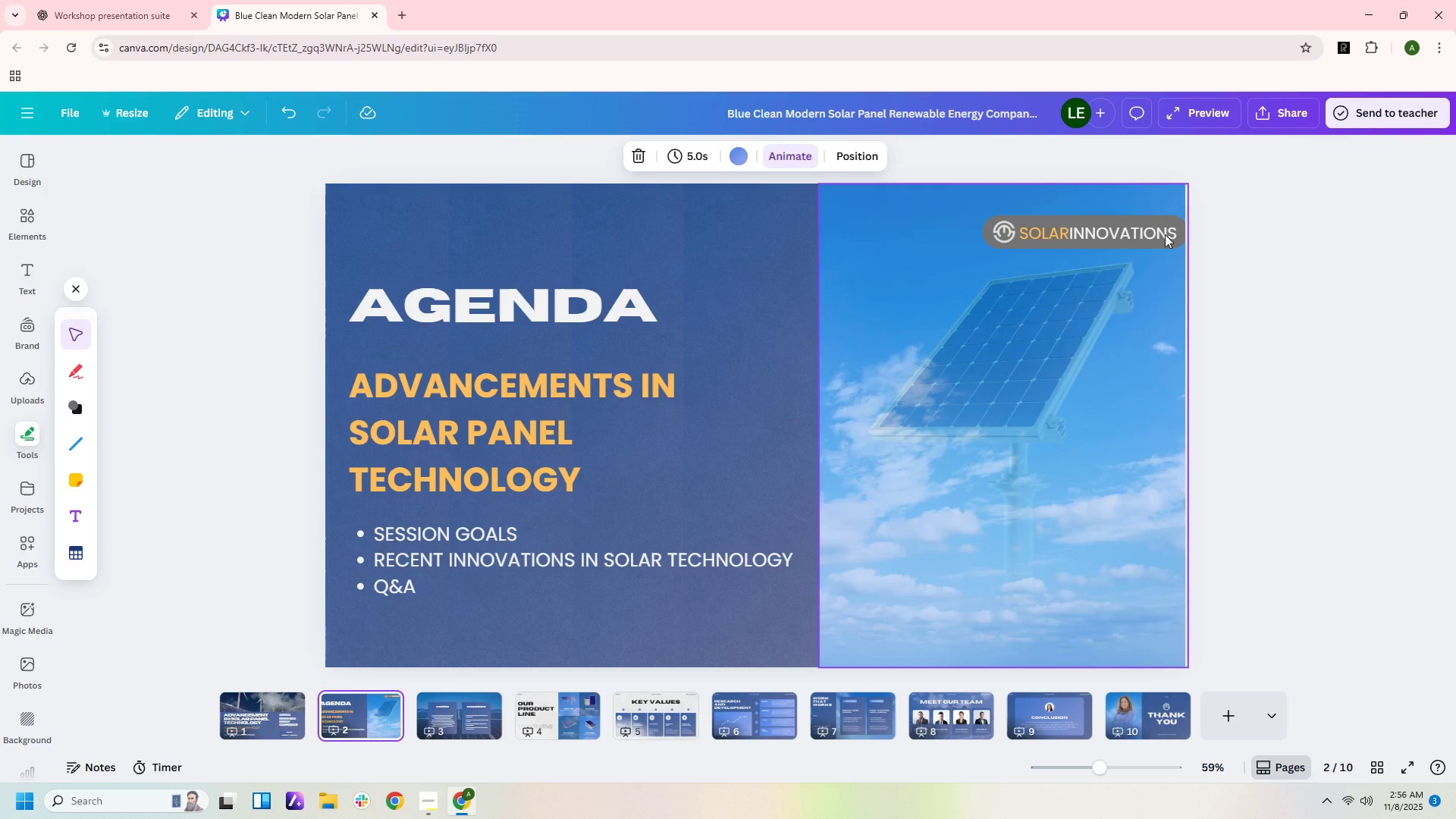 
right_click([1165, 234])
 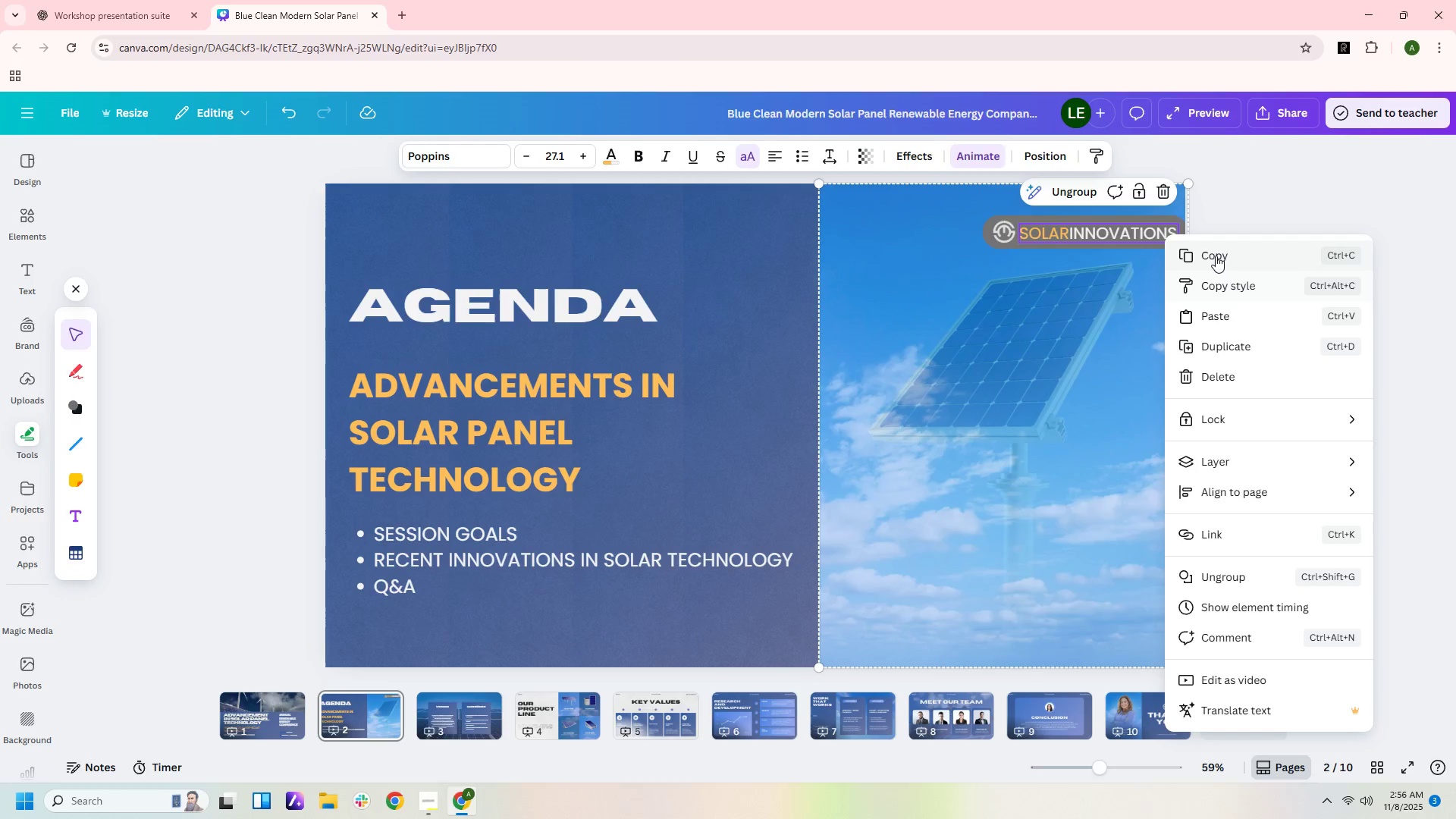 
left_click([1216, 252])
 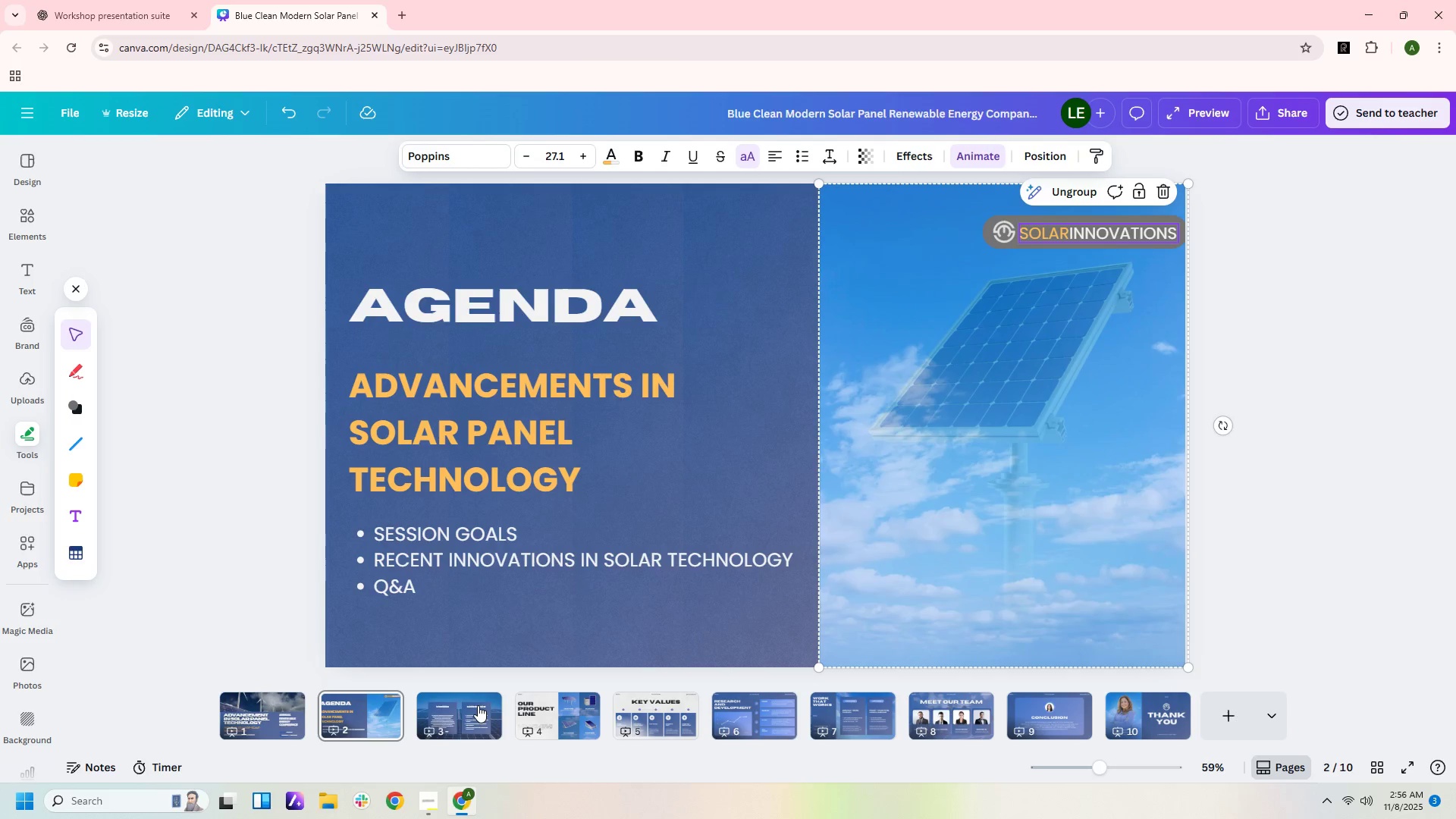 
left_click([478, 705])
 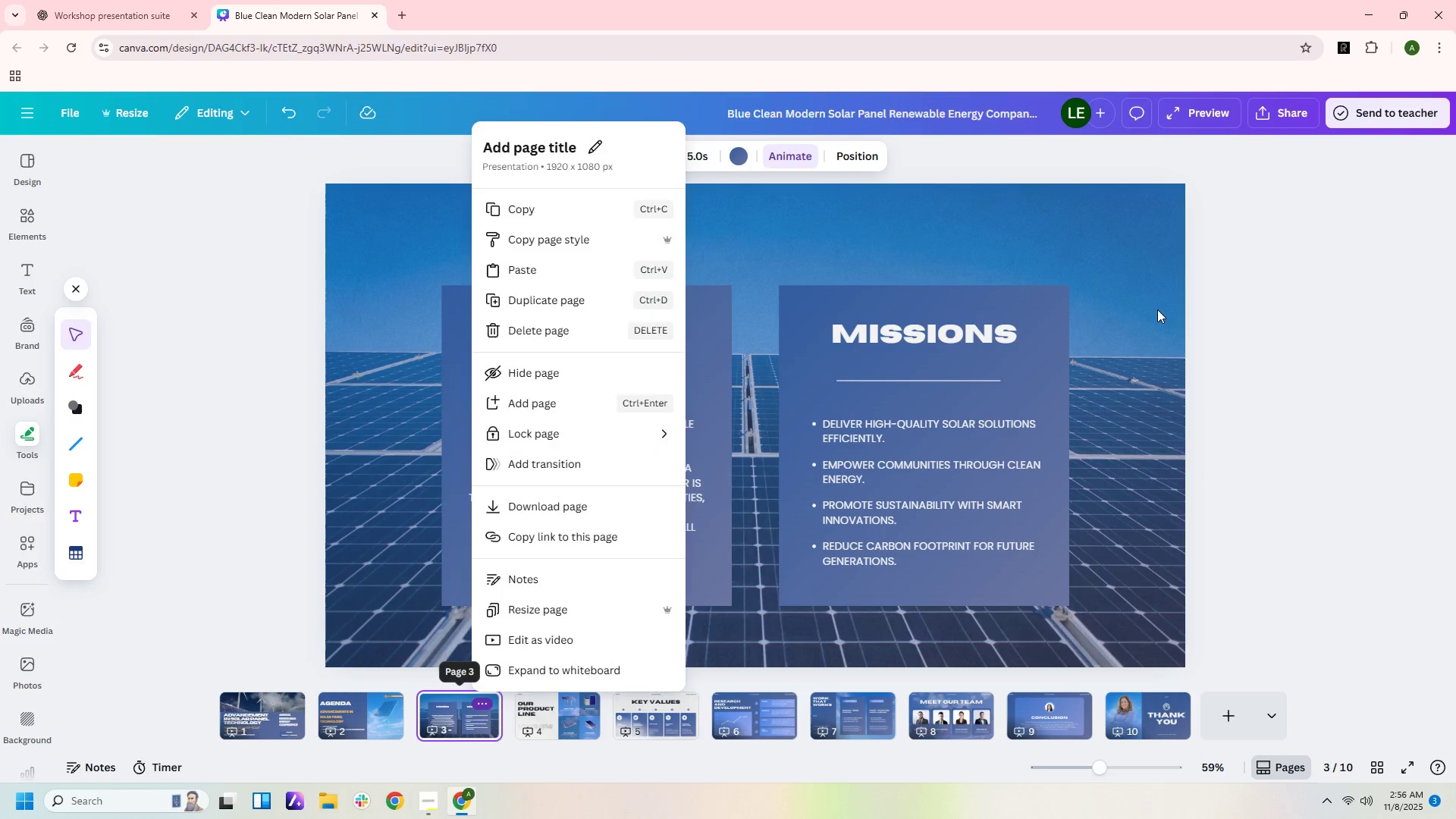 
right_click([1157, 309])
 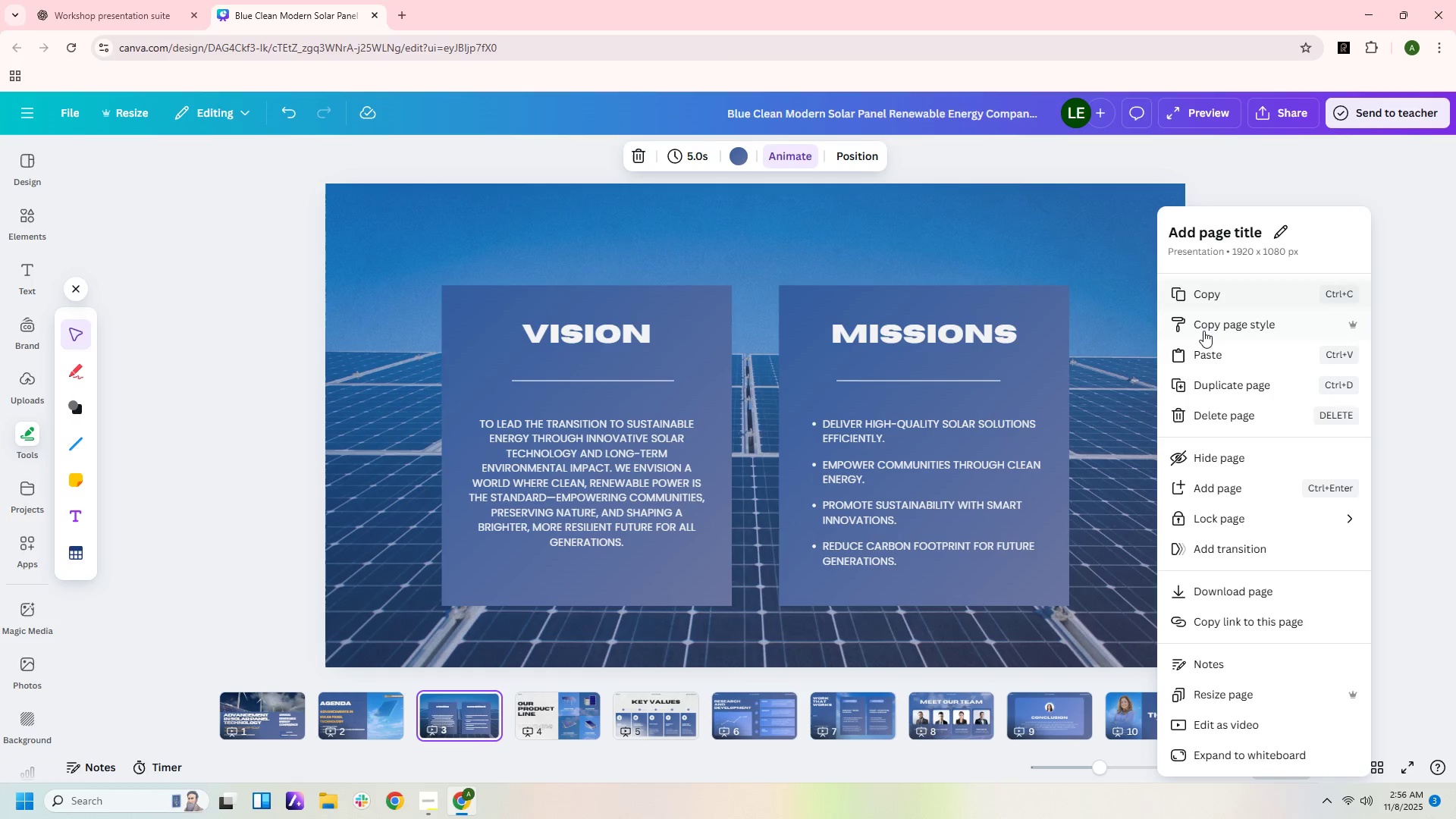 
left_click([1203, 331])
 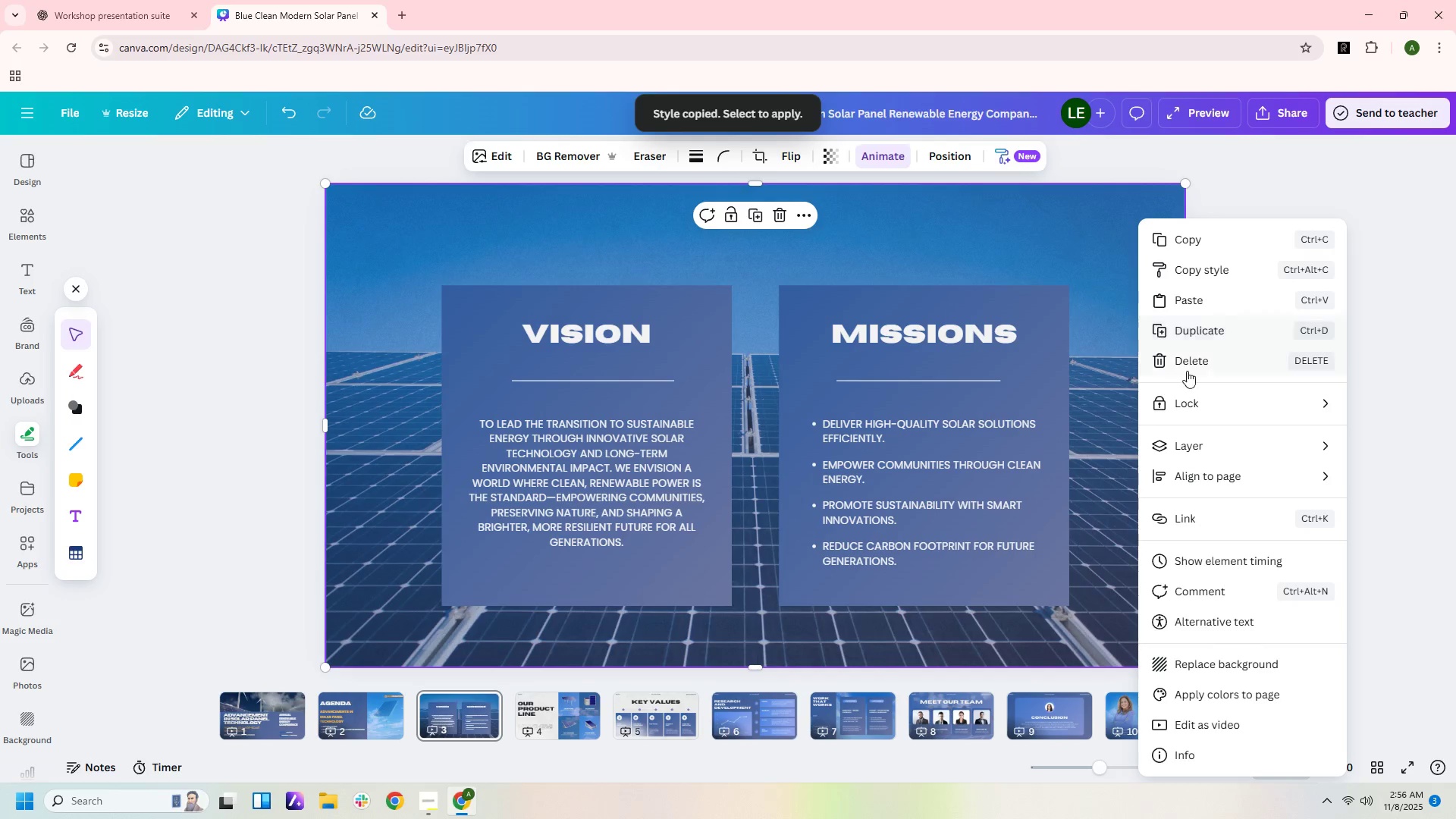 
left_click([1210, 303])
 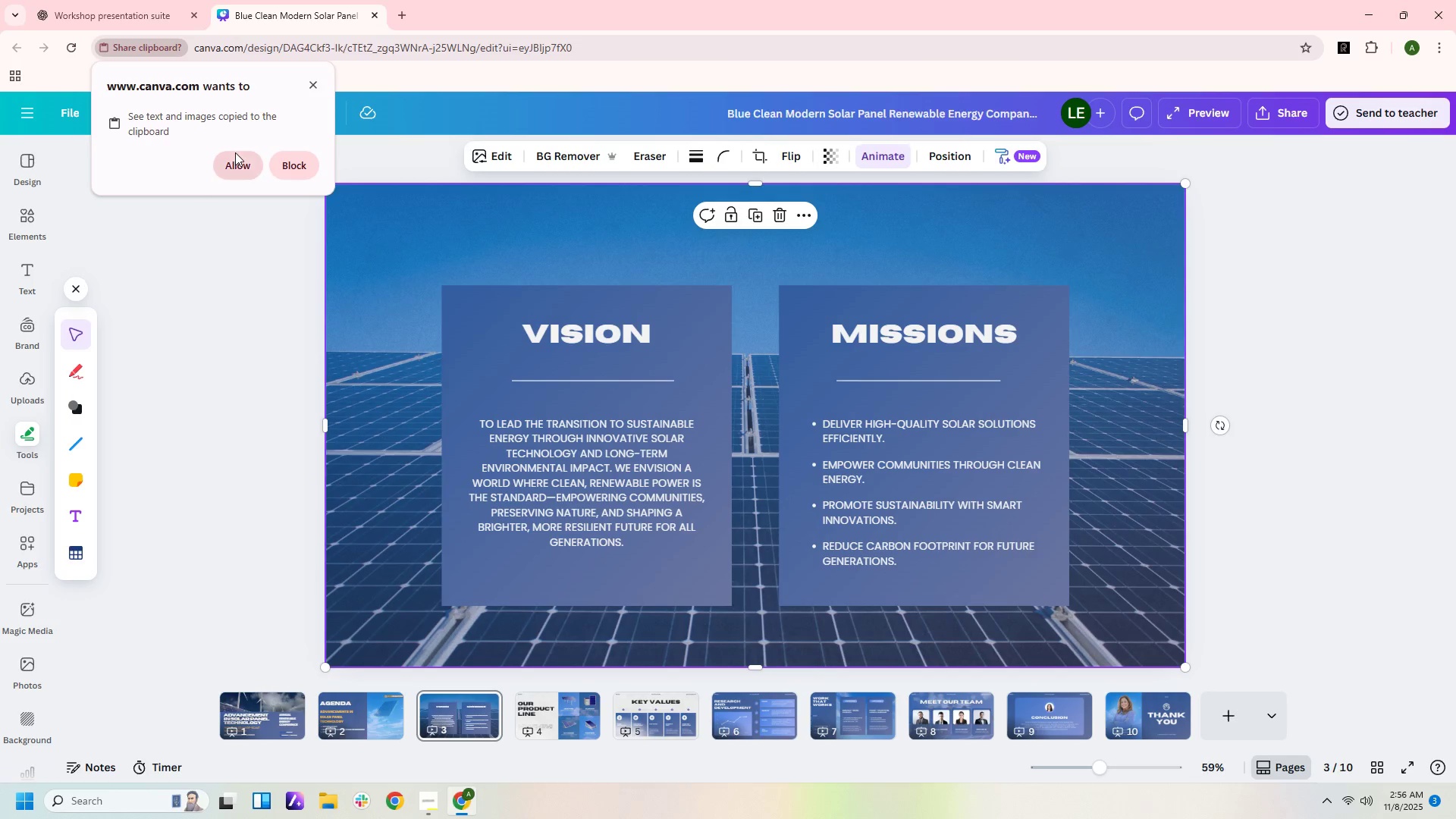 
left_click([290, 162])
 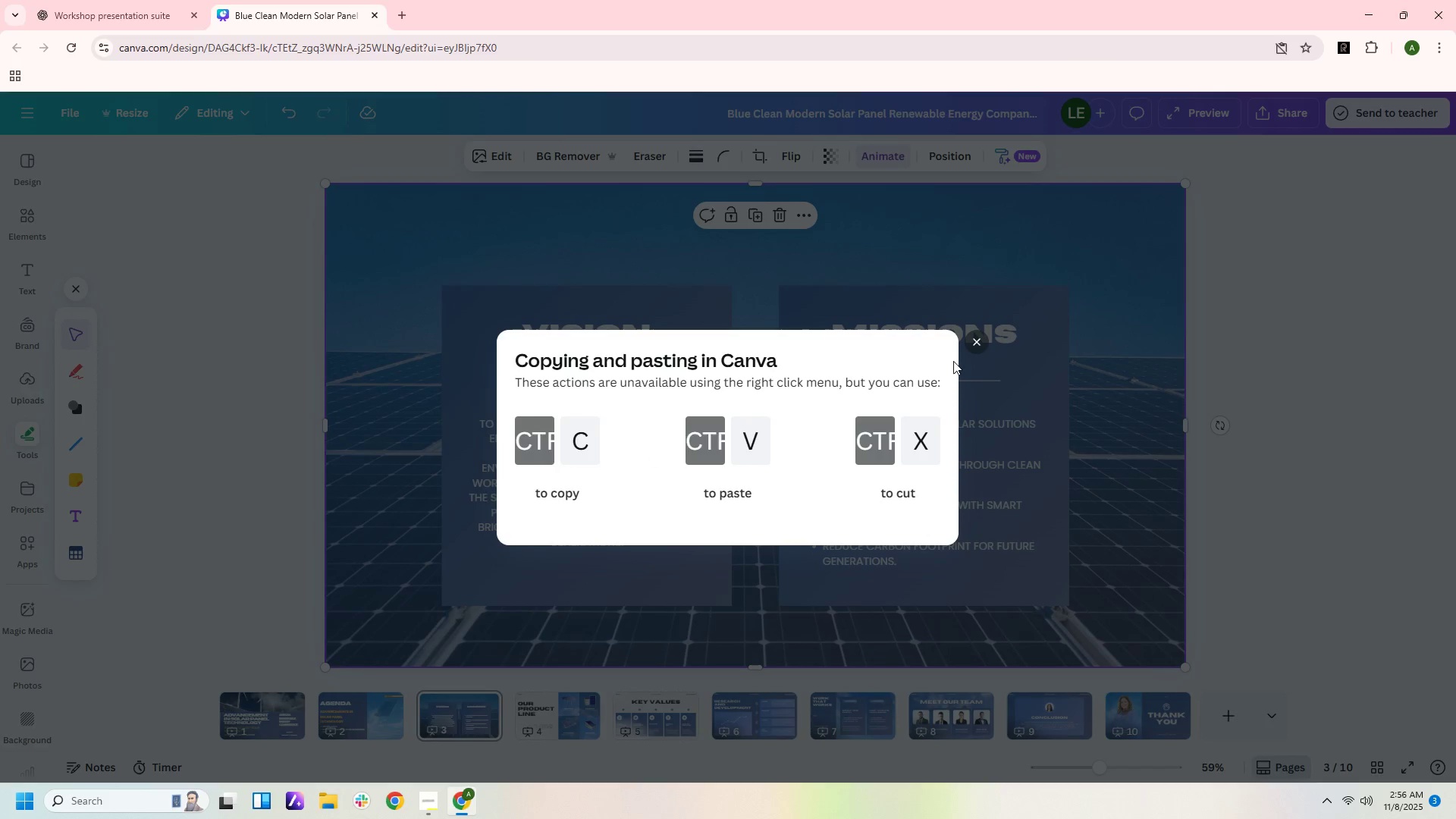 
left_click([971, 344])
 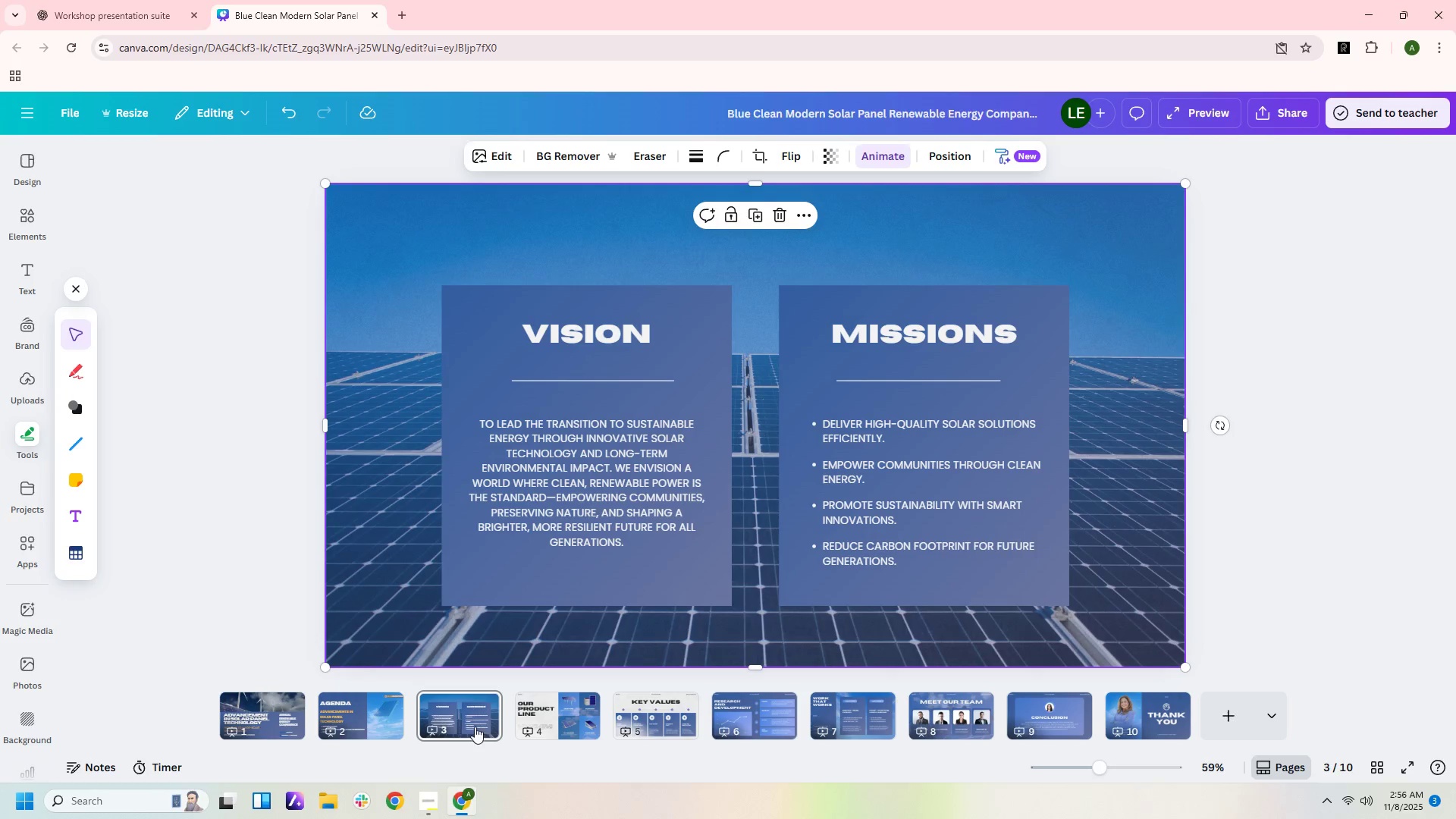 
left_click([473, 714])
 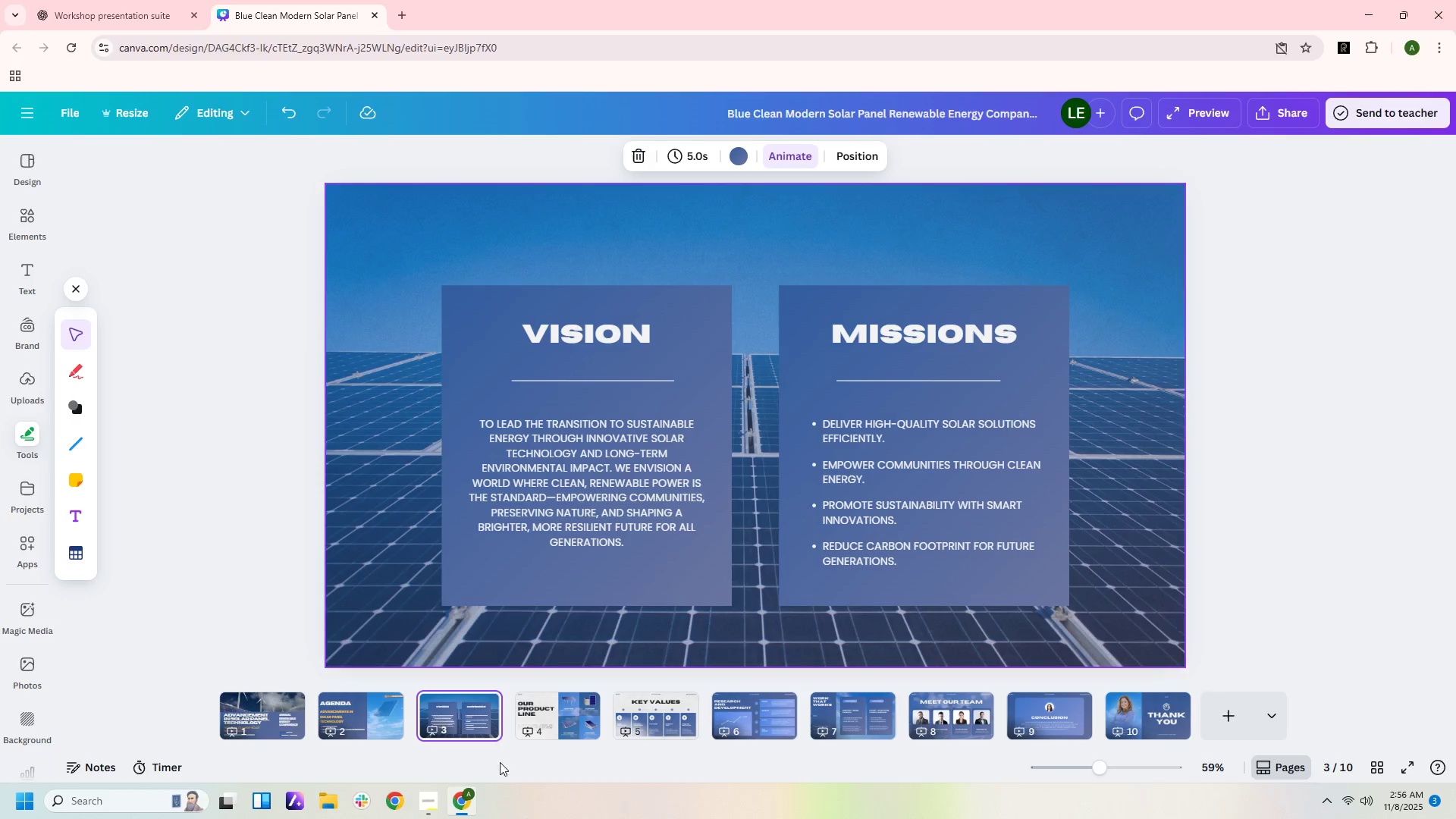 
left_click([574, 720])
 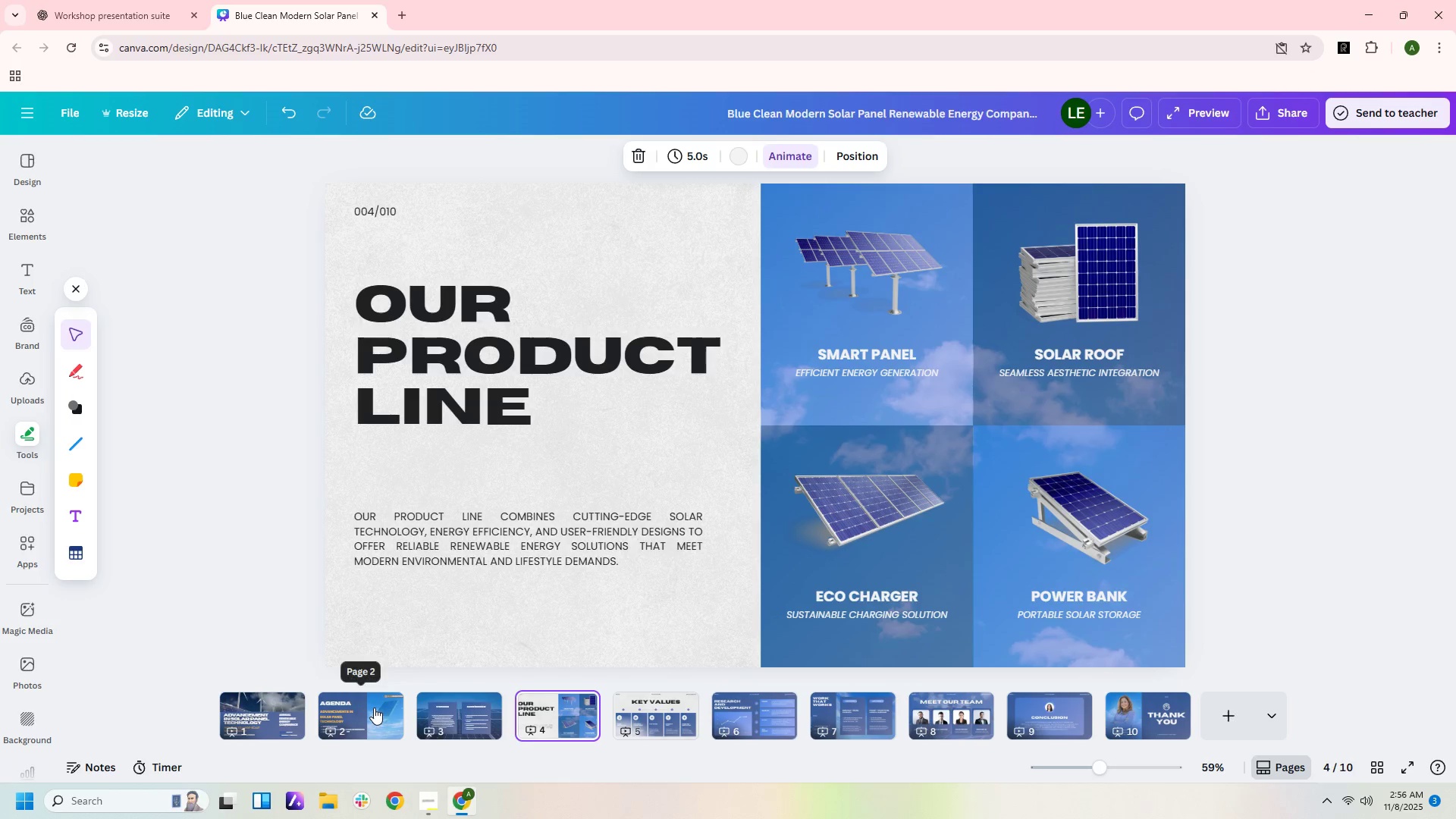 
left_click([374, 708])
 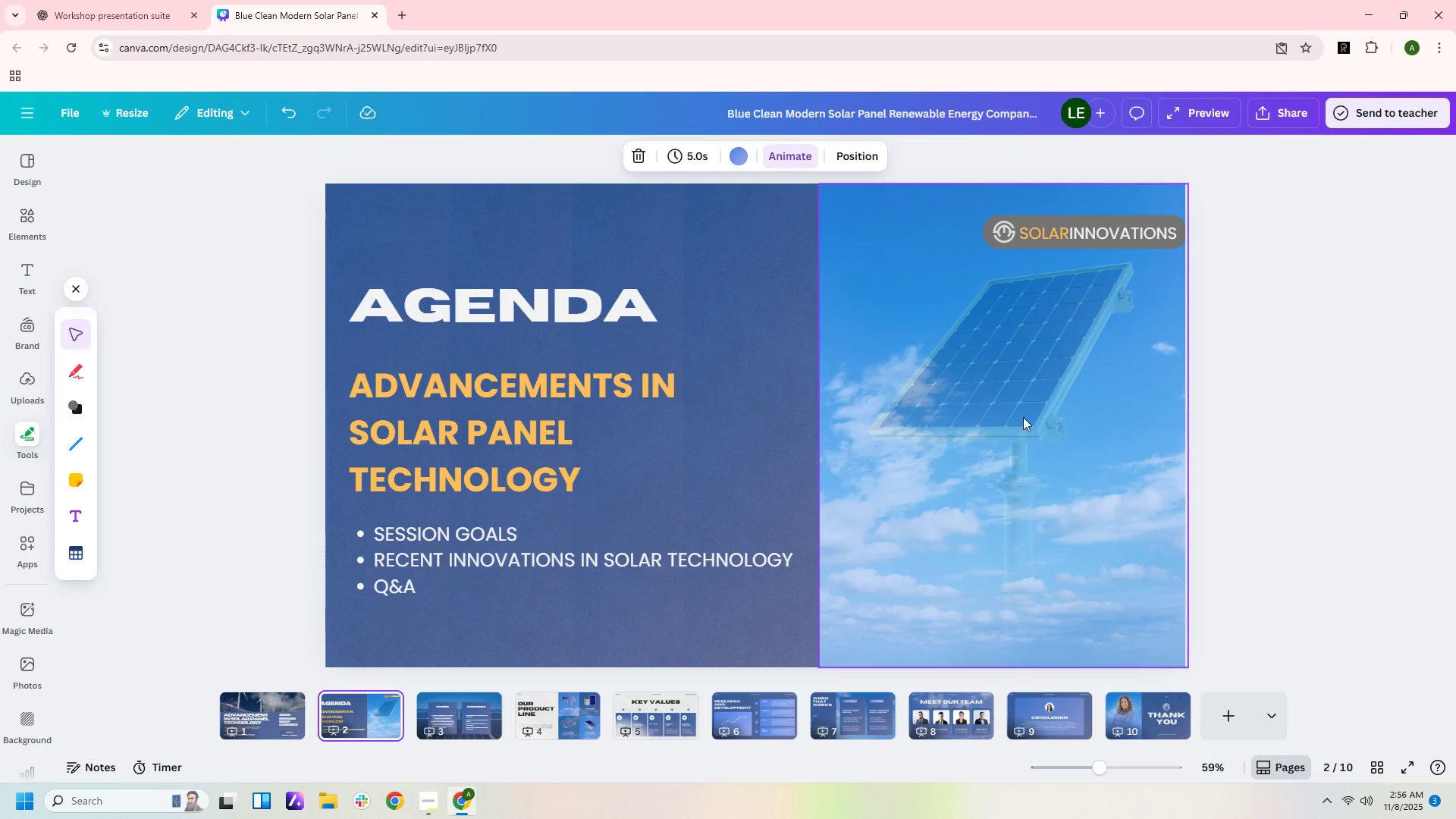 
wait(5.09)
 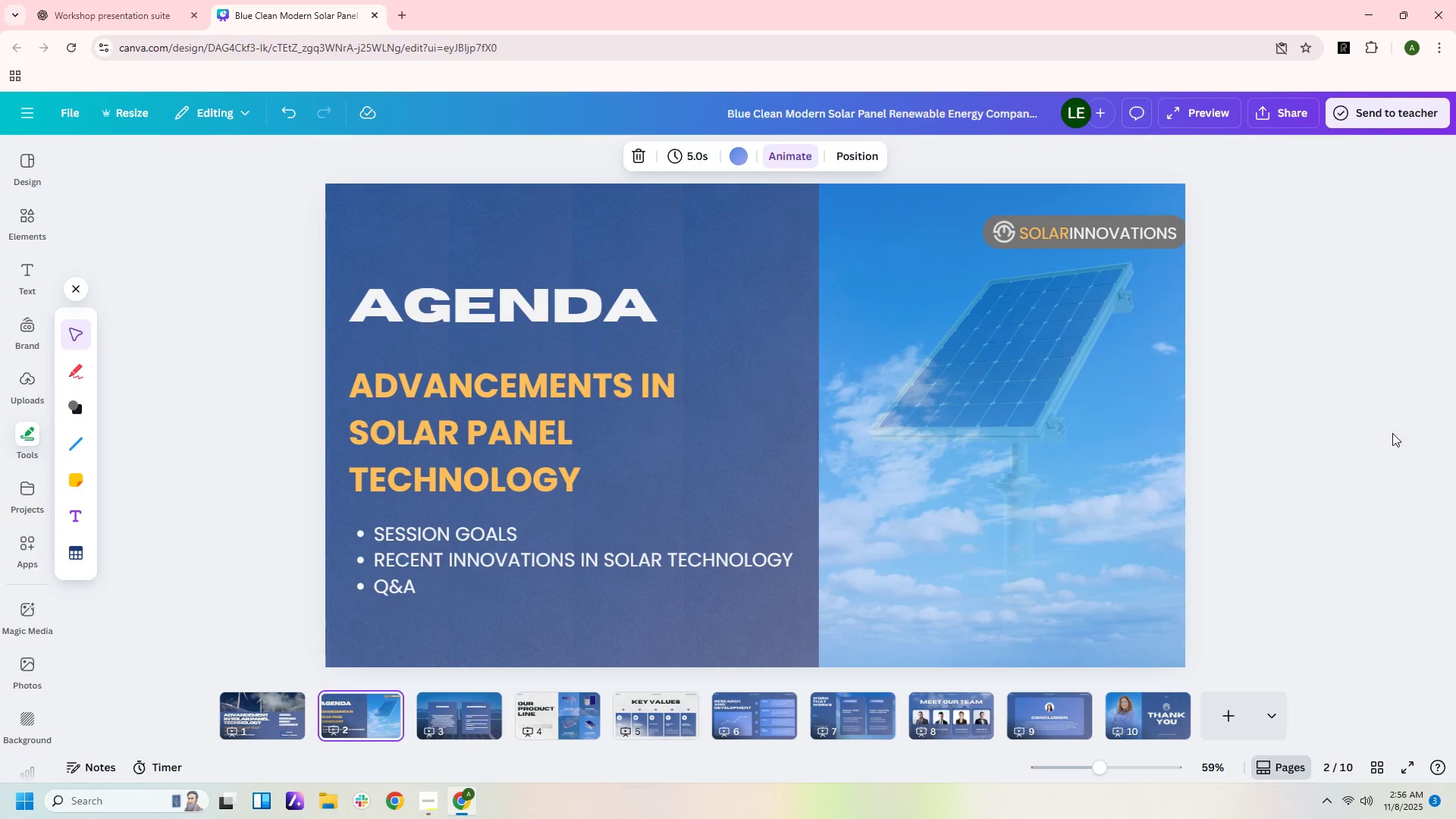 
left_click([1116, 435])
 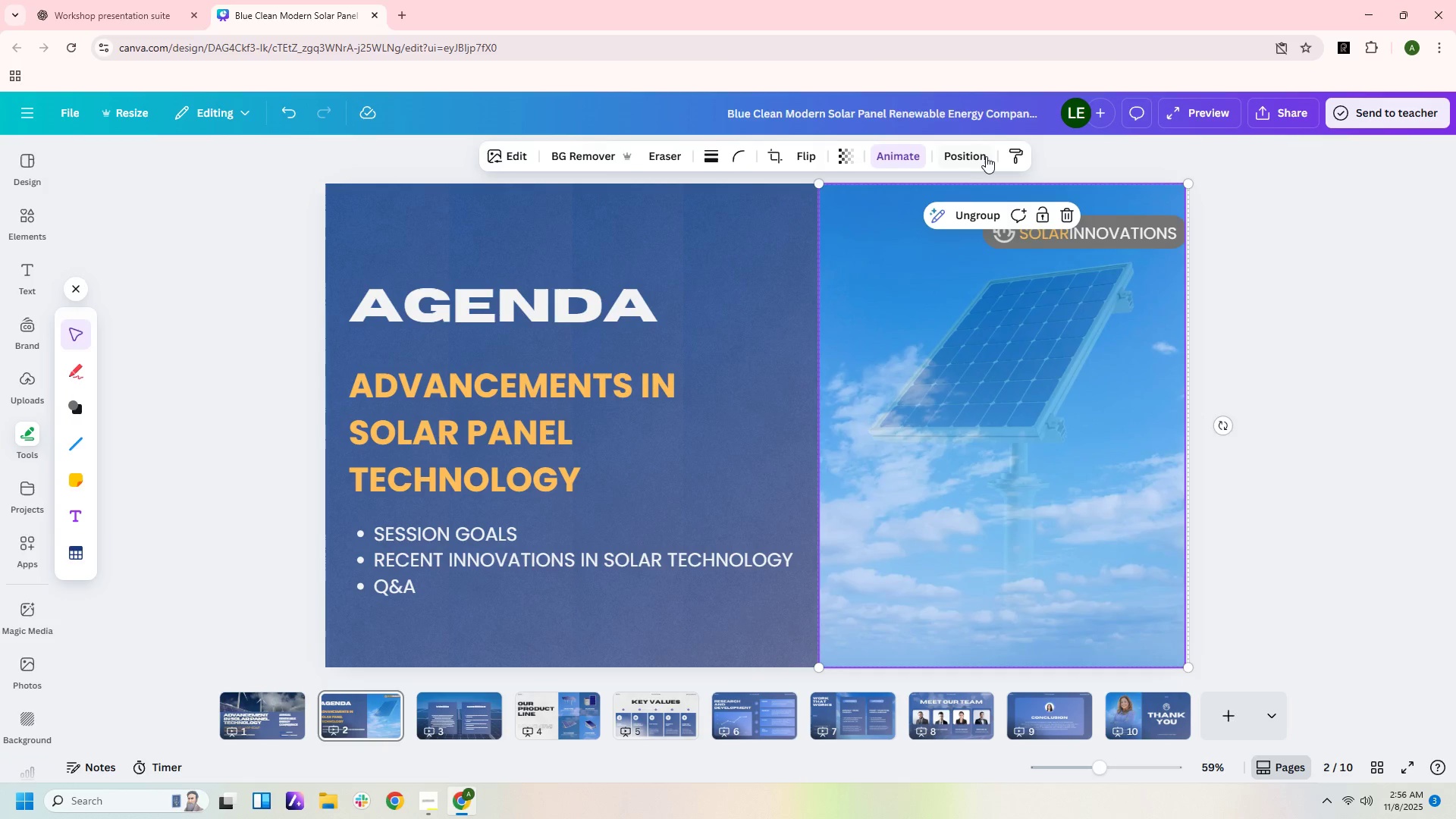 
left_click([984, 156])
 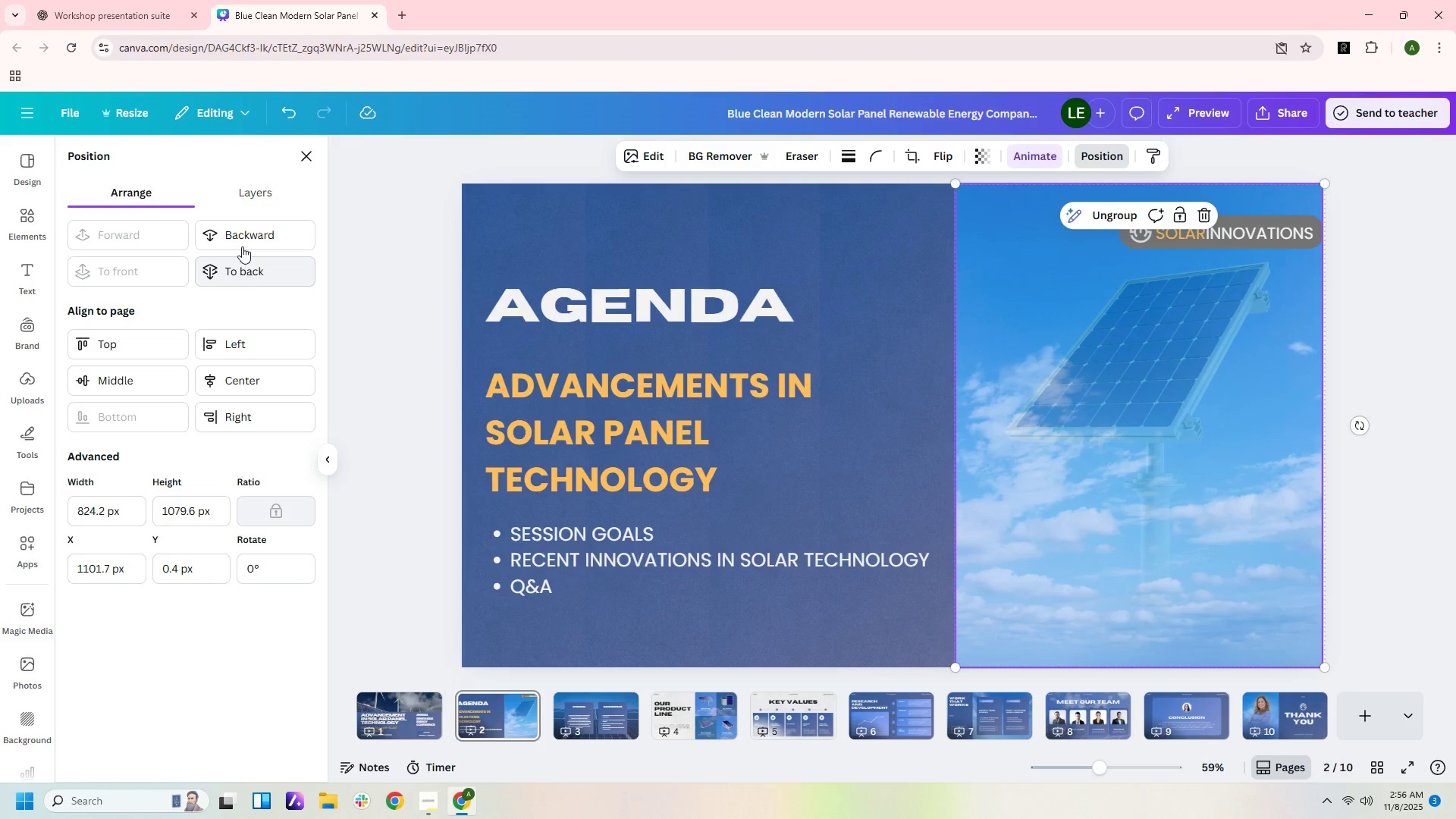 
left_click([240, 231])
 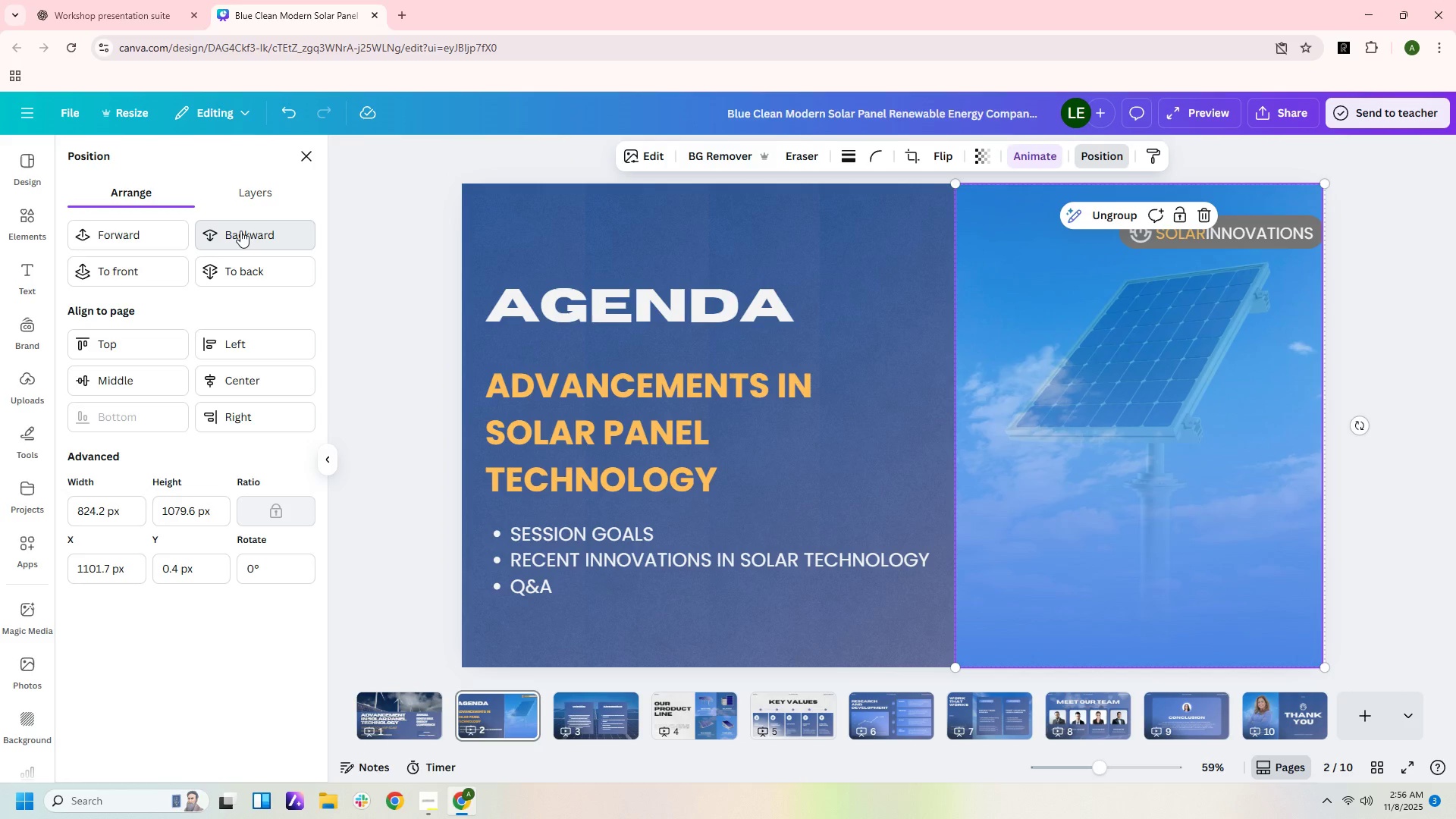 
left_click([240, 231])
 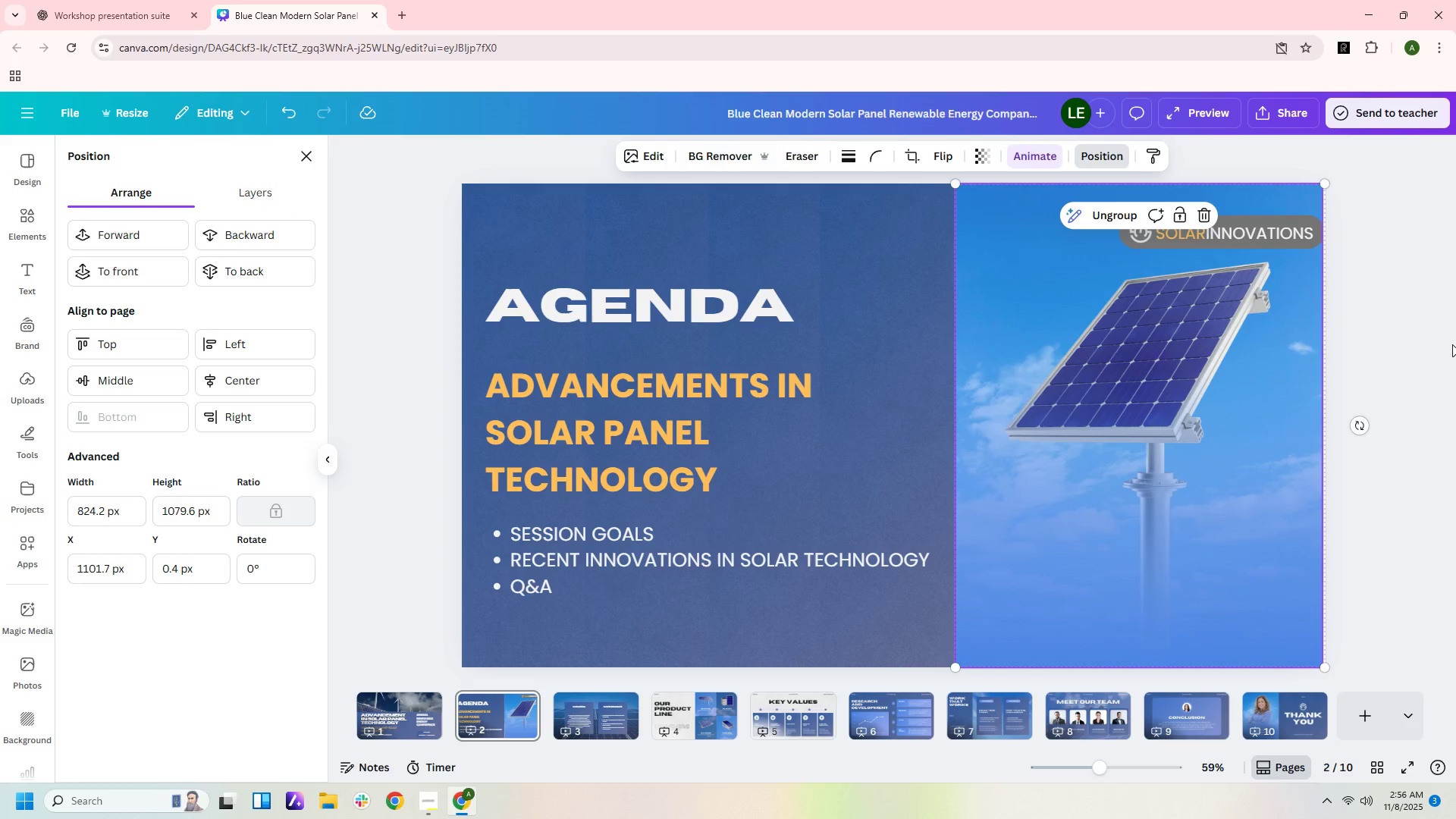 
left_click([1432, 337])
 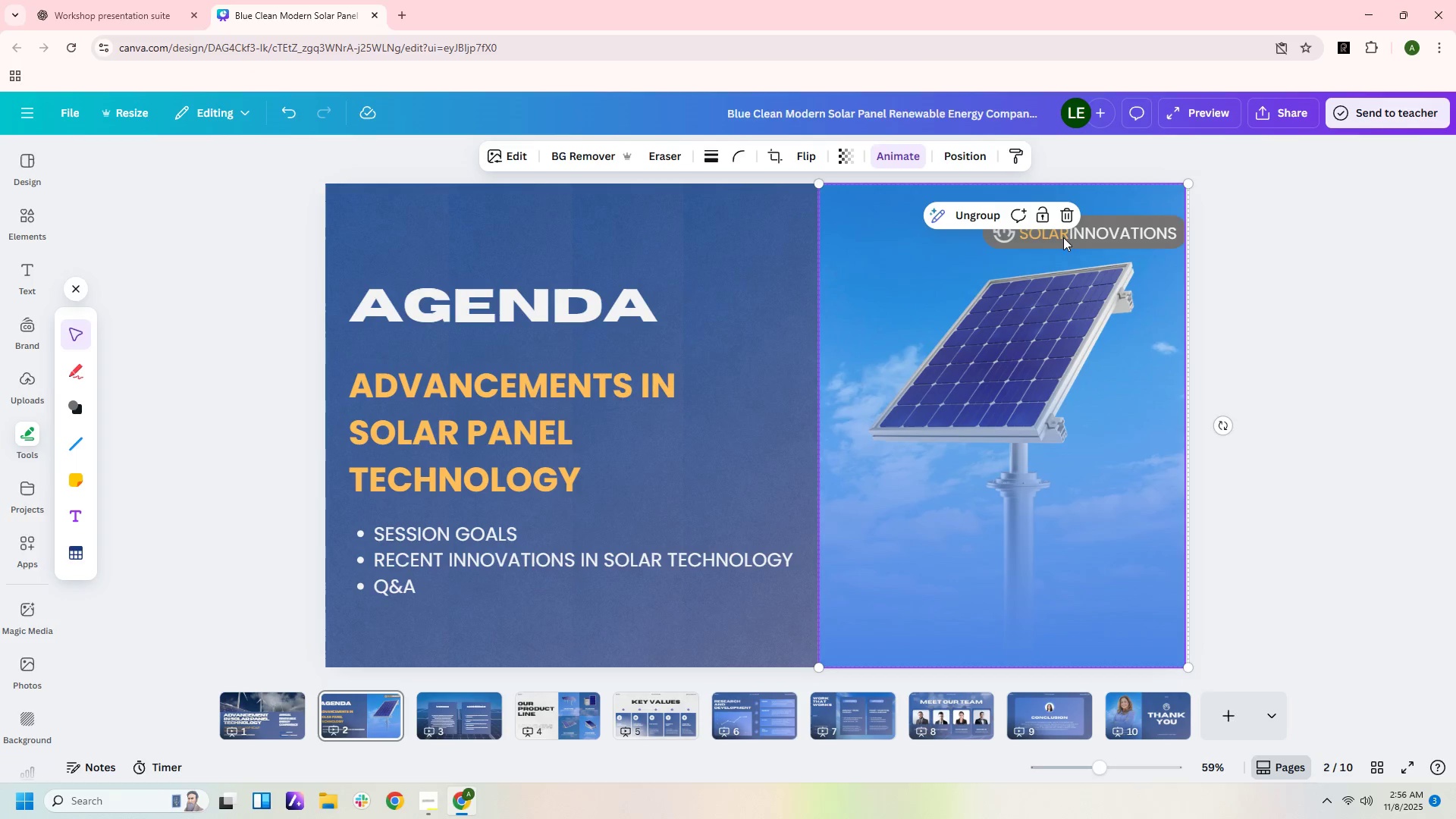 
left_click([1313, 283])
 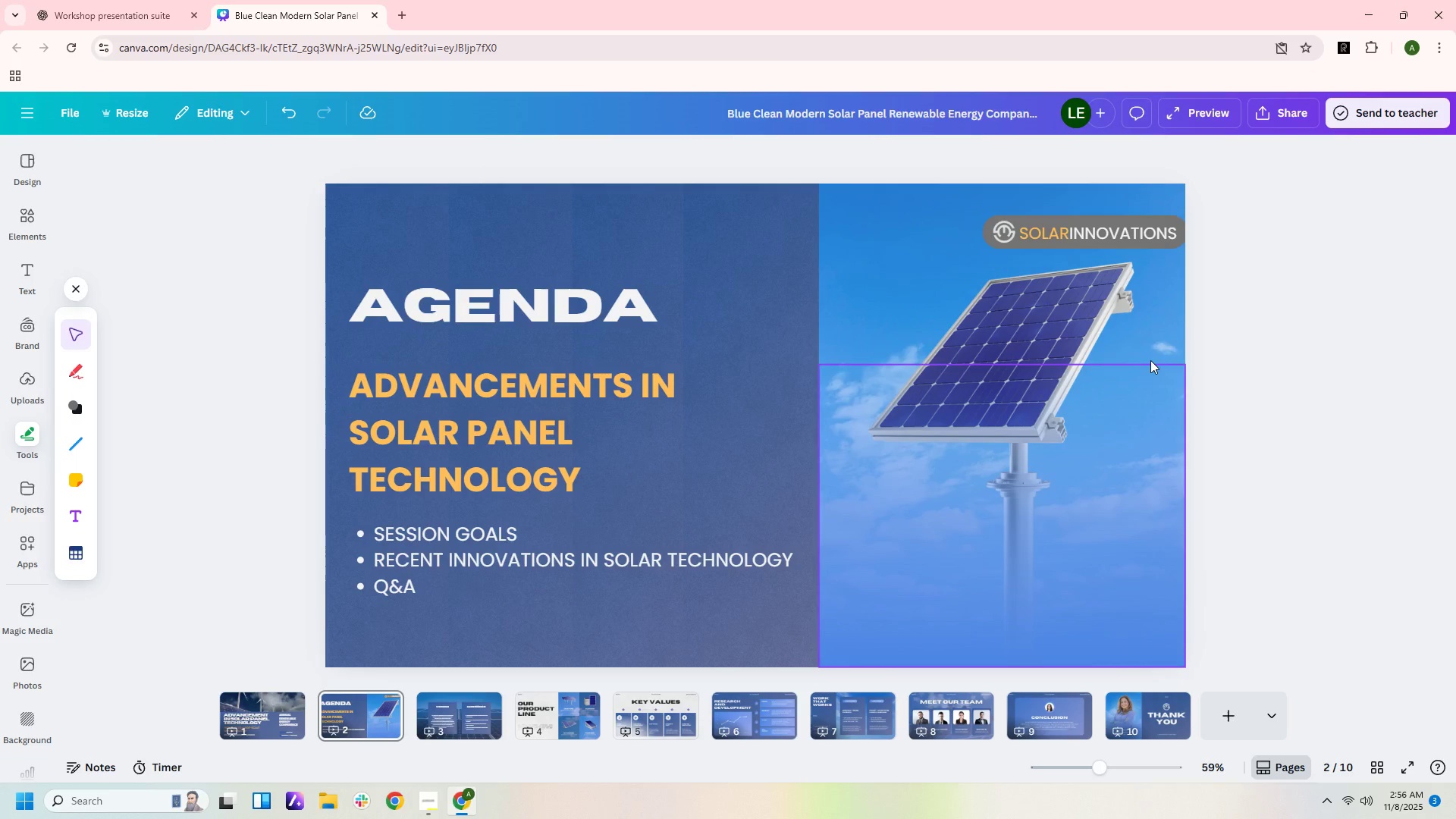 
wait(5.3)
 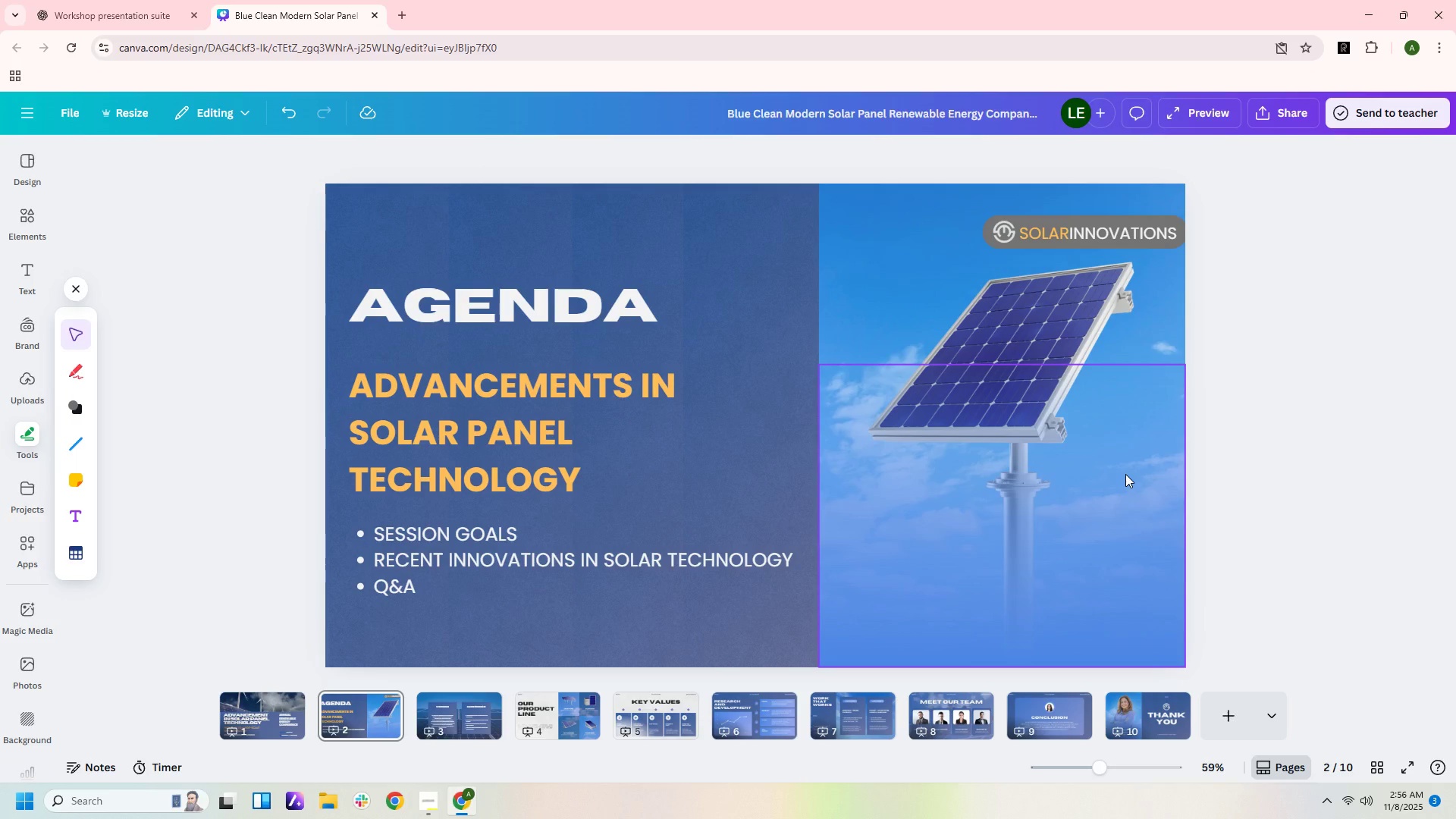 
left_click_drag(start_coordinate=[1148, 238], to_coordinate=[754, 226])
 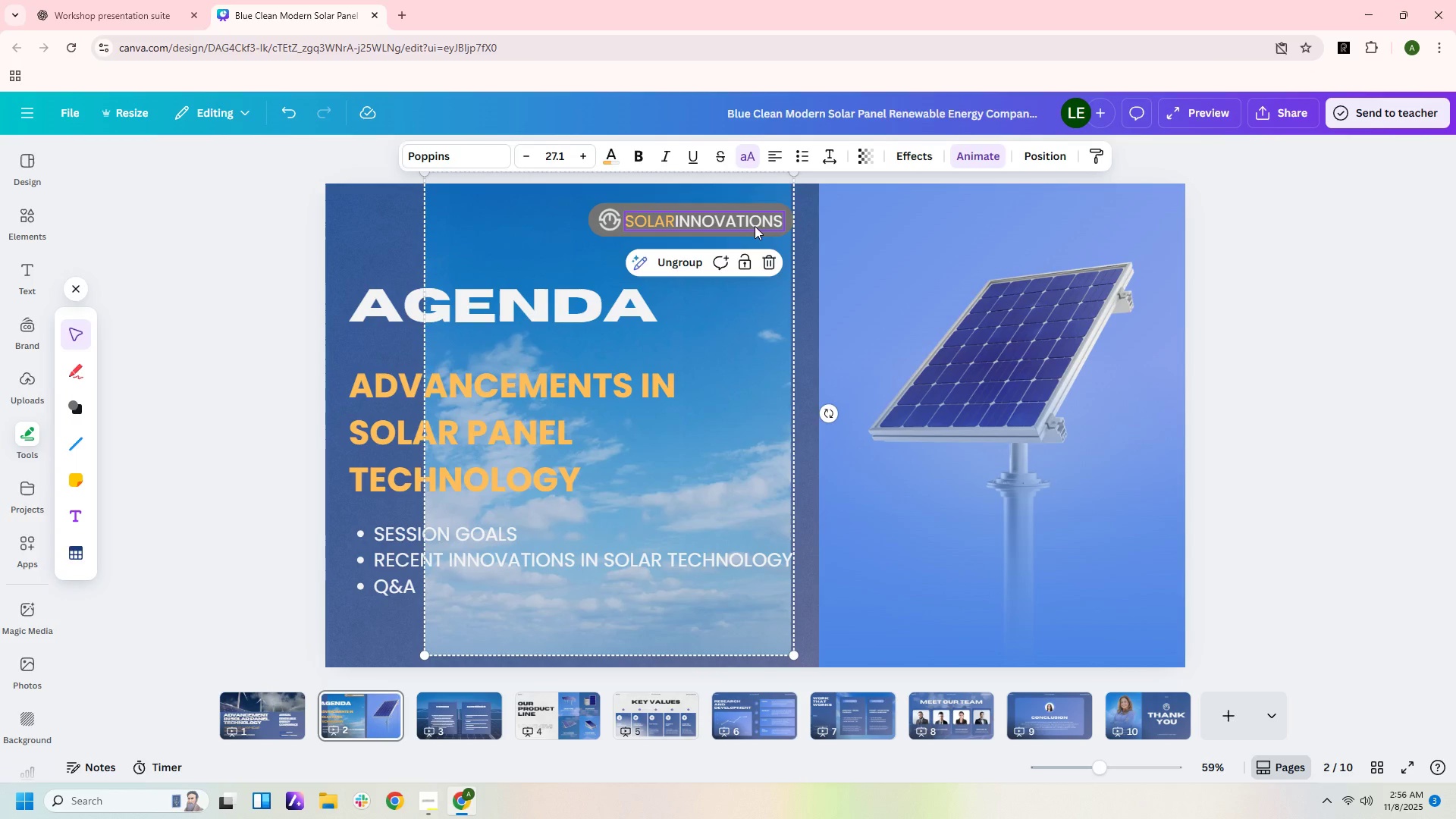 
key(Control+Z)
 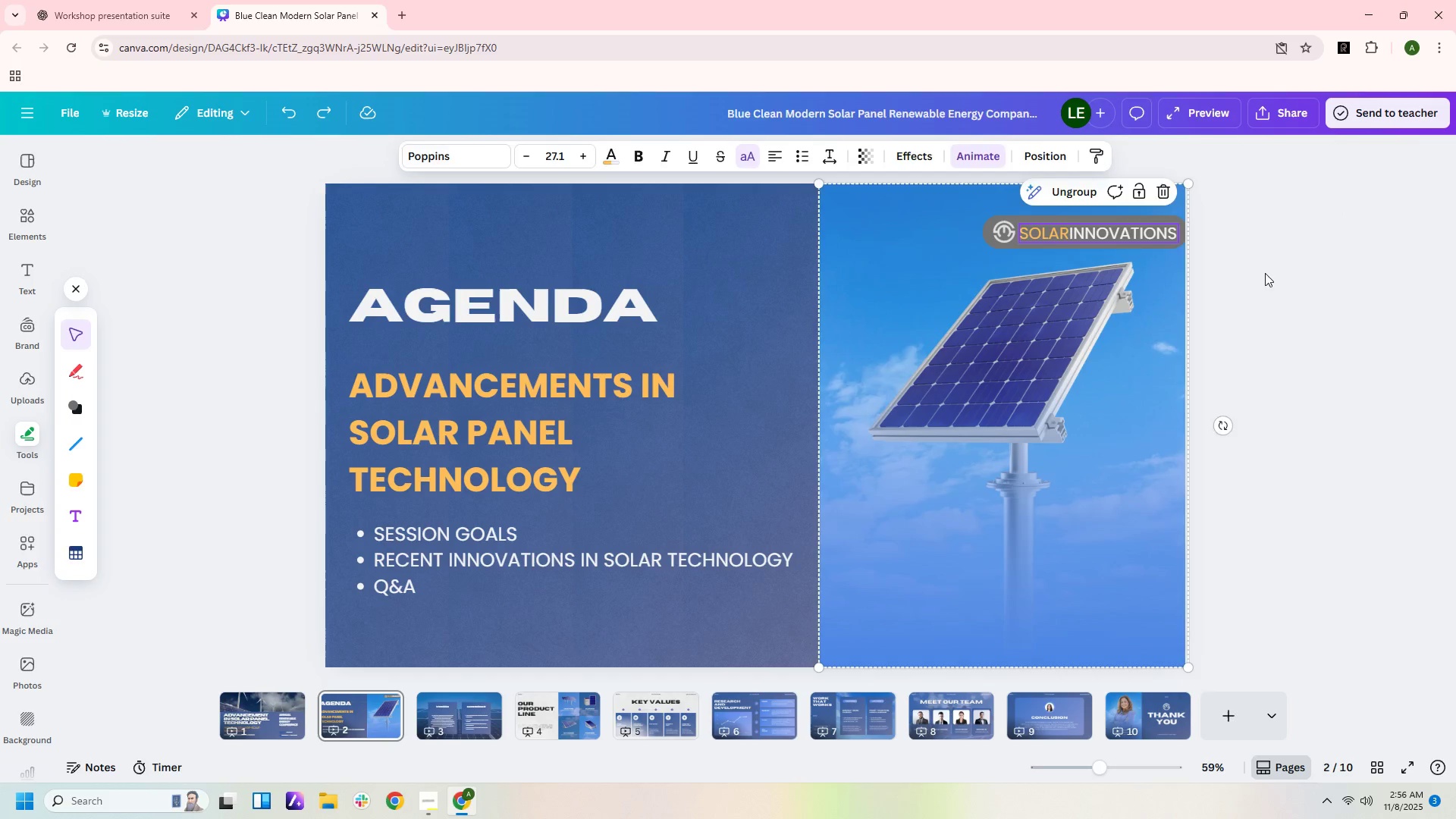 
left_click([1265, 273])
 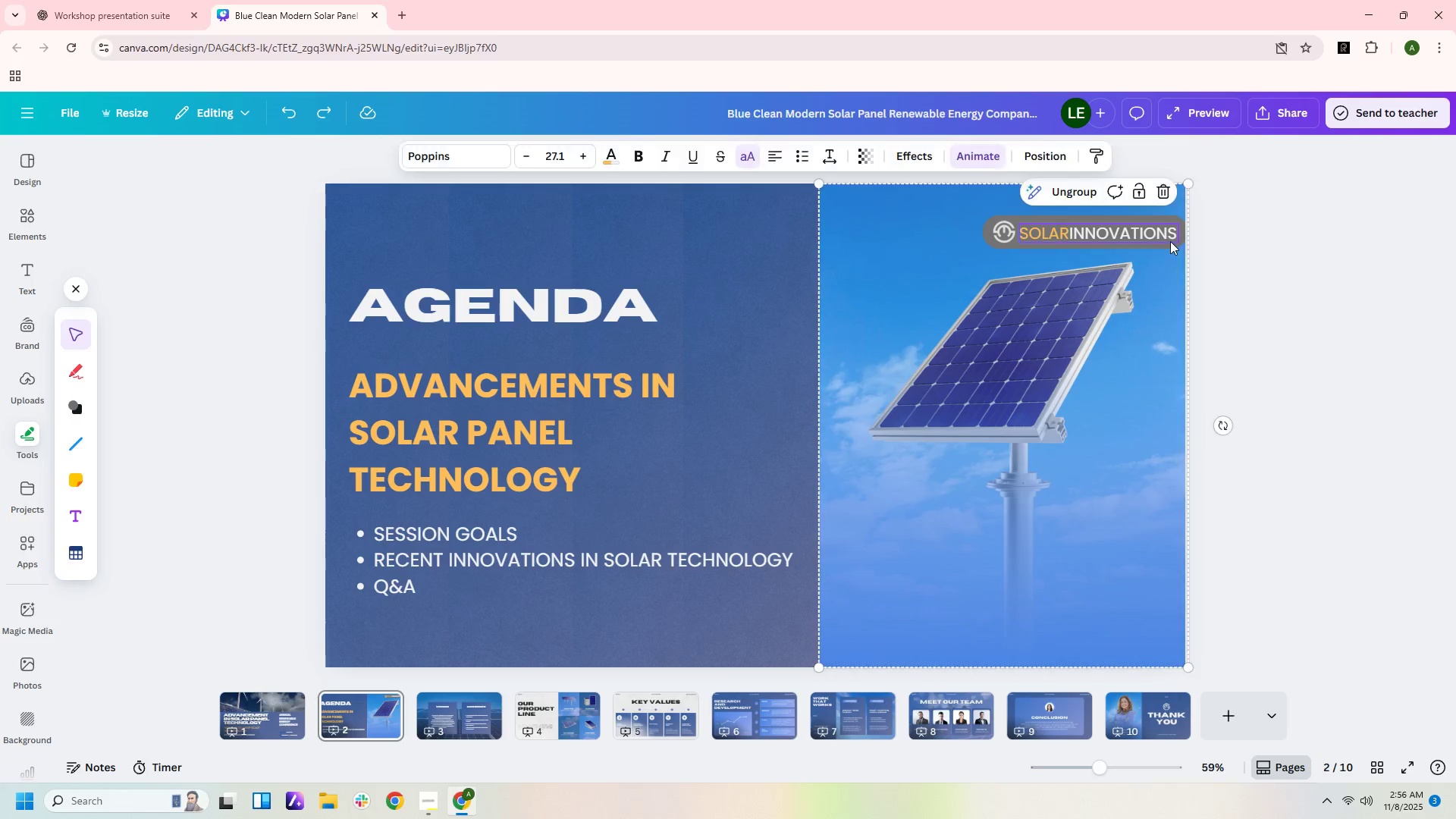 
left_click([1170, 241])
 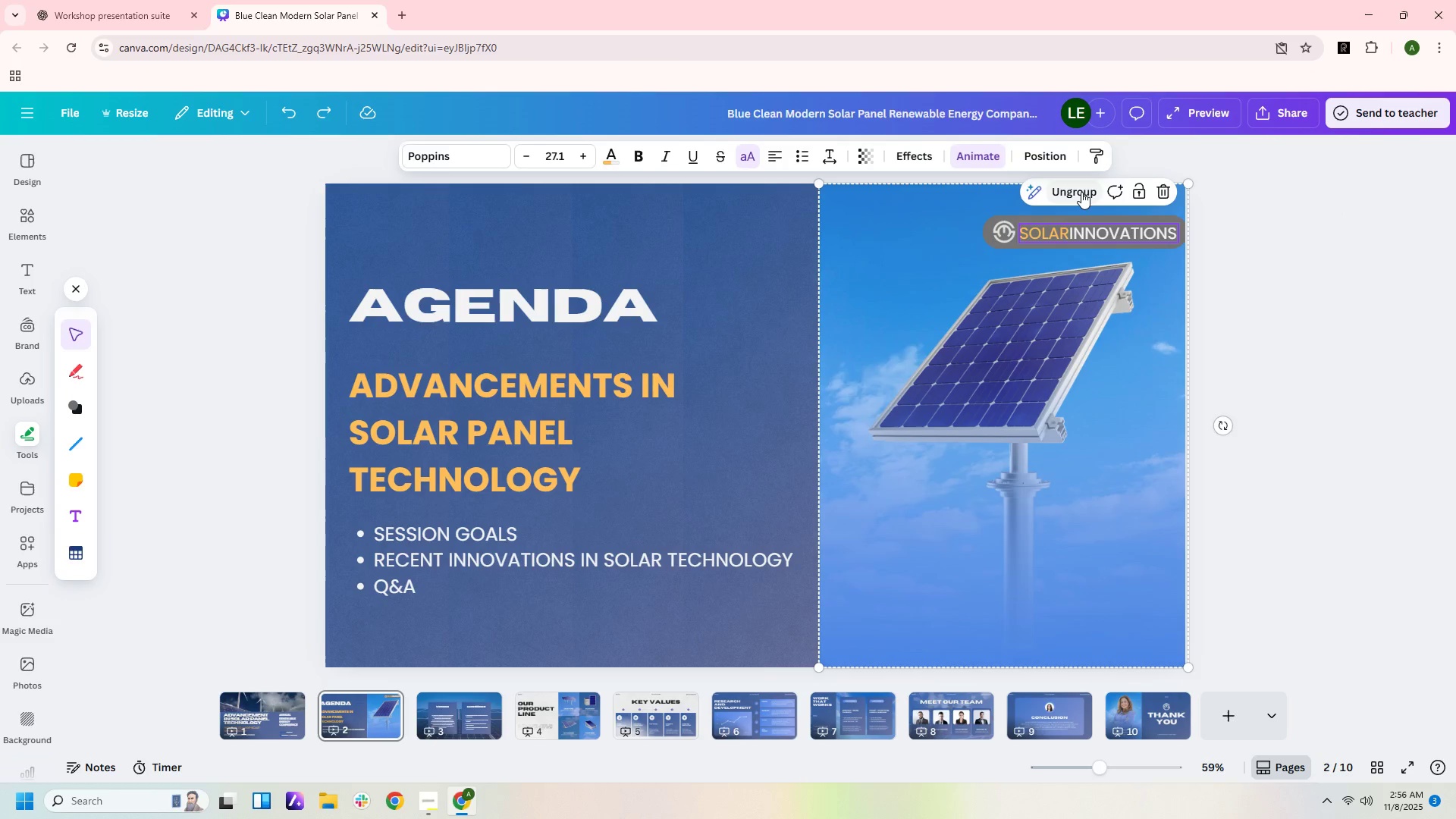 
left_click([1081, 192])
 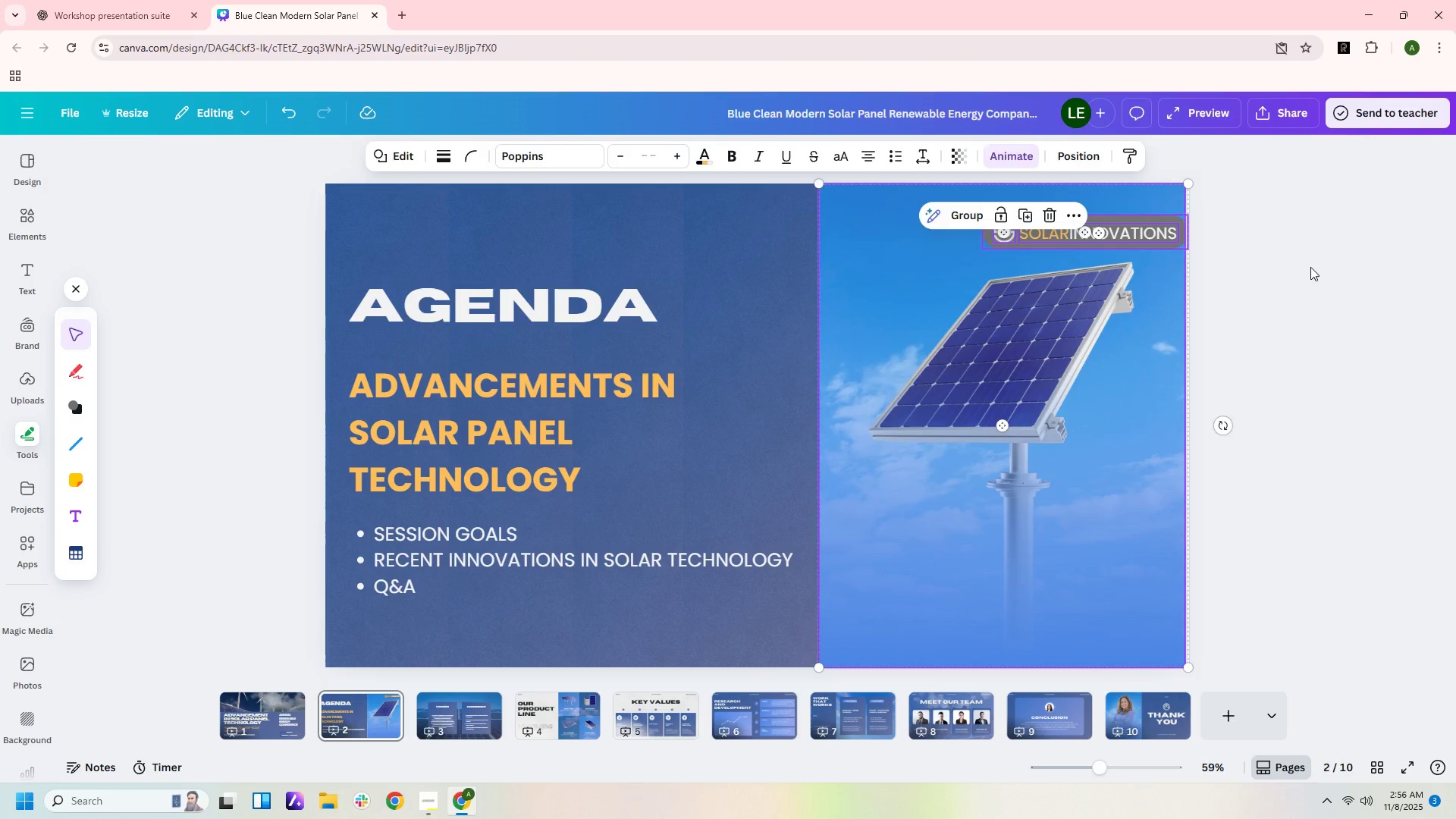 
left_click([1310, 267])
 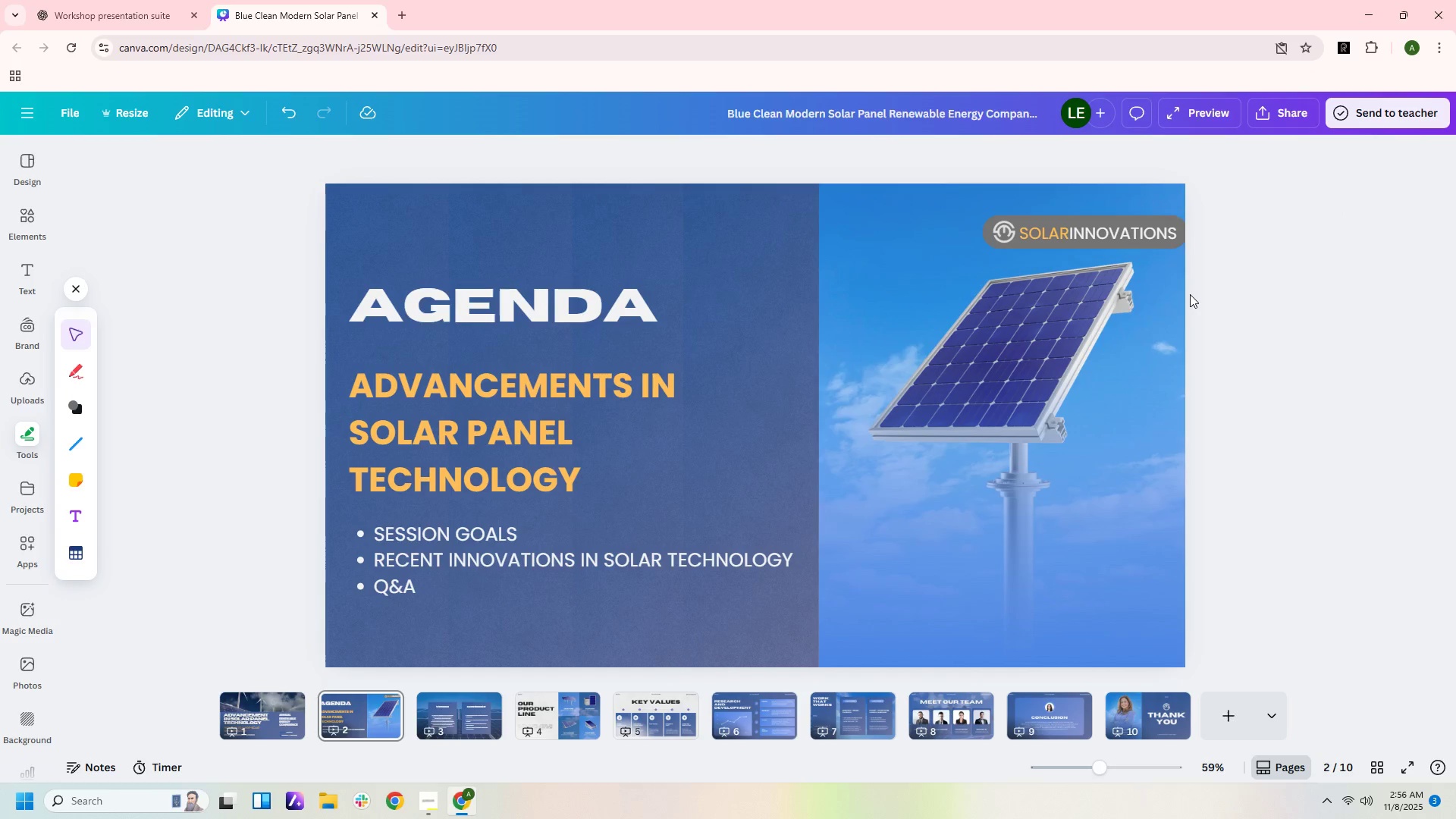 
left_click_drag(start_coordinate=[1169, 299], to_coordinate=[1169, 376])
 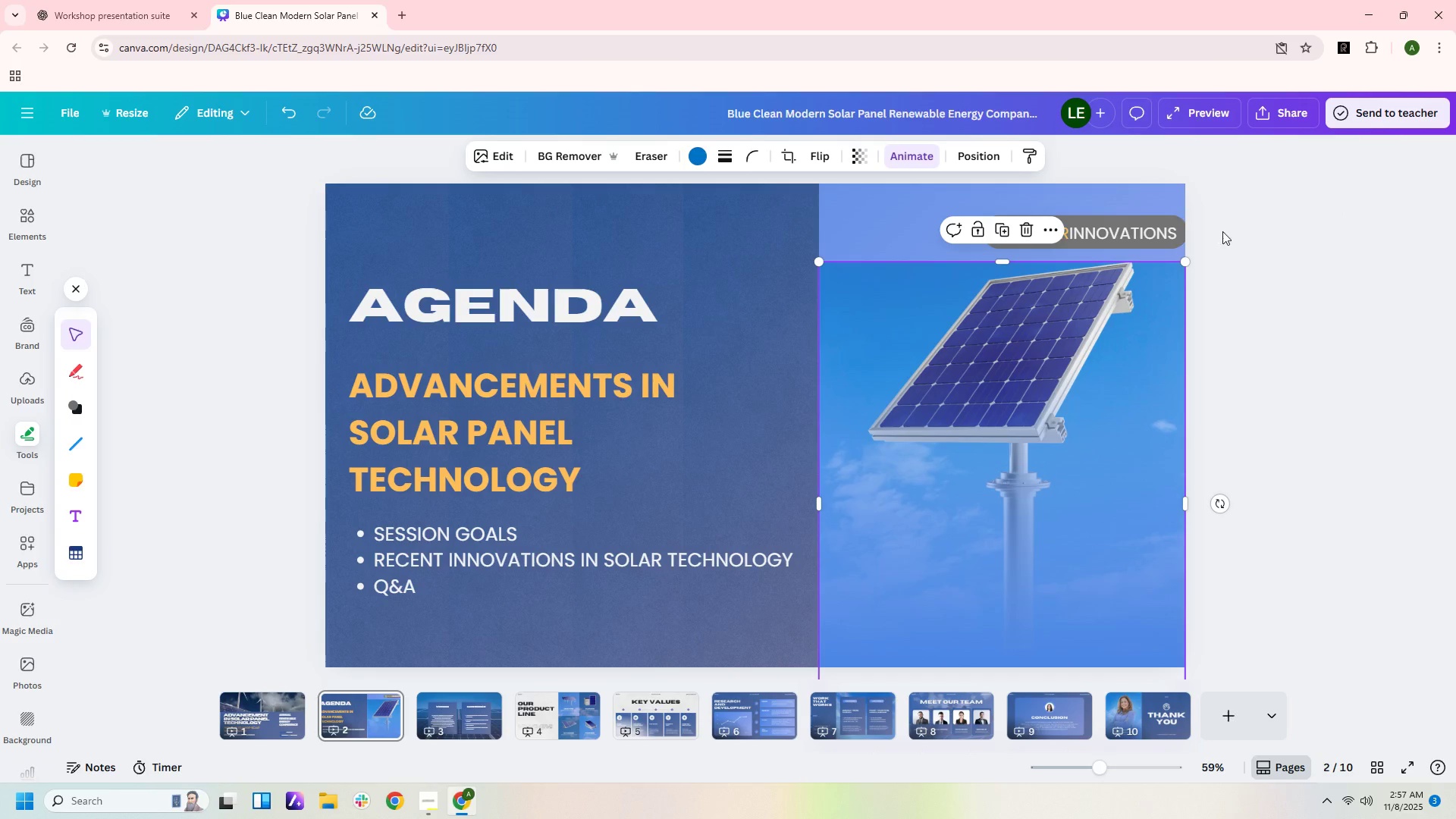 
left_click_drag(start_coordinate=[1222, 231], to_coordinate=[1113, 221])
 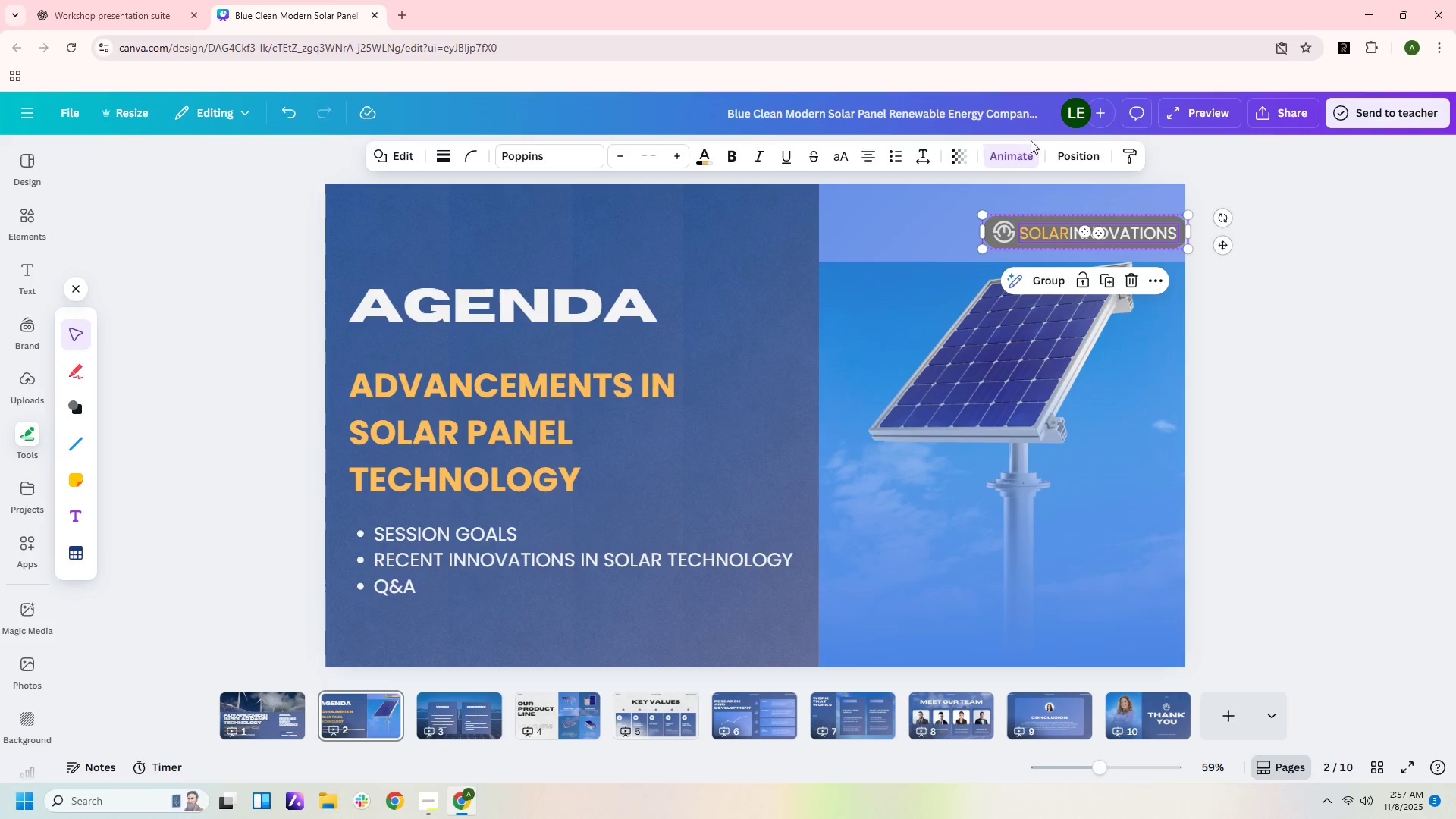 
wait(5.88)
 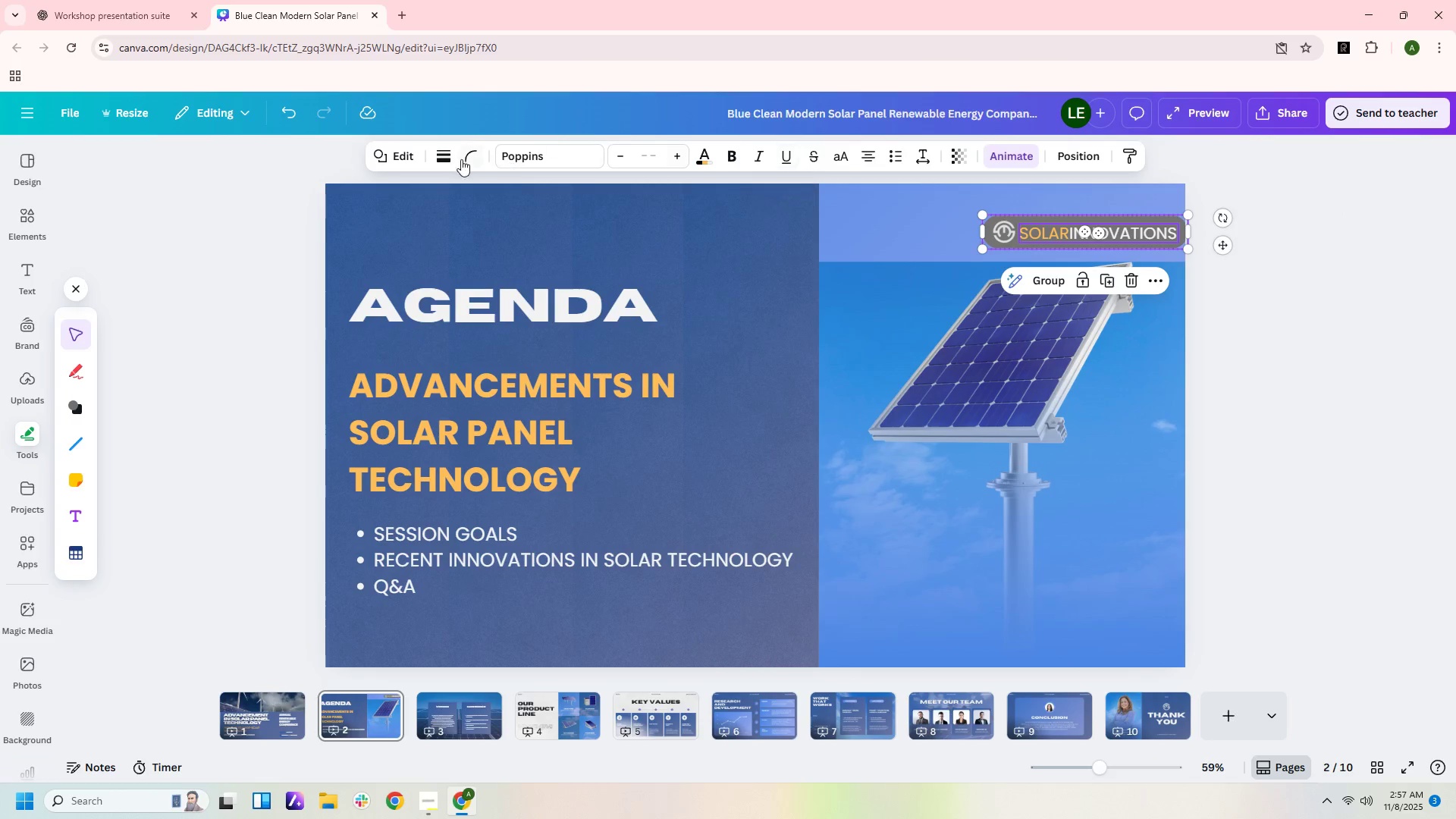 
left_click([1264, 219])
 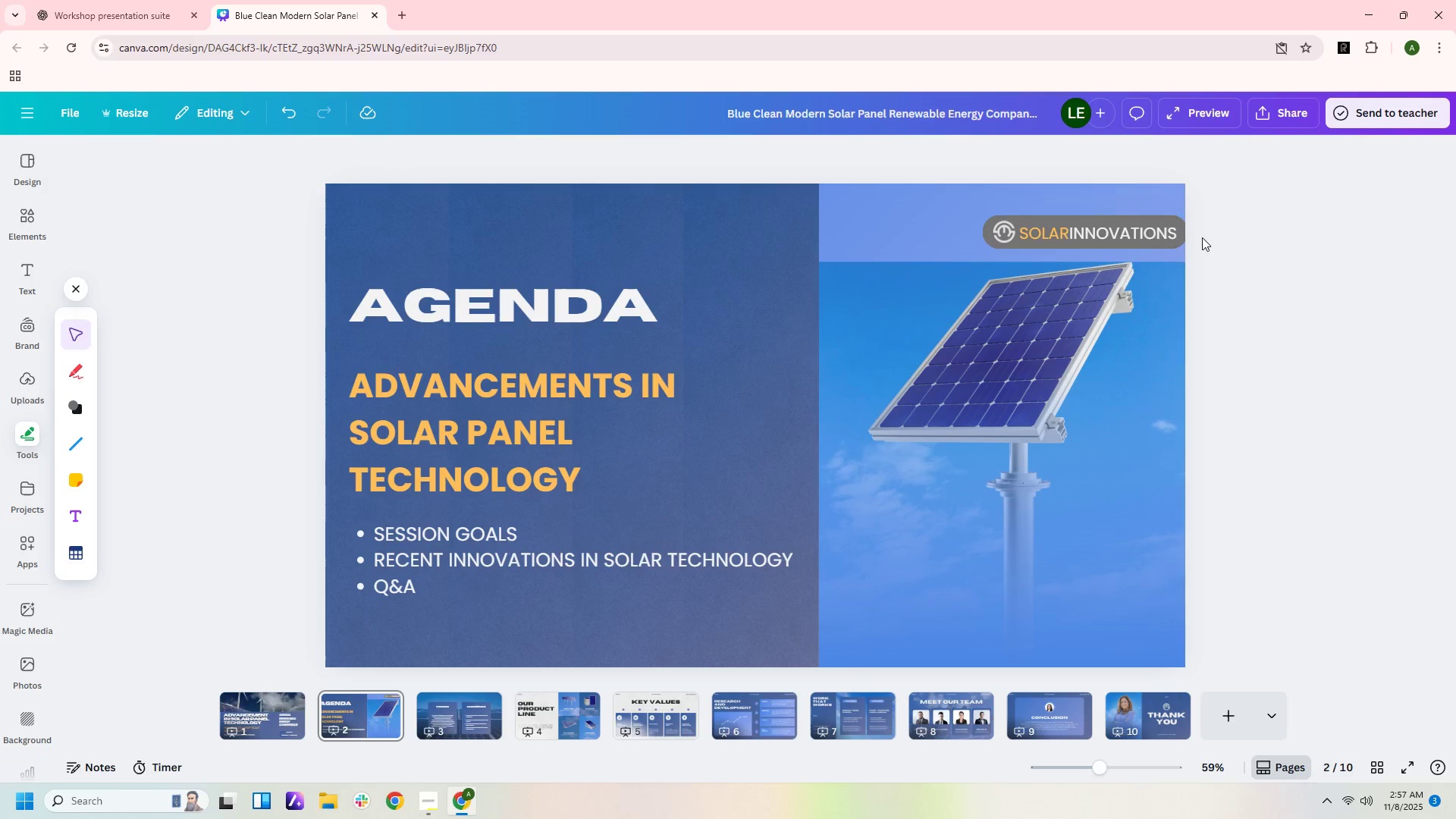 
left_click_drag(start_coordinate=[1202, 237], to_coordinate=[972, 222])
 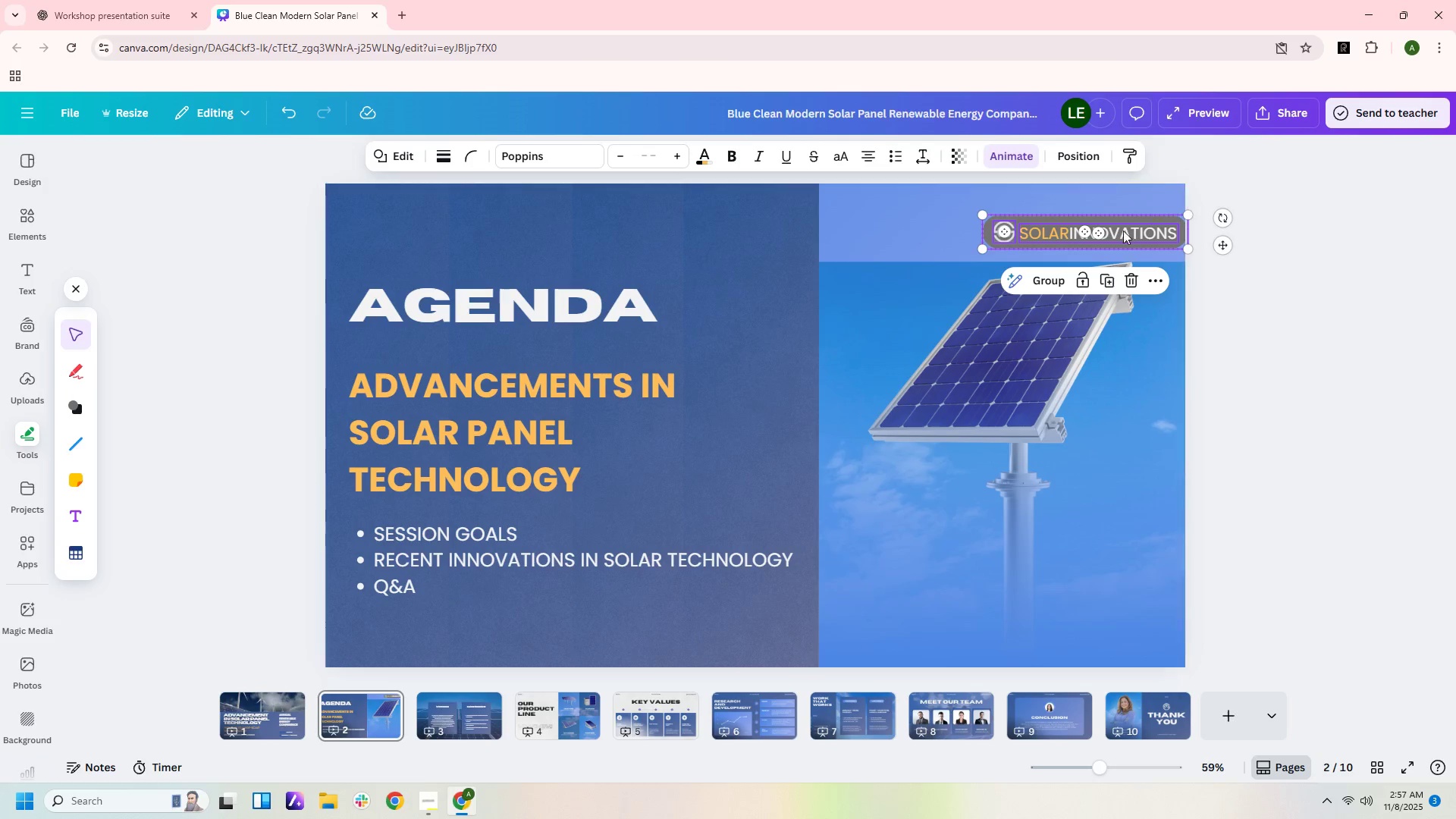 
left_click([1051, 280])
 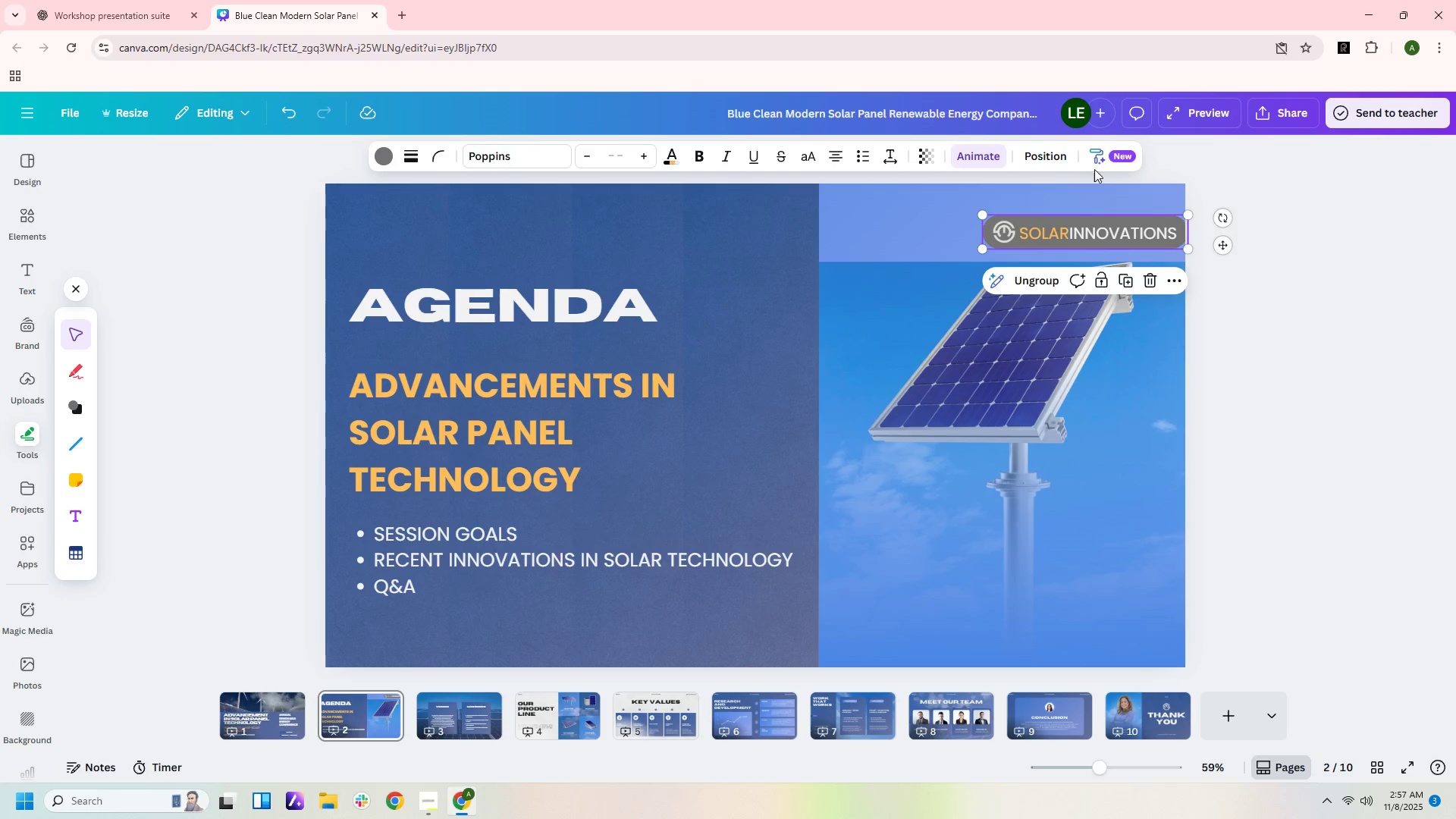 
right_click([1130, 224])
 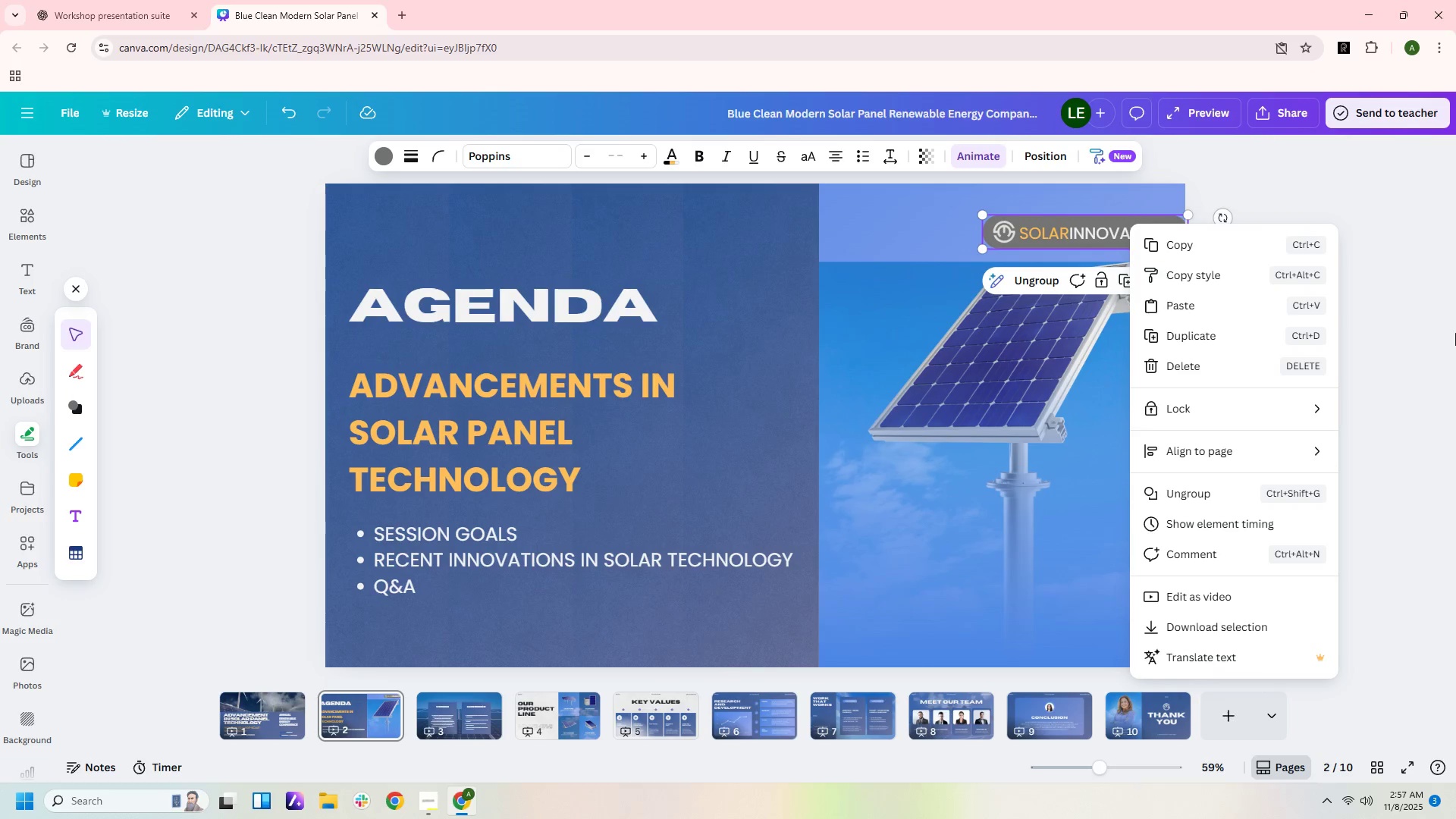 
left_click([1455, 312])
 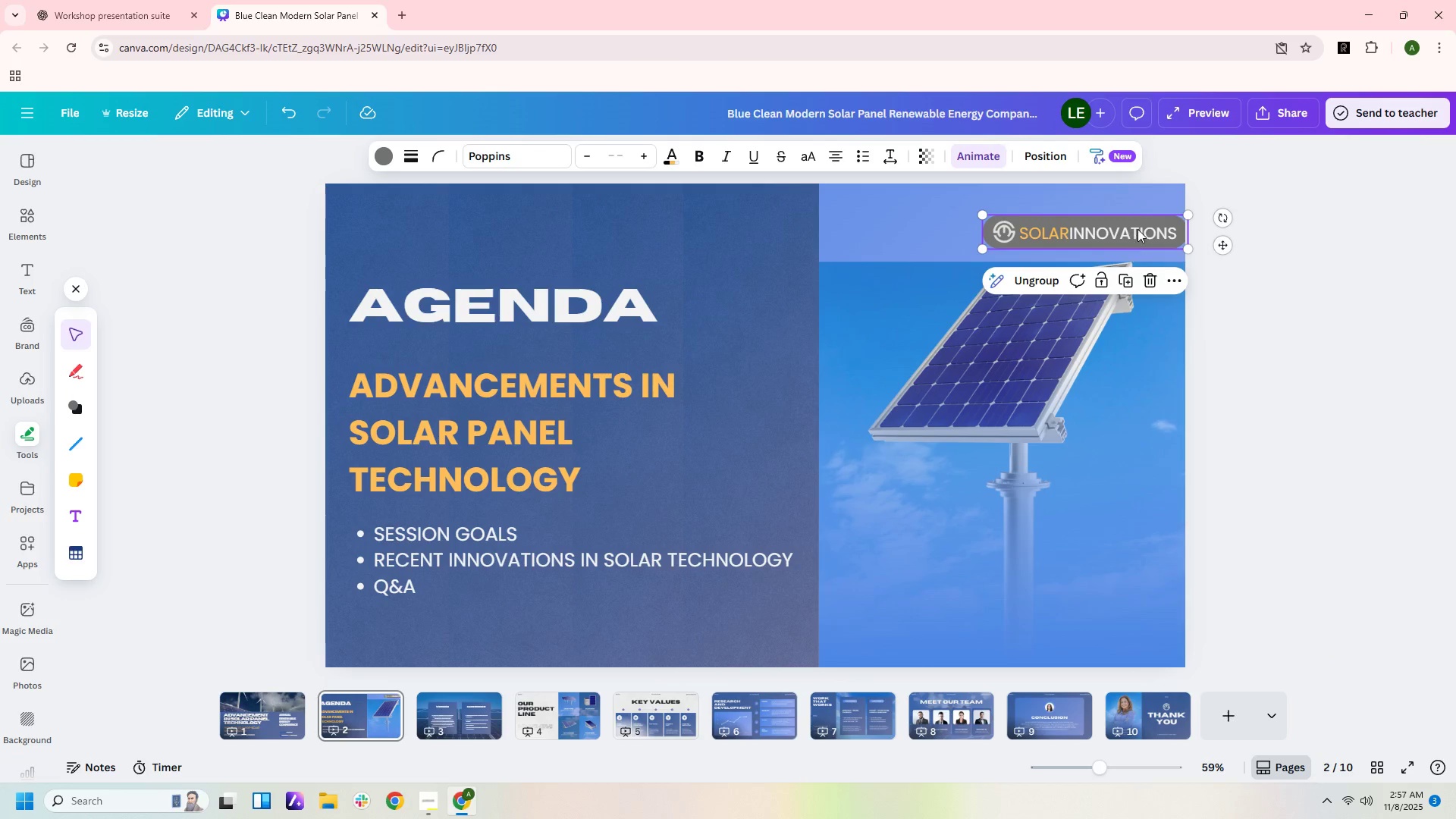 
left_click_drag(start_coordinate=[1138, 229], to_coordinate=[472, 212])
 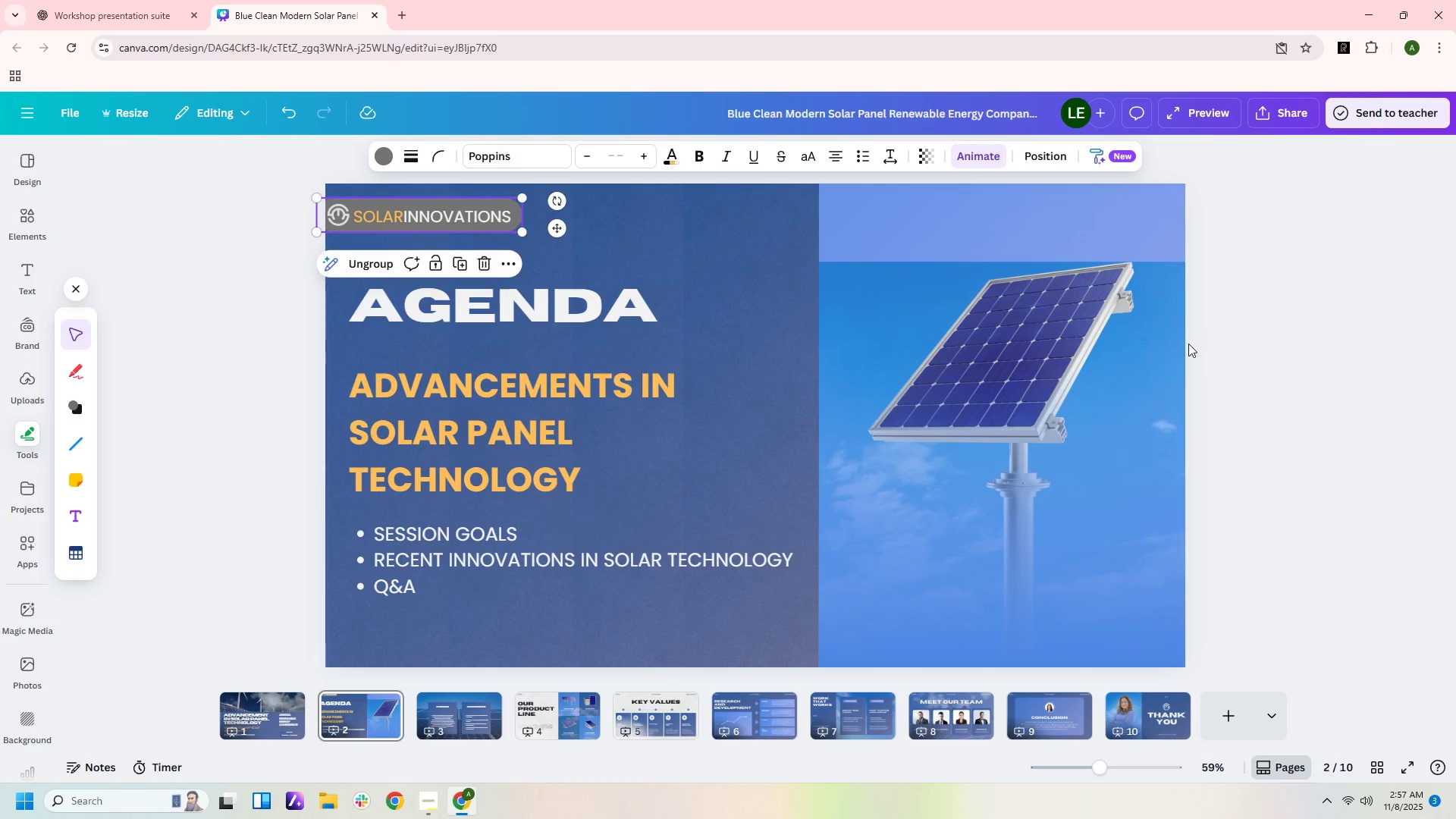 
left_click_drag(start_coordinate=[1180, 344], to_coordinate=[1181, 266])
 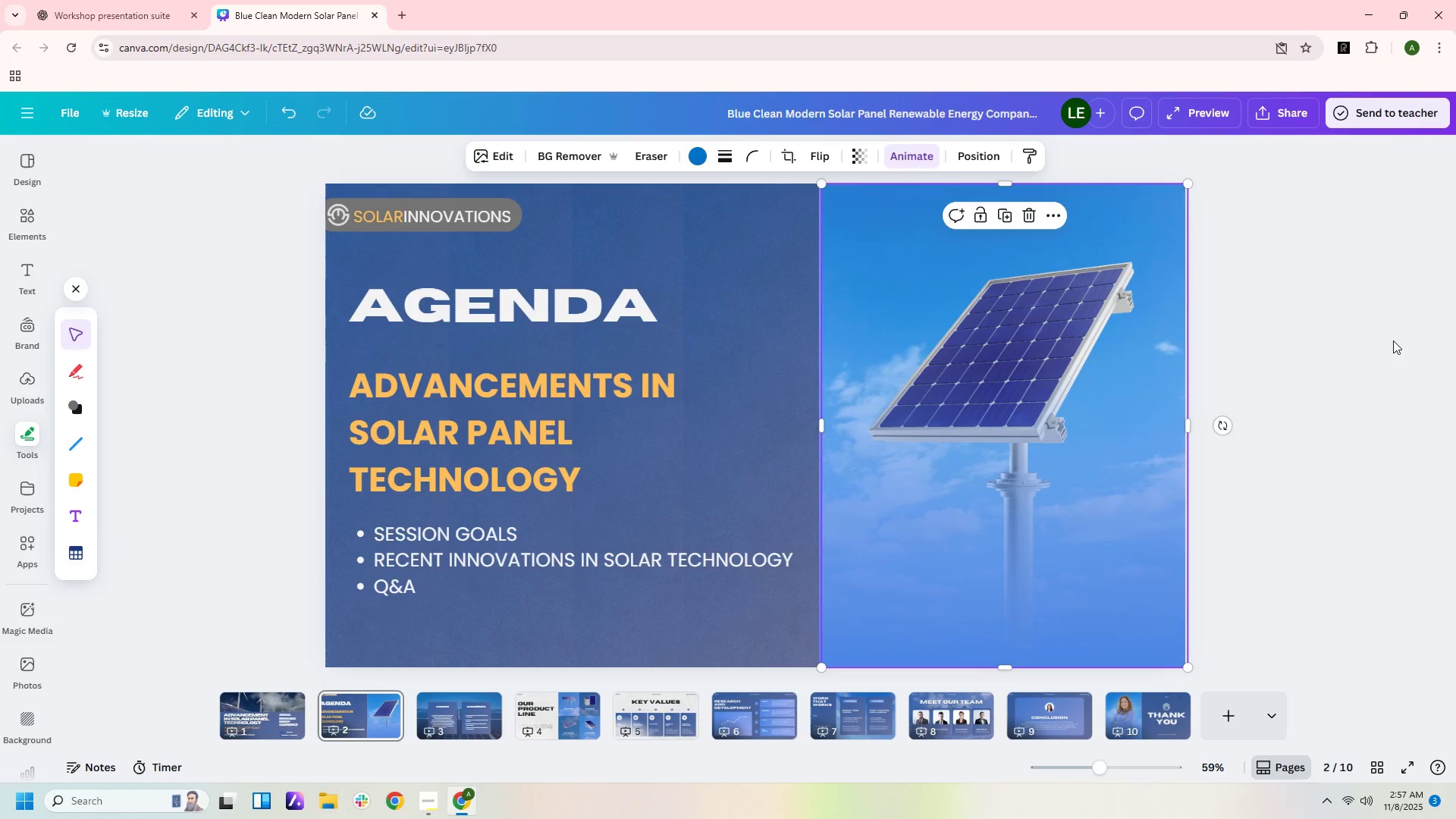 
left_click([1393, 340])
 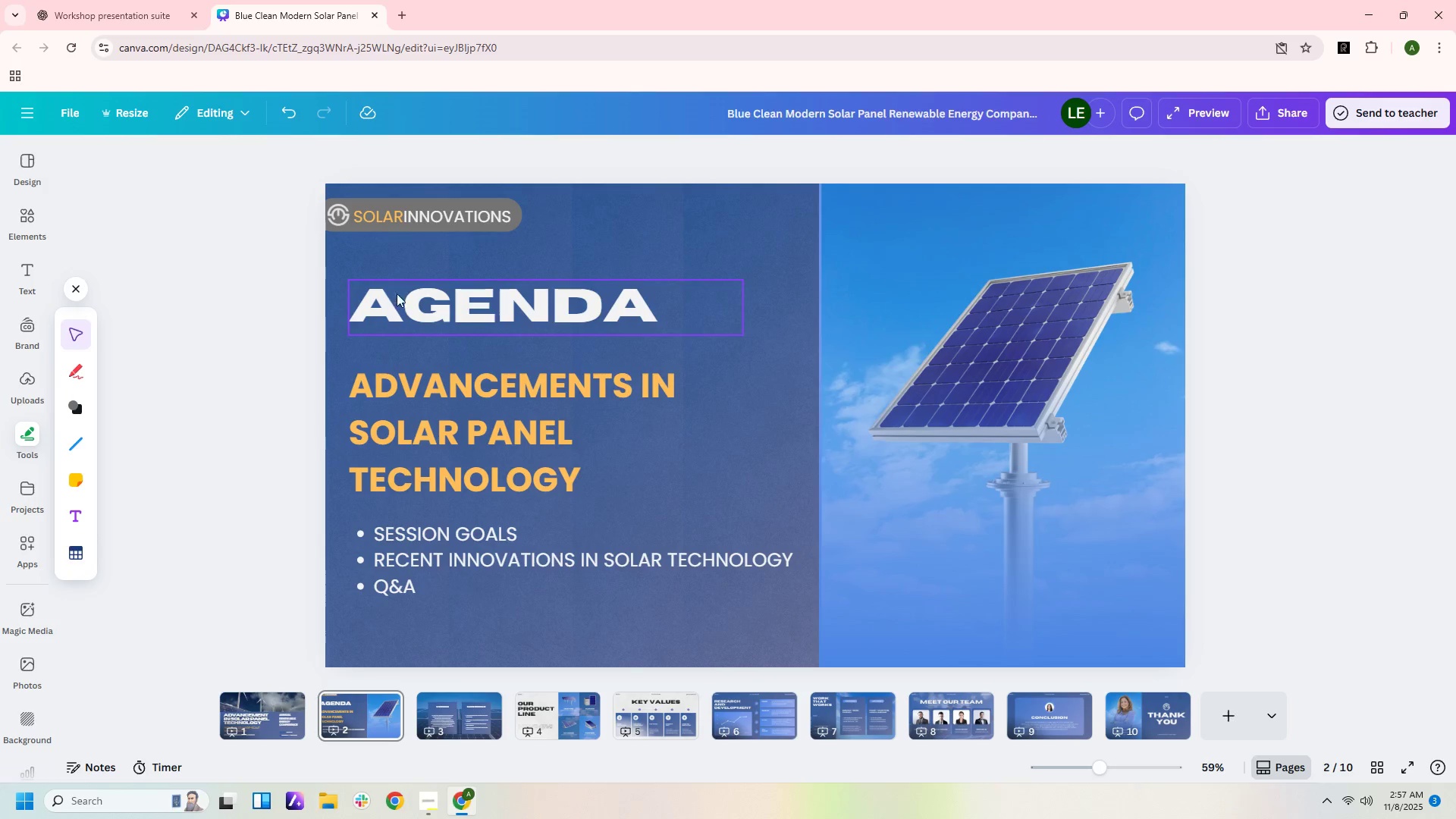 
wait(5.38)
 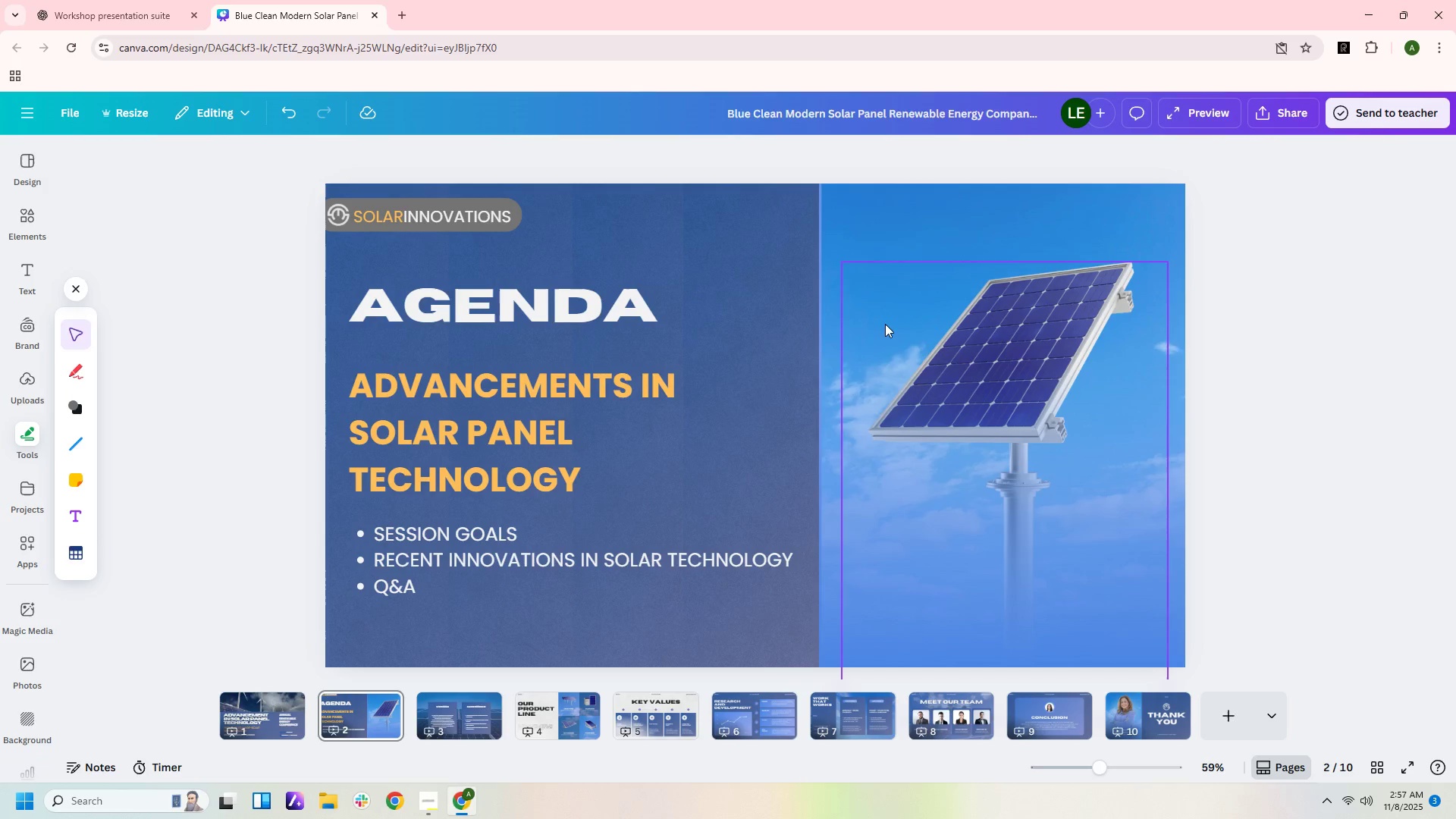 
left_click([218, 736])
 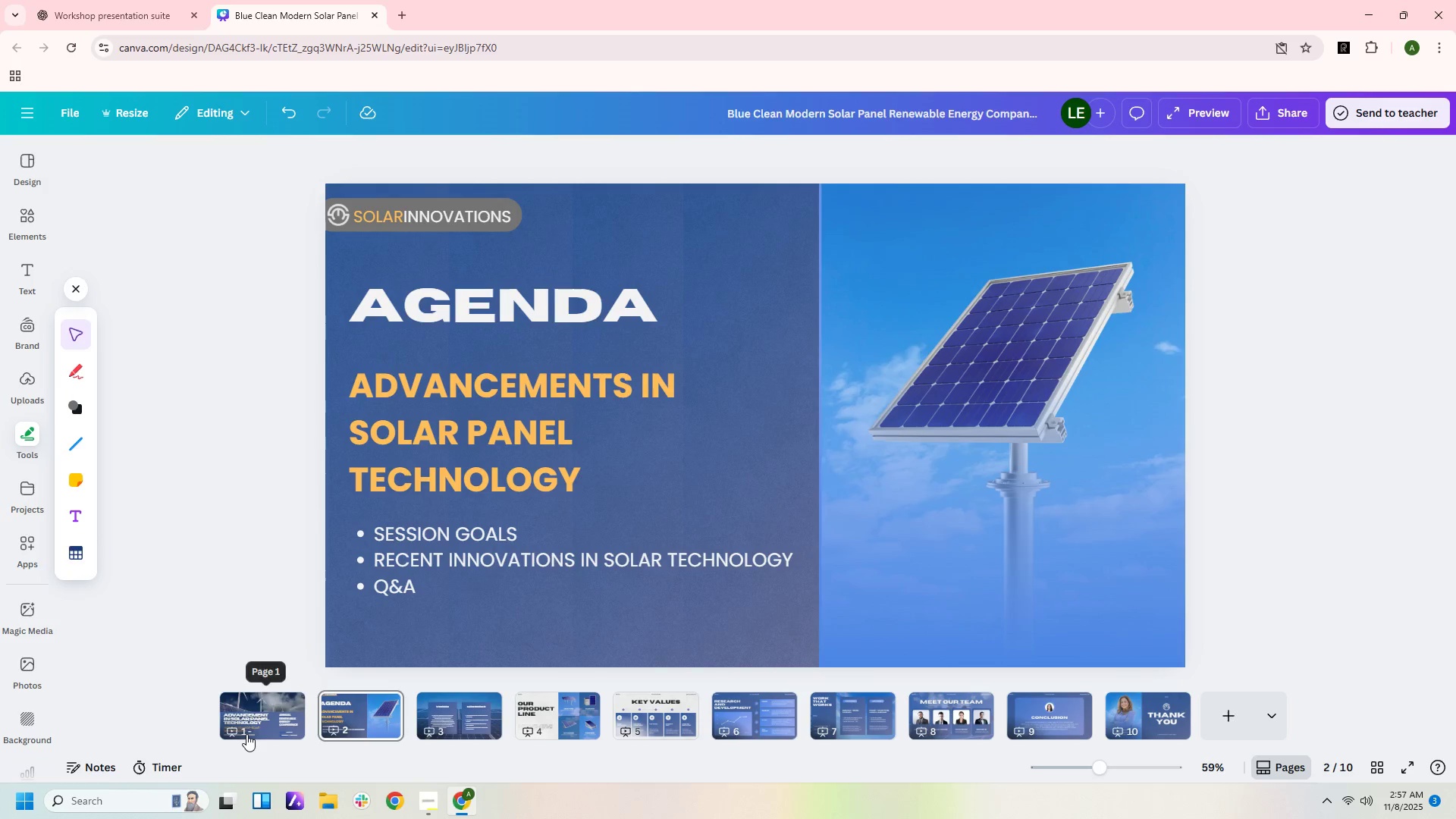 
left_click([246, 734])
 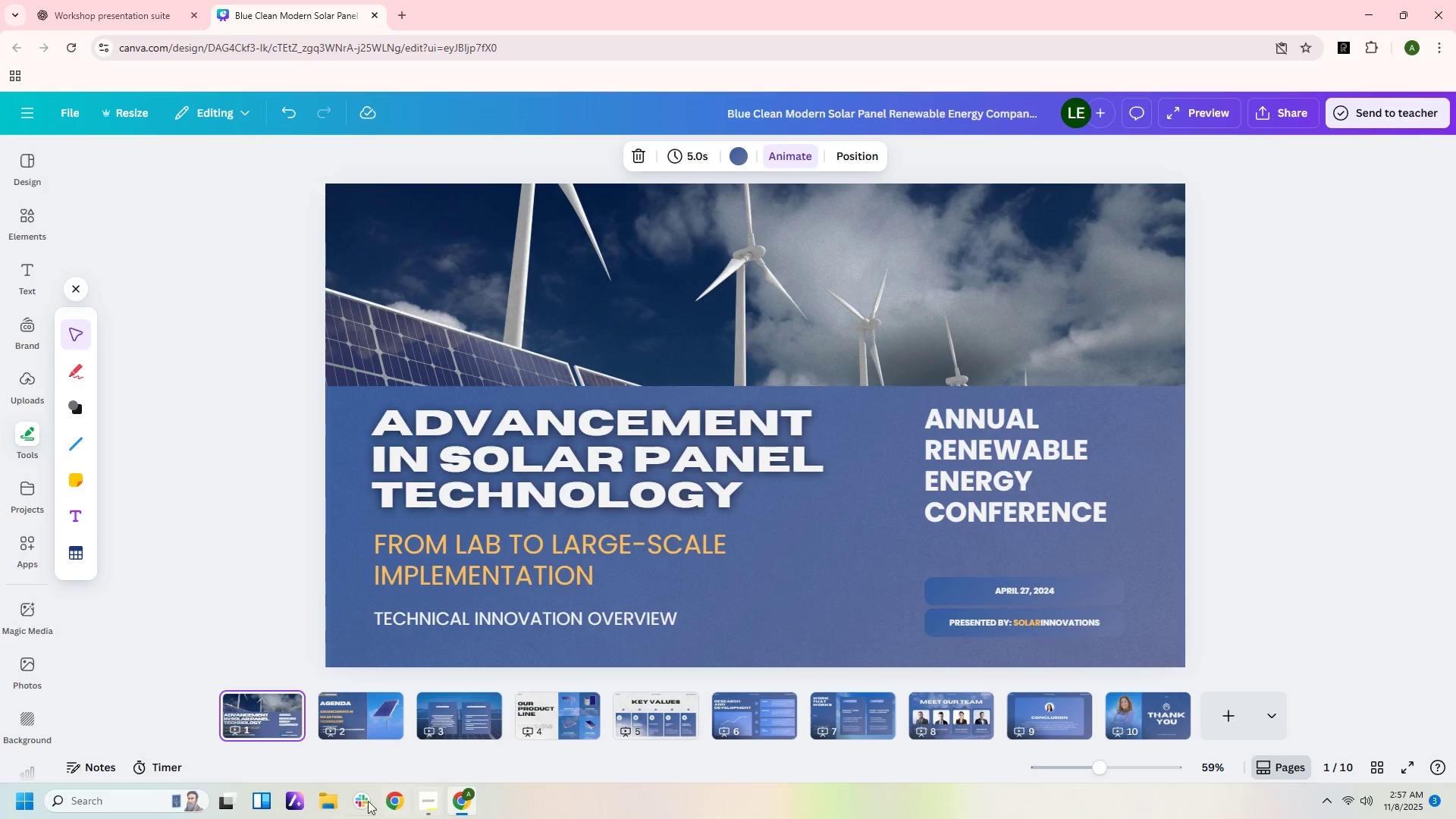 
left_click([378, 723])
 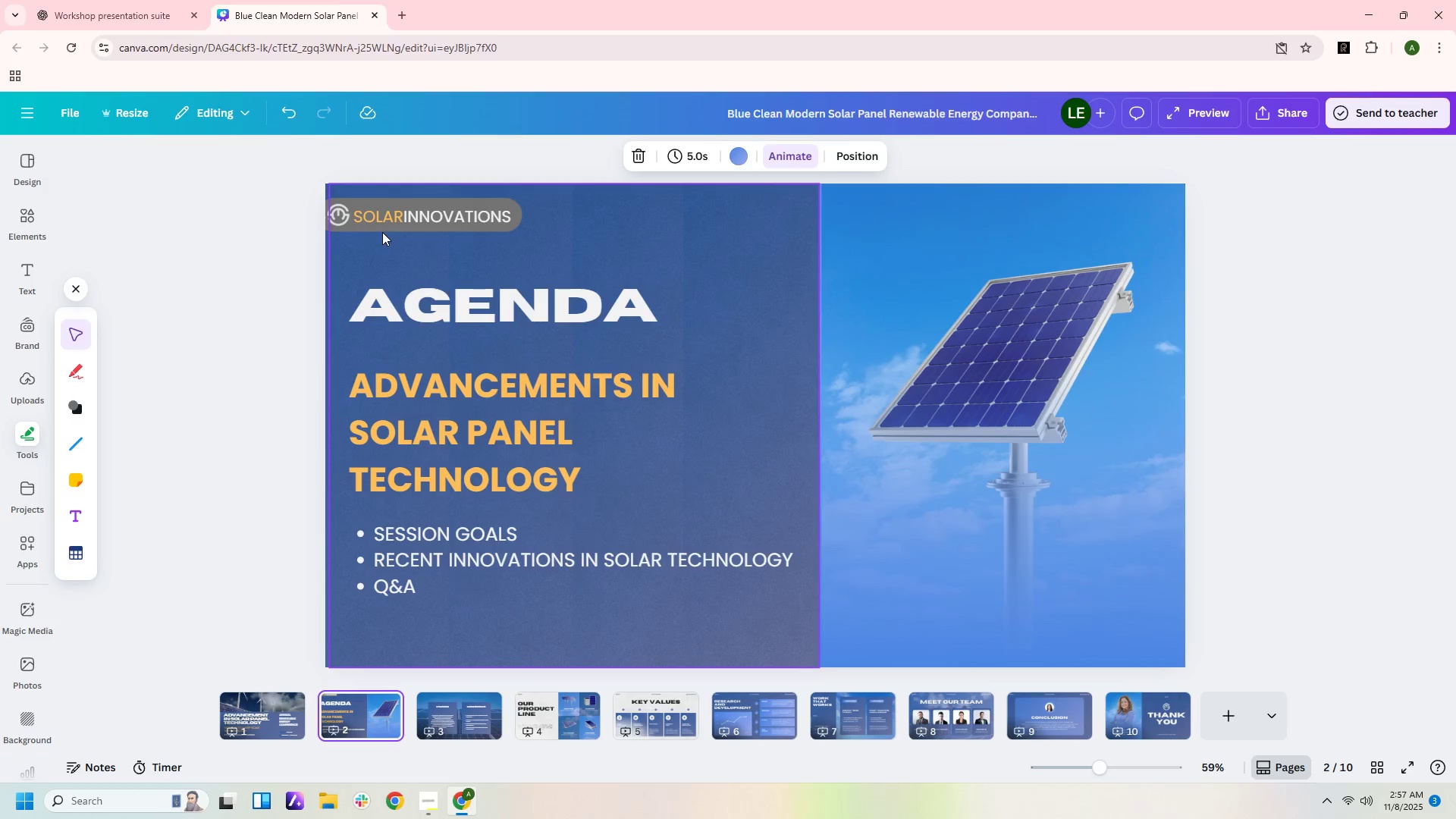 
left_click_drag(start_coordinate=[388, 215], to_coordinate=[390, 222])
 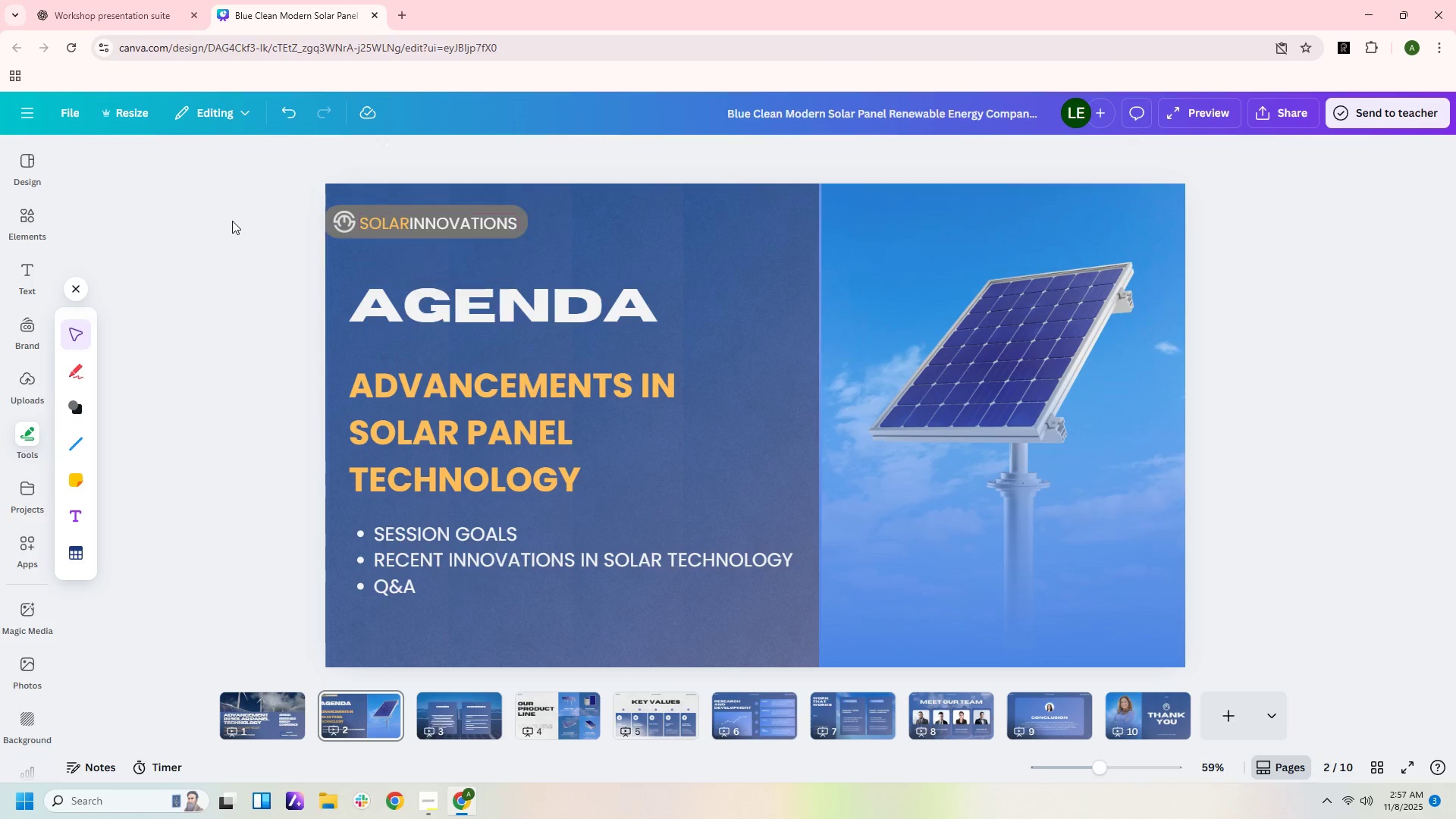 
left_click([232, 221])
 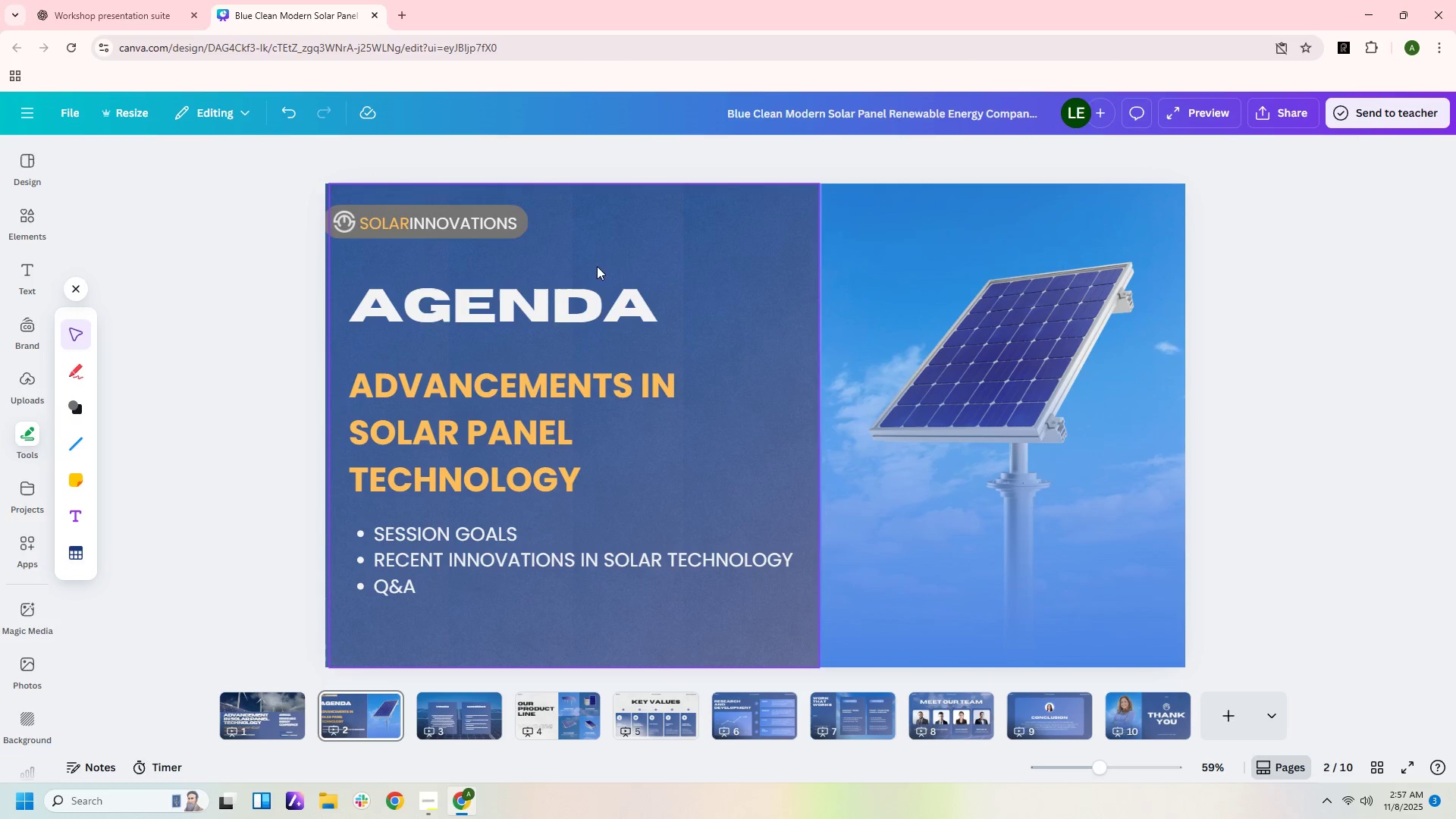 
left_click([471, 231])
 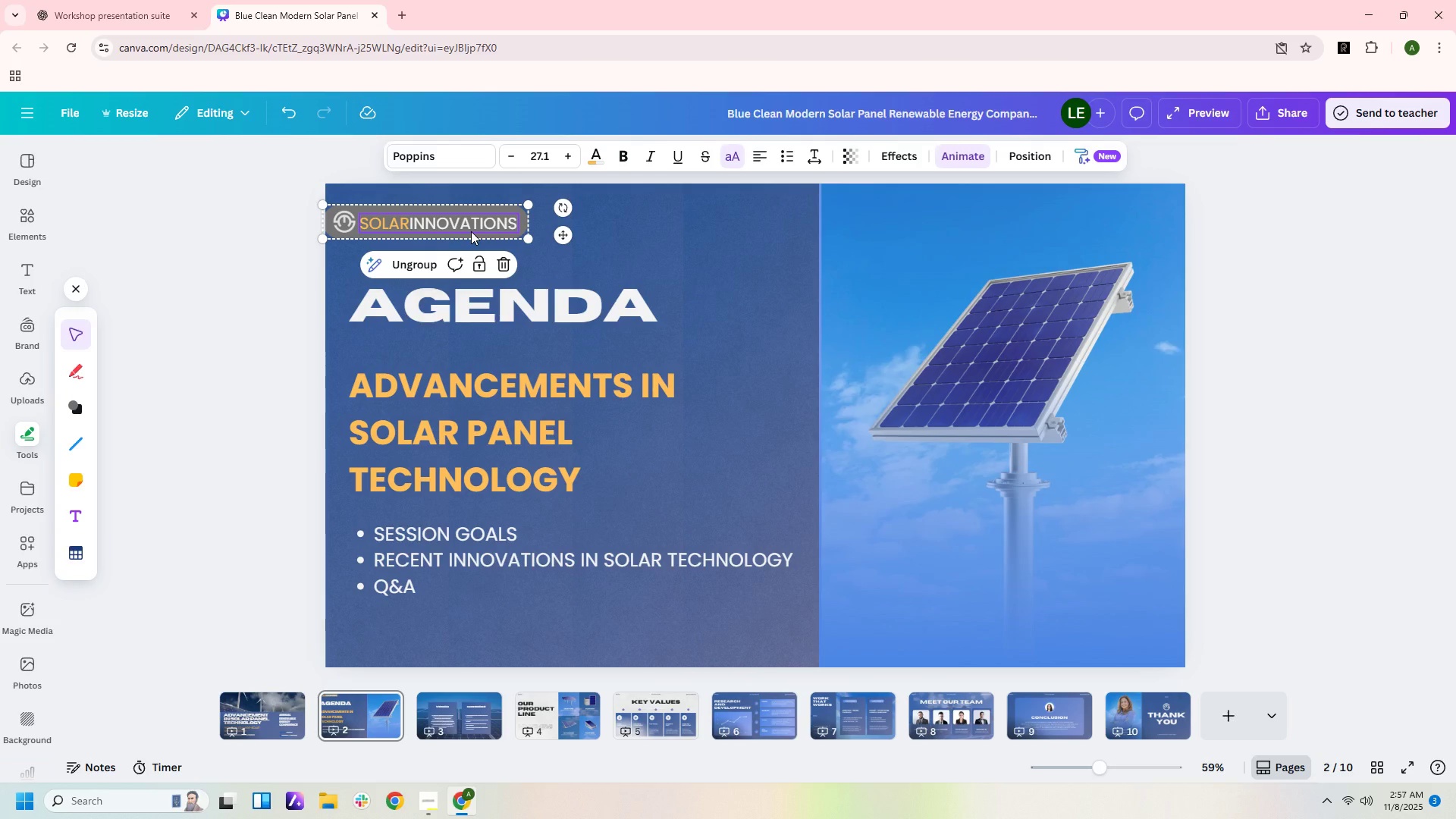 
key(Control+C)
 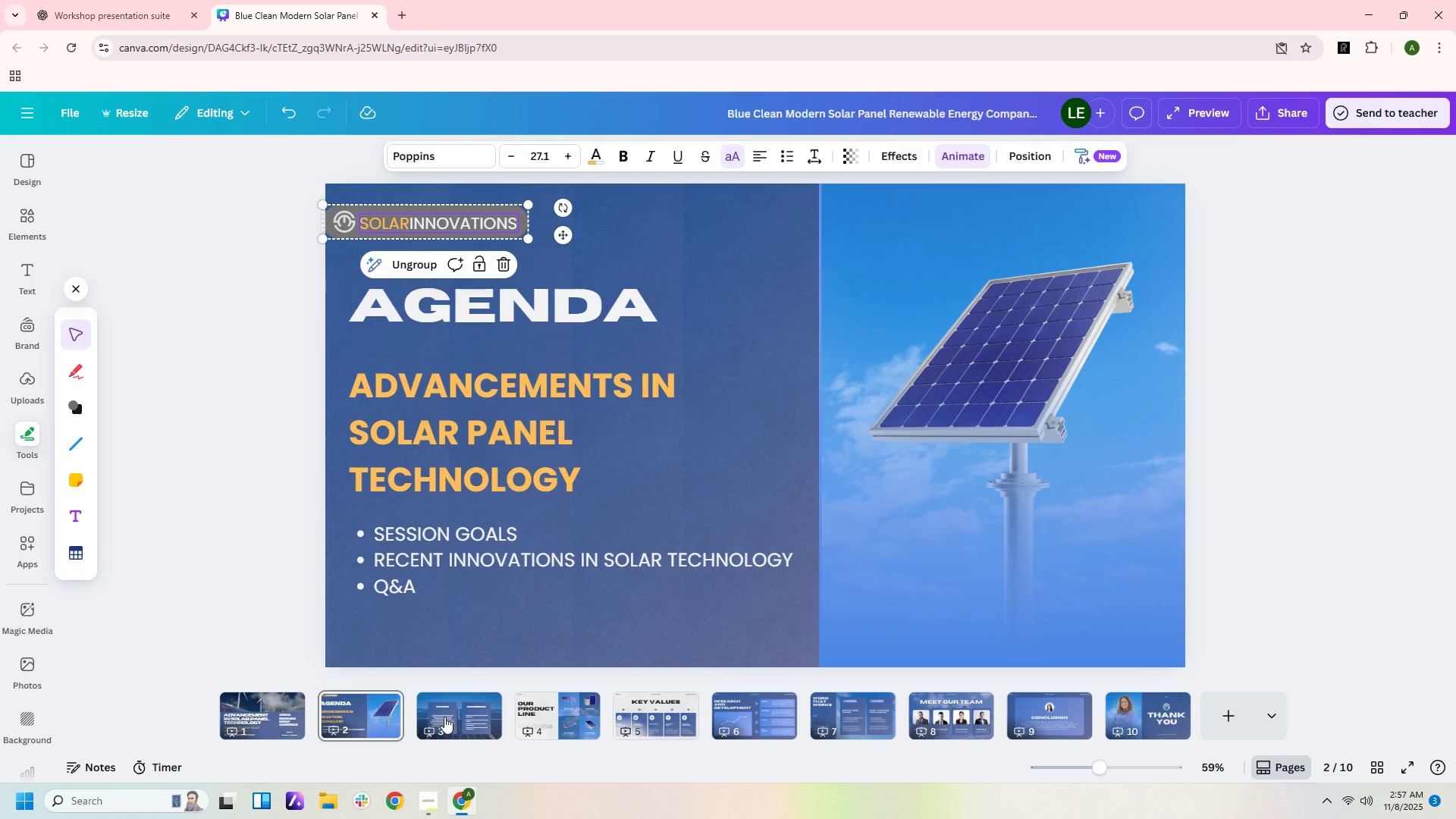 
left_click([444, 717])
 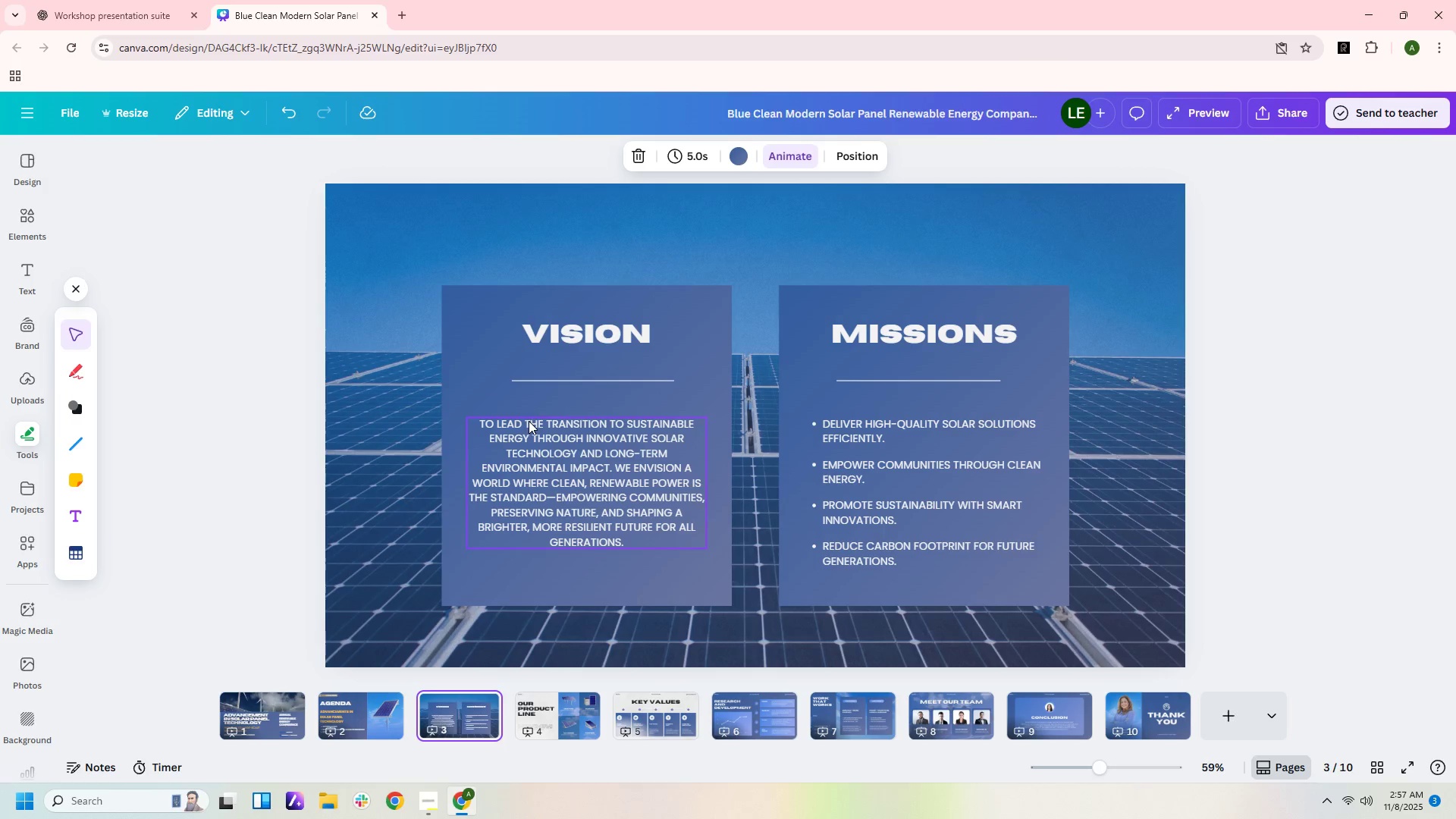 
hold_key(key=ControlLeft, duration=1.52)
 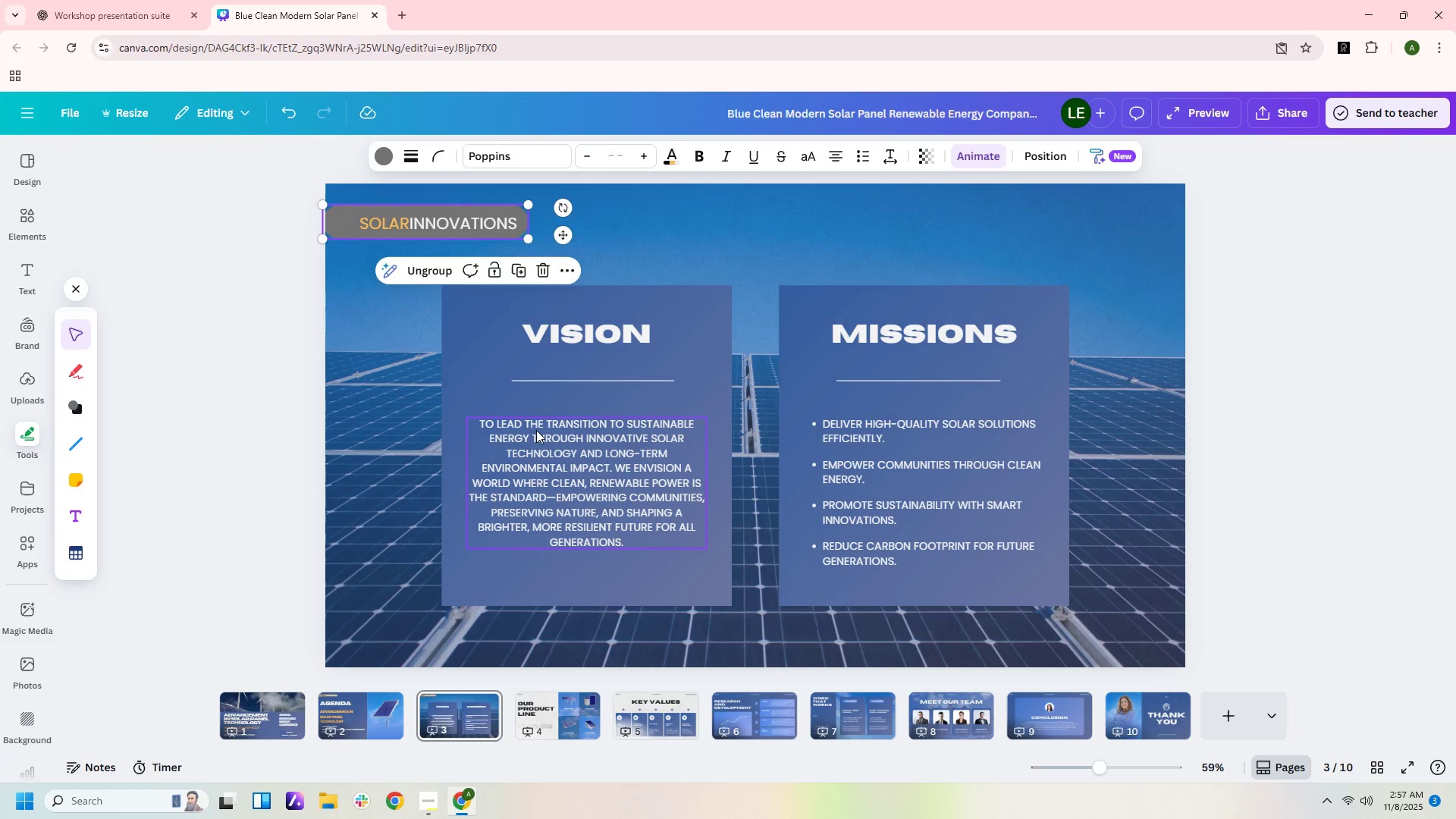 
key(Control+V)
 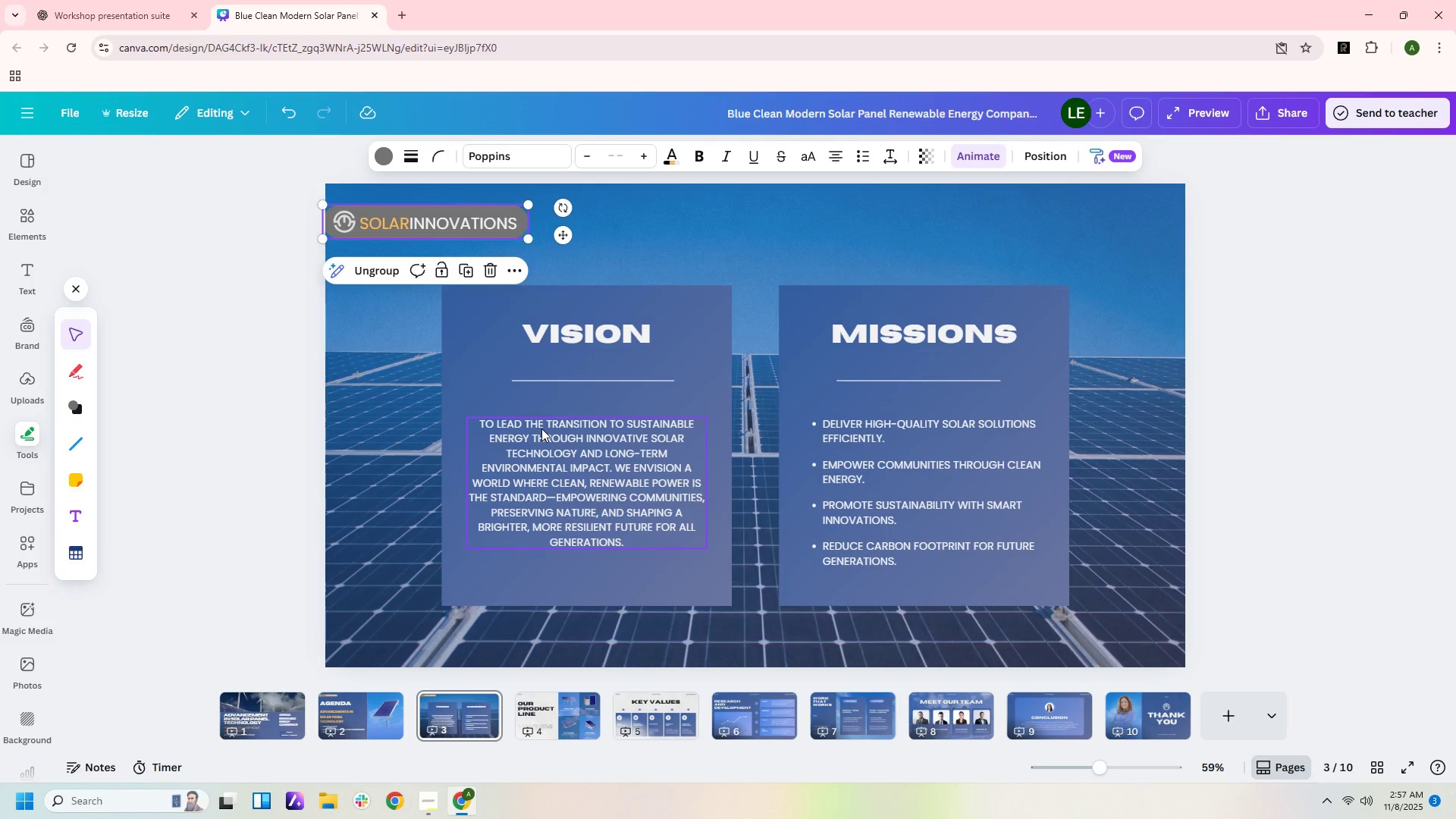 
wait(8.83)
 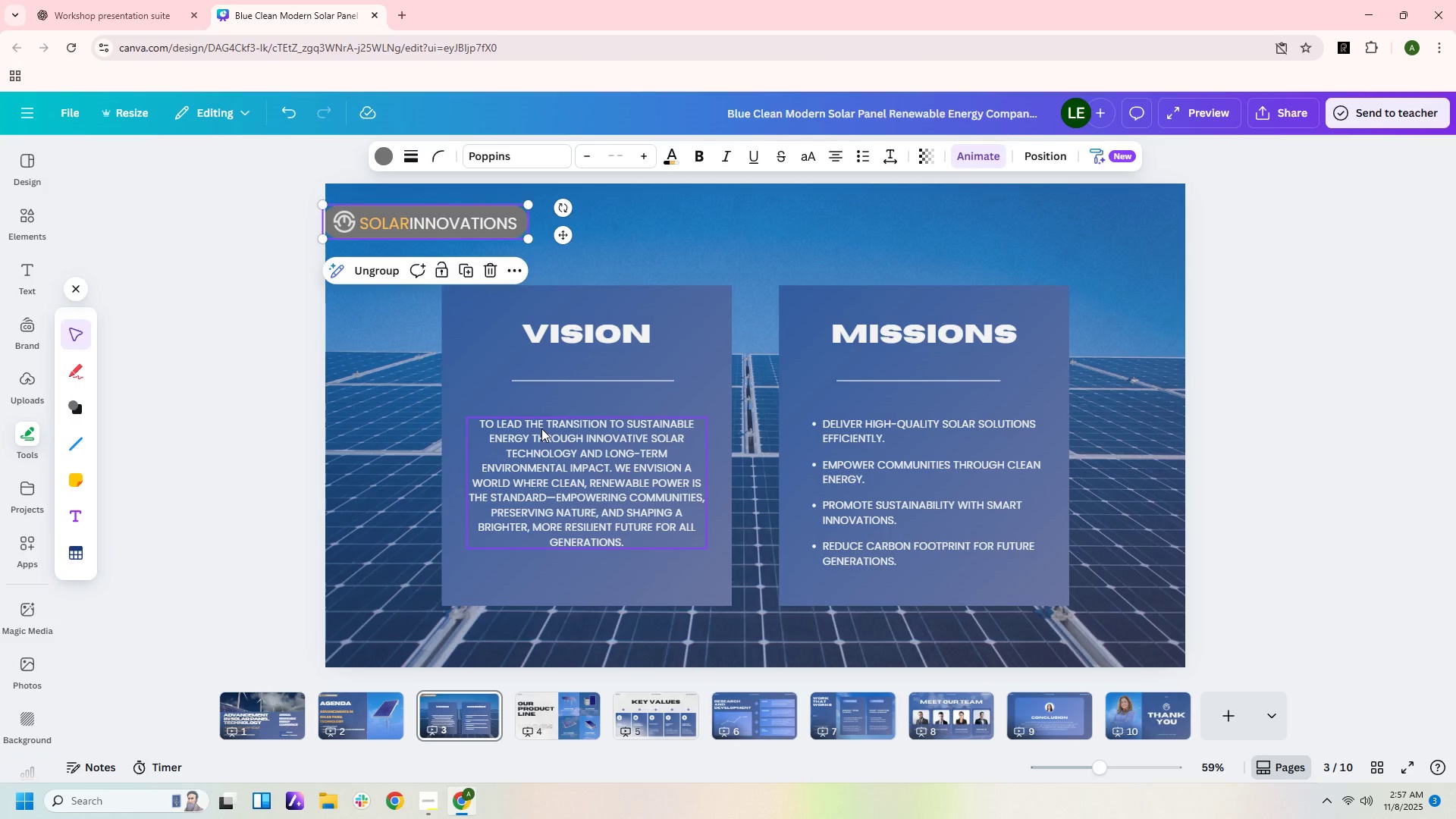 
left_click([1434, 218])
 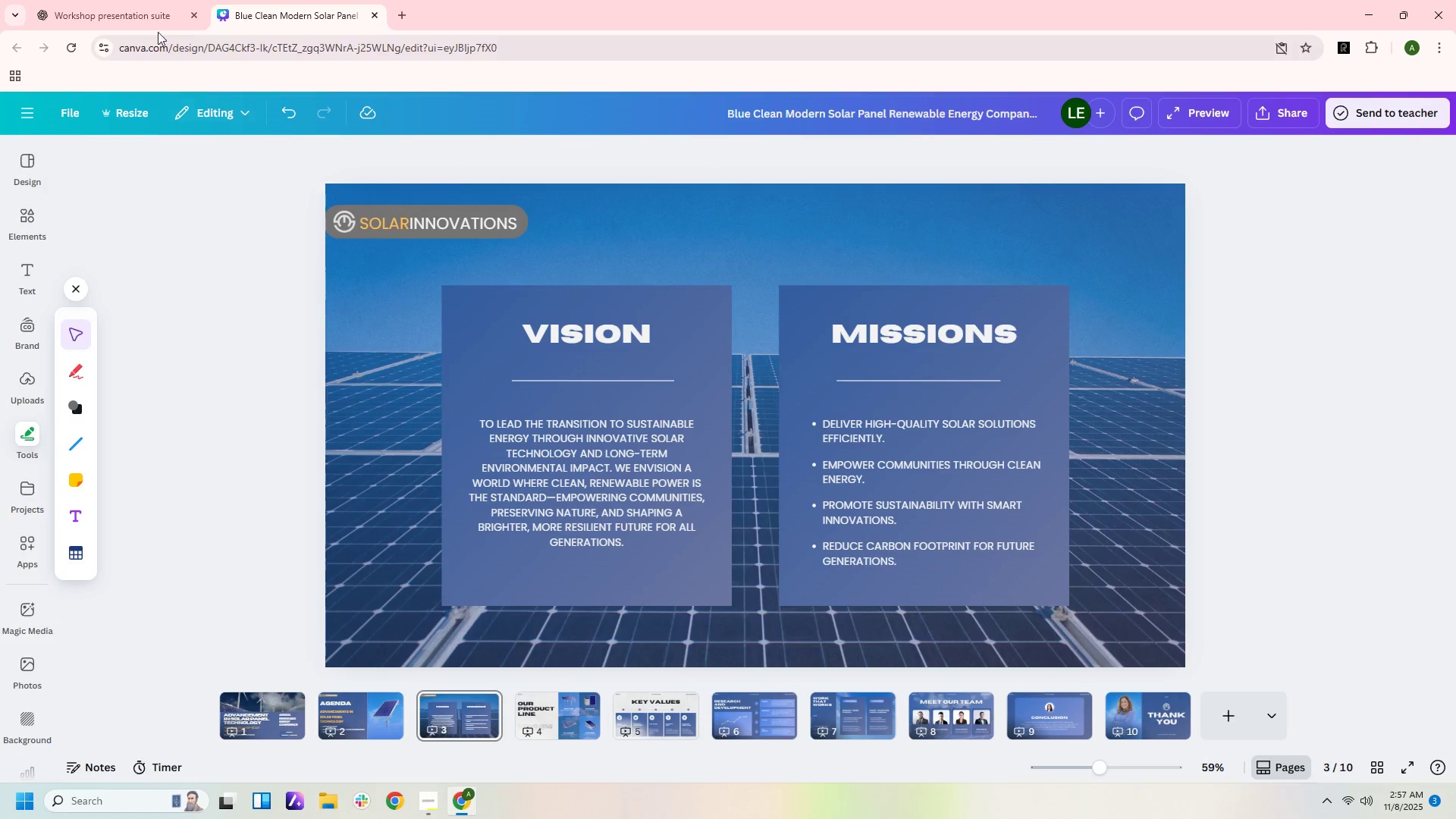 
left_click([147, 12])
 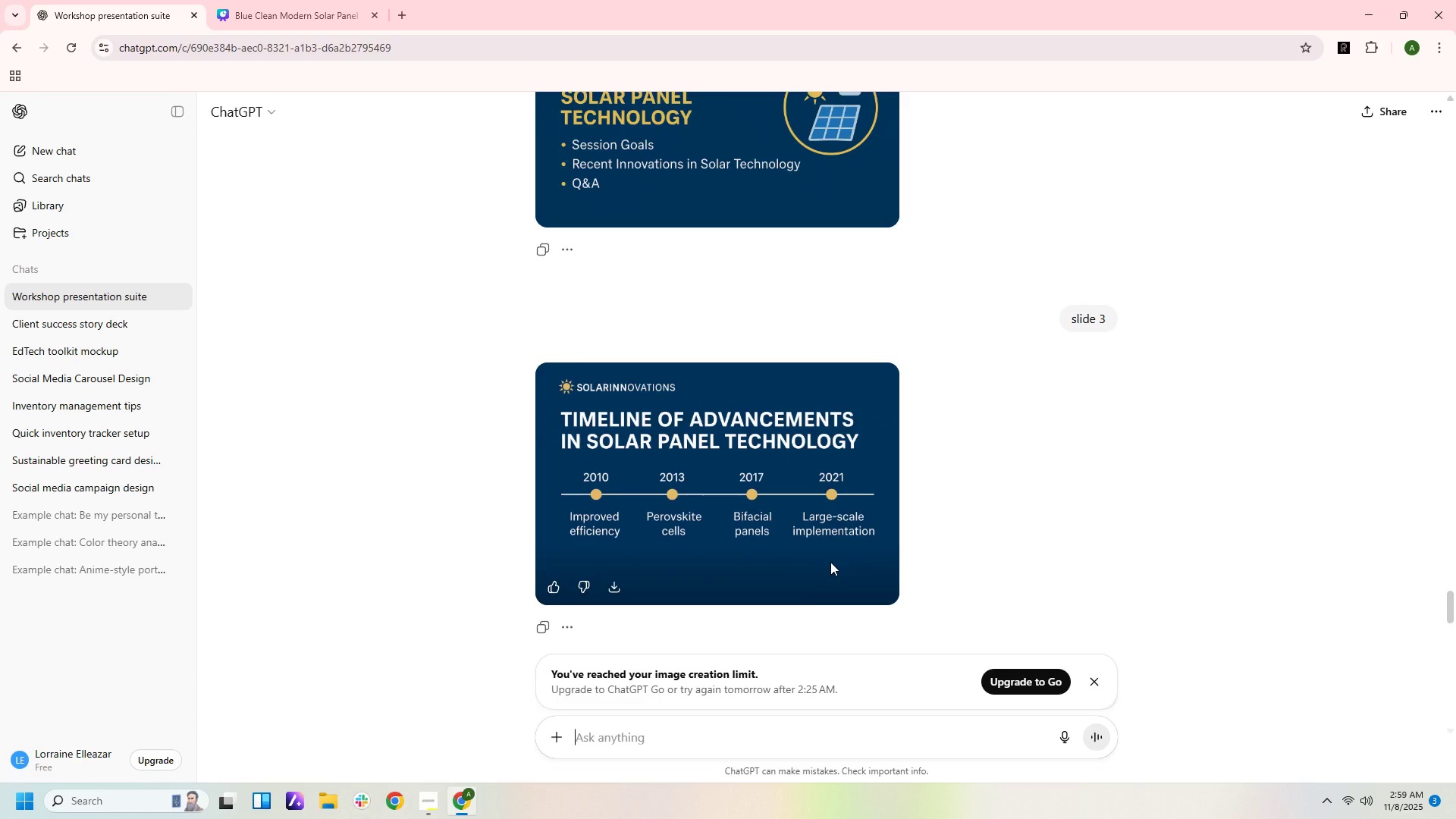 
wait(72.0)
 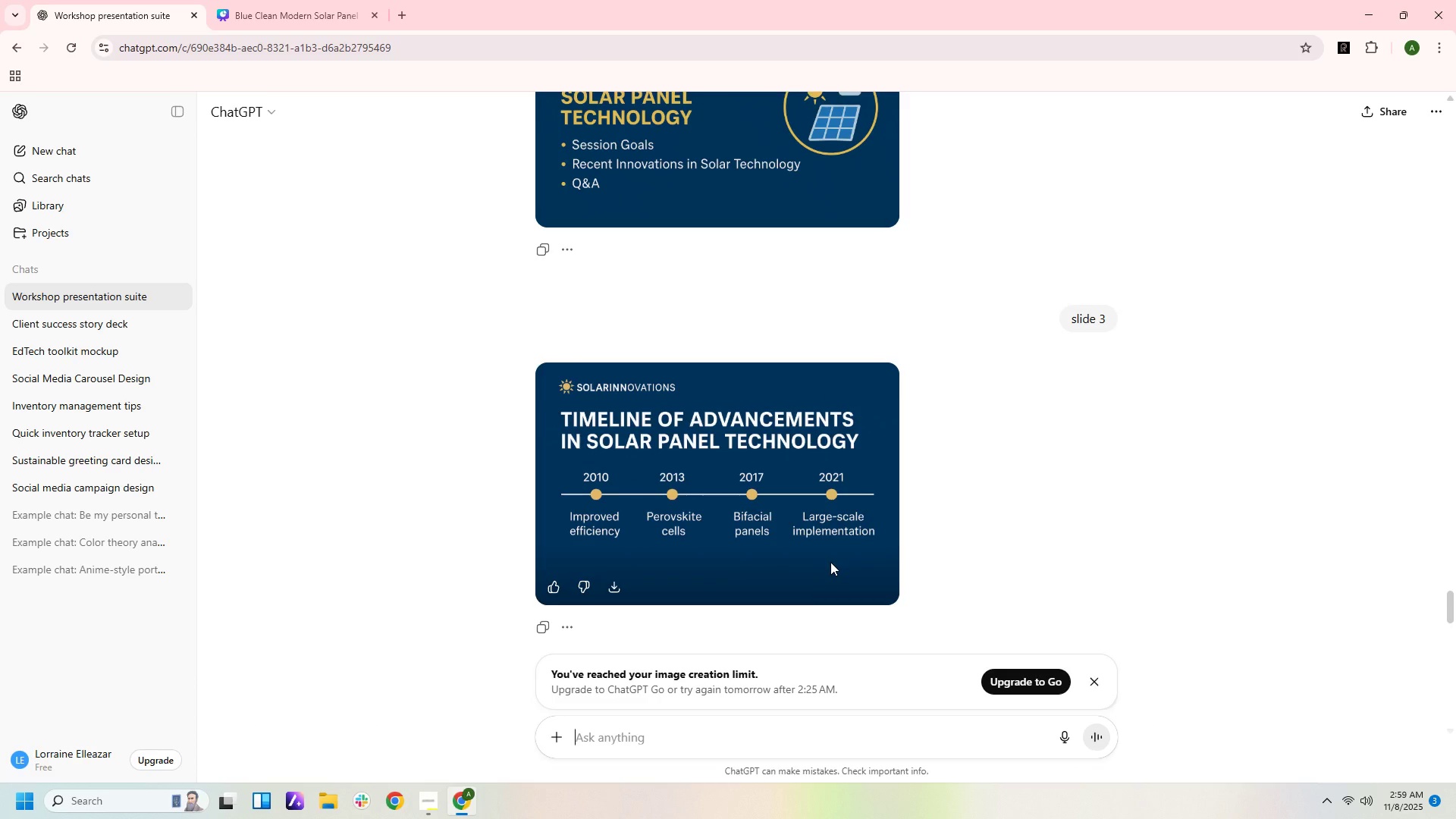 
scroll: coordinate [830, 562], scroll_direction: up, amount: 1.0
 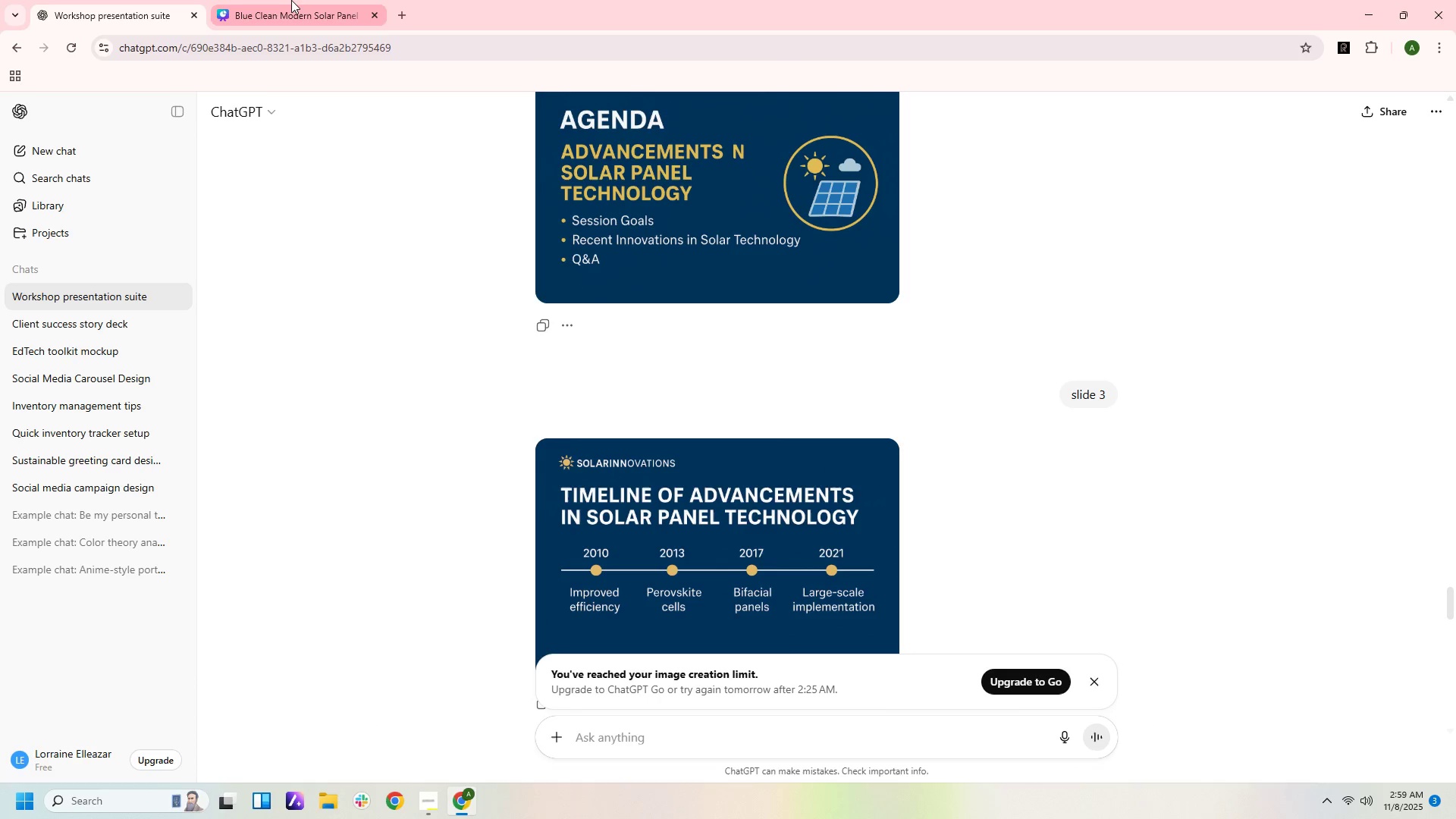 
left_click([303, 14])
 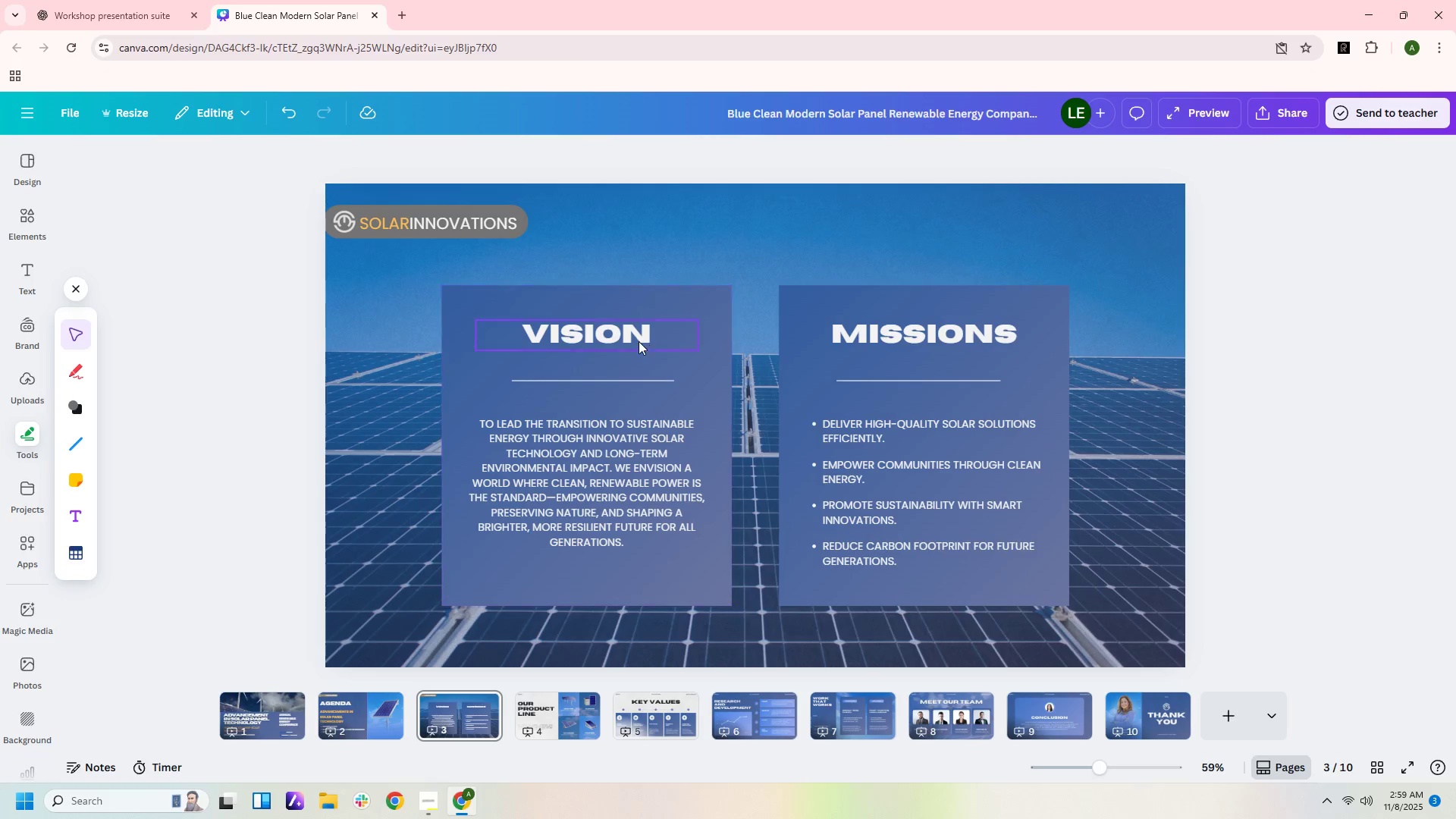 
double_click([627, 337])
 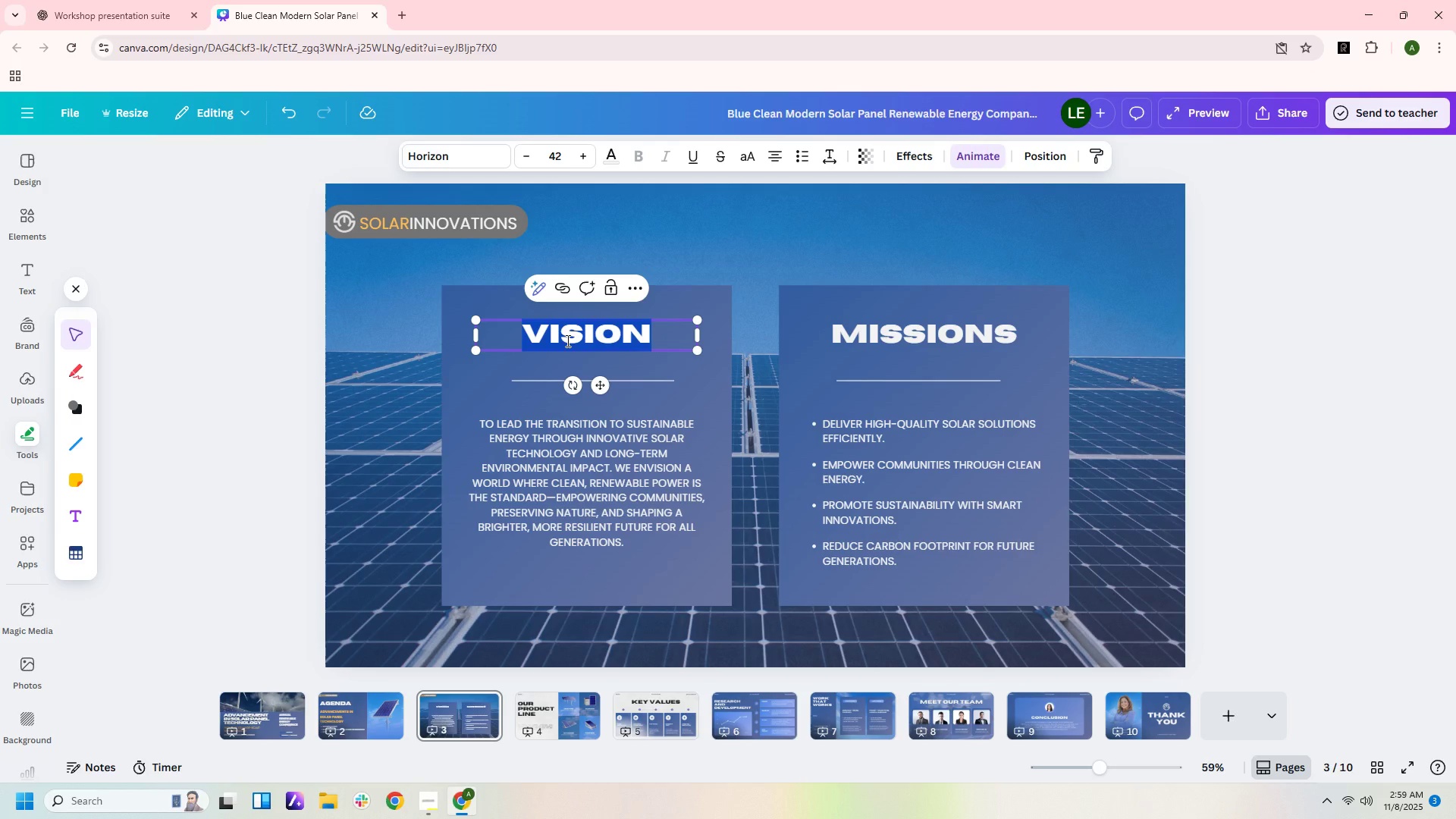 
type(TIMELINE OF ADVANCEMENT)
 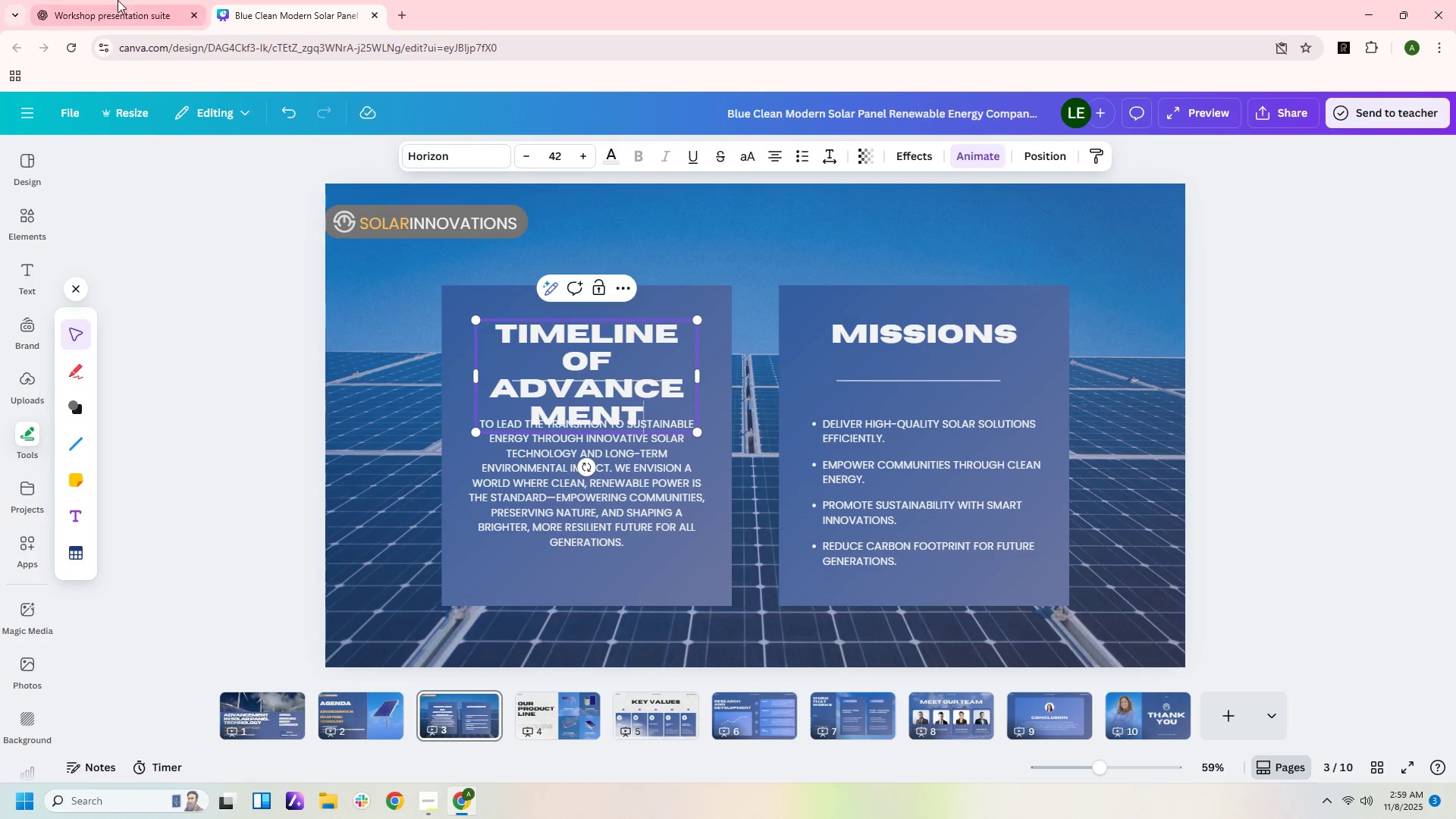 
left_click([123, 6])
 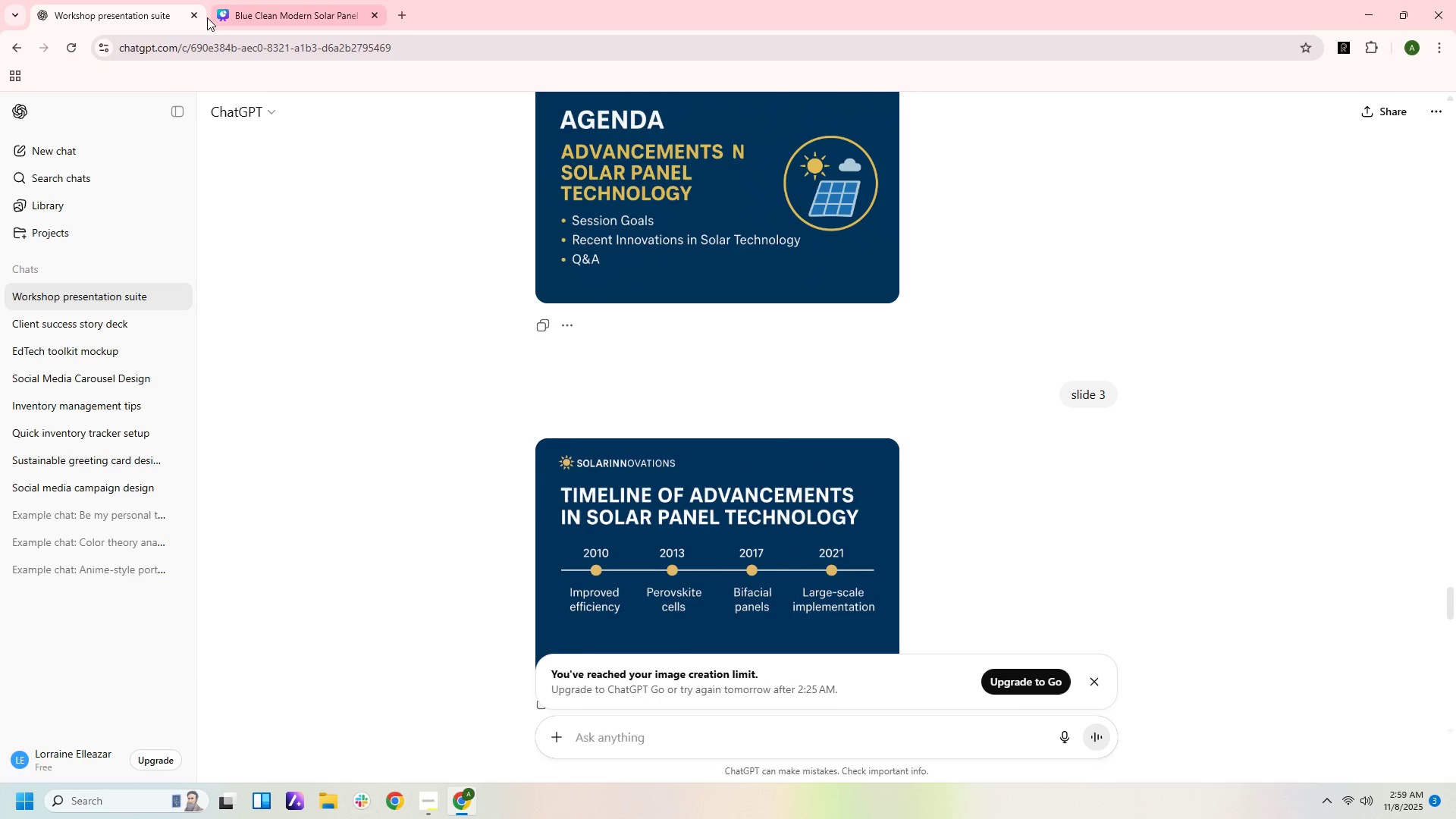 
left_click([245, 14])
 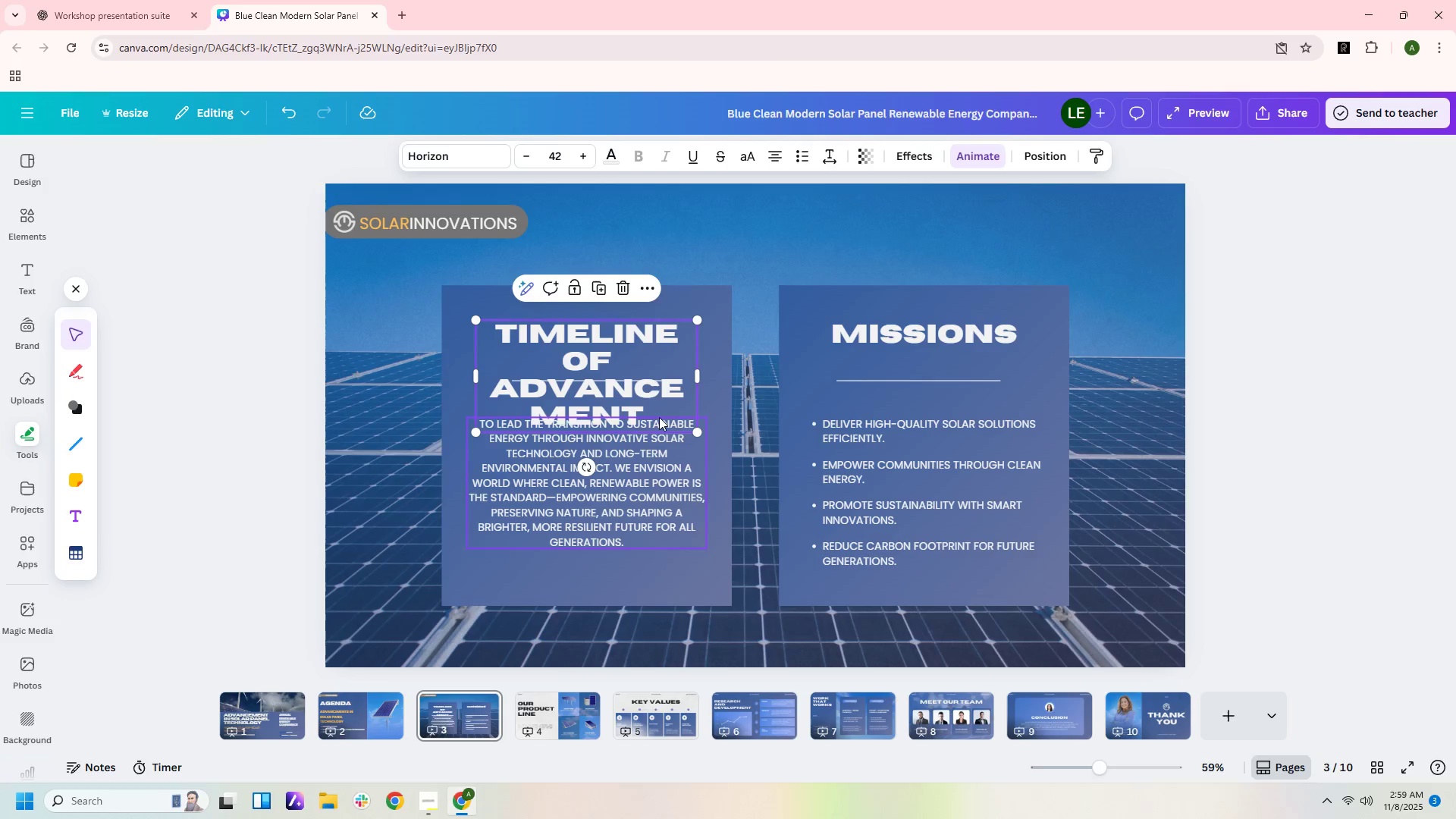 
left_click([659, 415])
 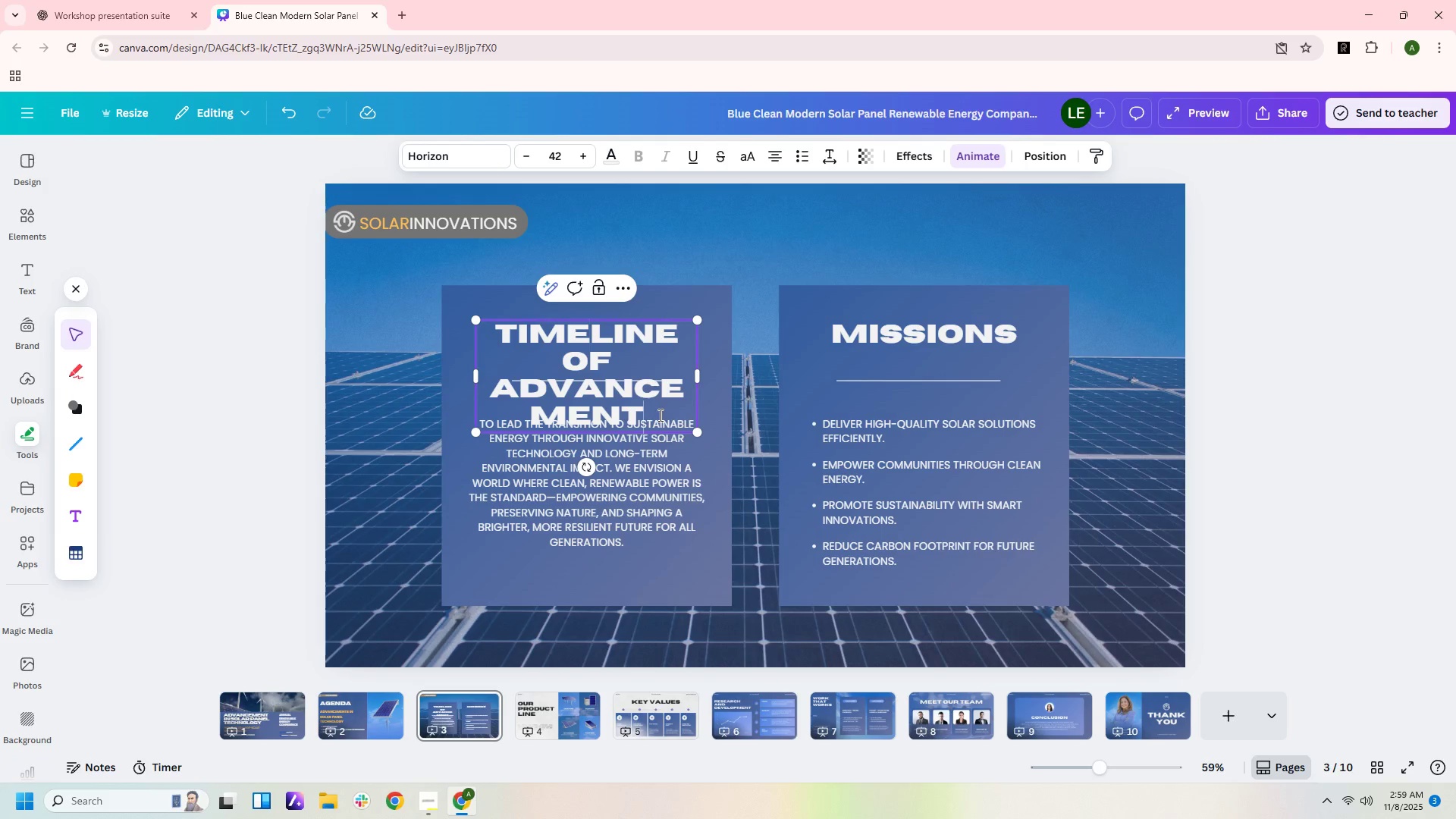 
left_click([659, 415])
 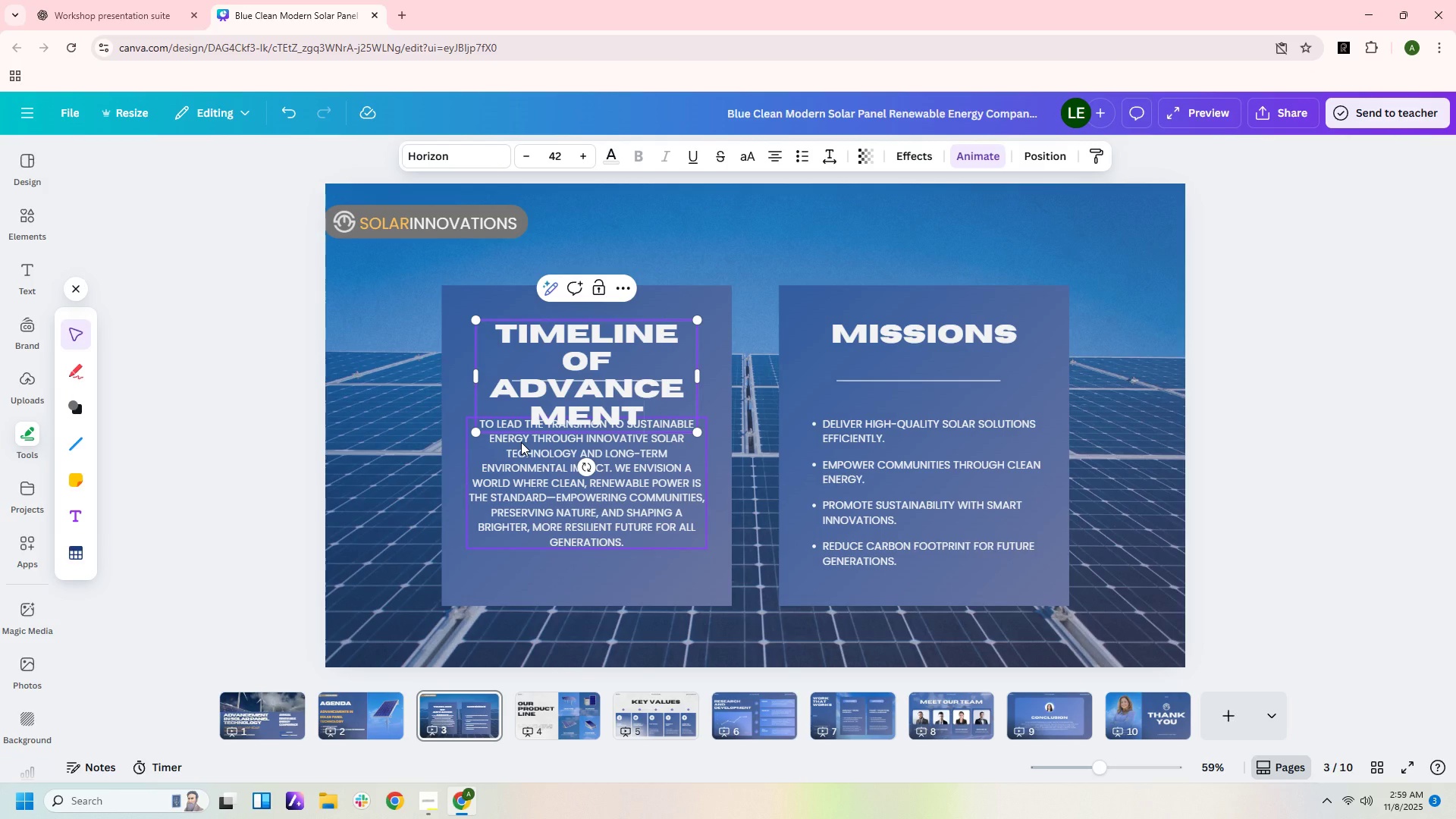 
type(S in SOlar ener)
key(Backspace)
key(Backspace)
key(Backspace)
key(Backspace)
type(eber)
key(Backspace)
key(Backspace)
key(Backspace)
key(Backspace)
type(energy)
 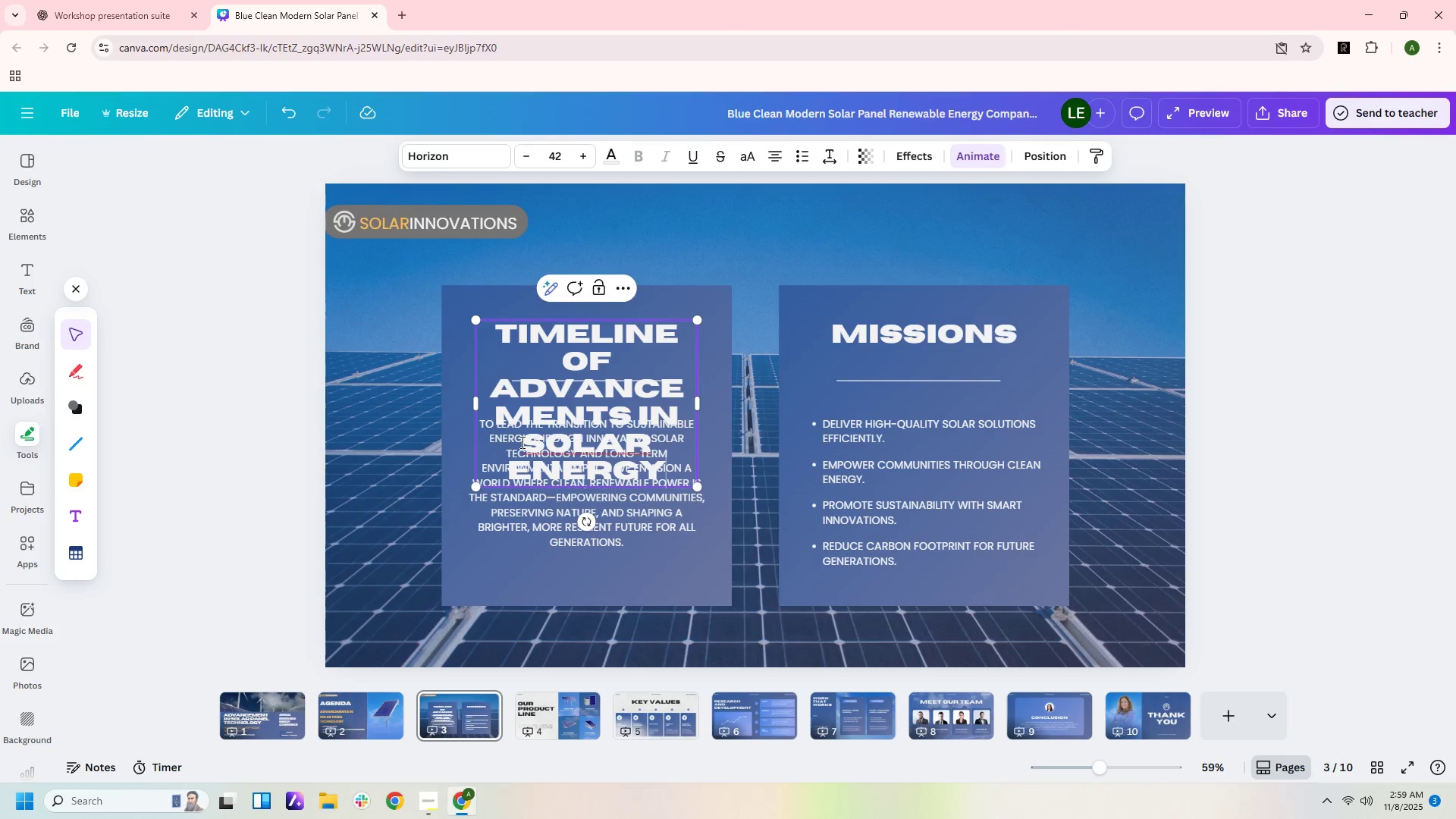 
left_click([724, 300])
 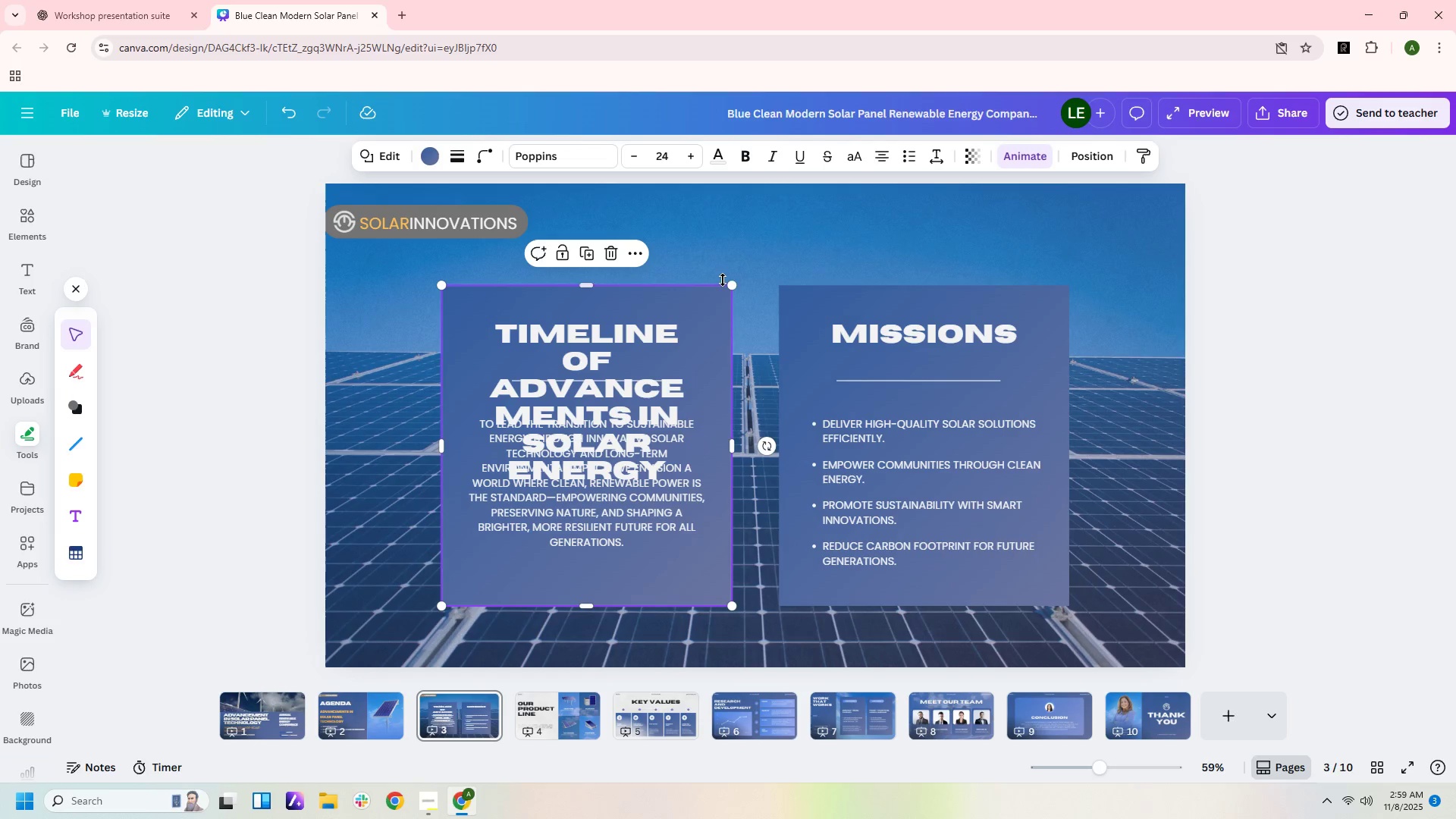 
key(Delete)
 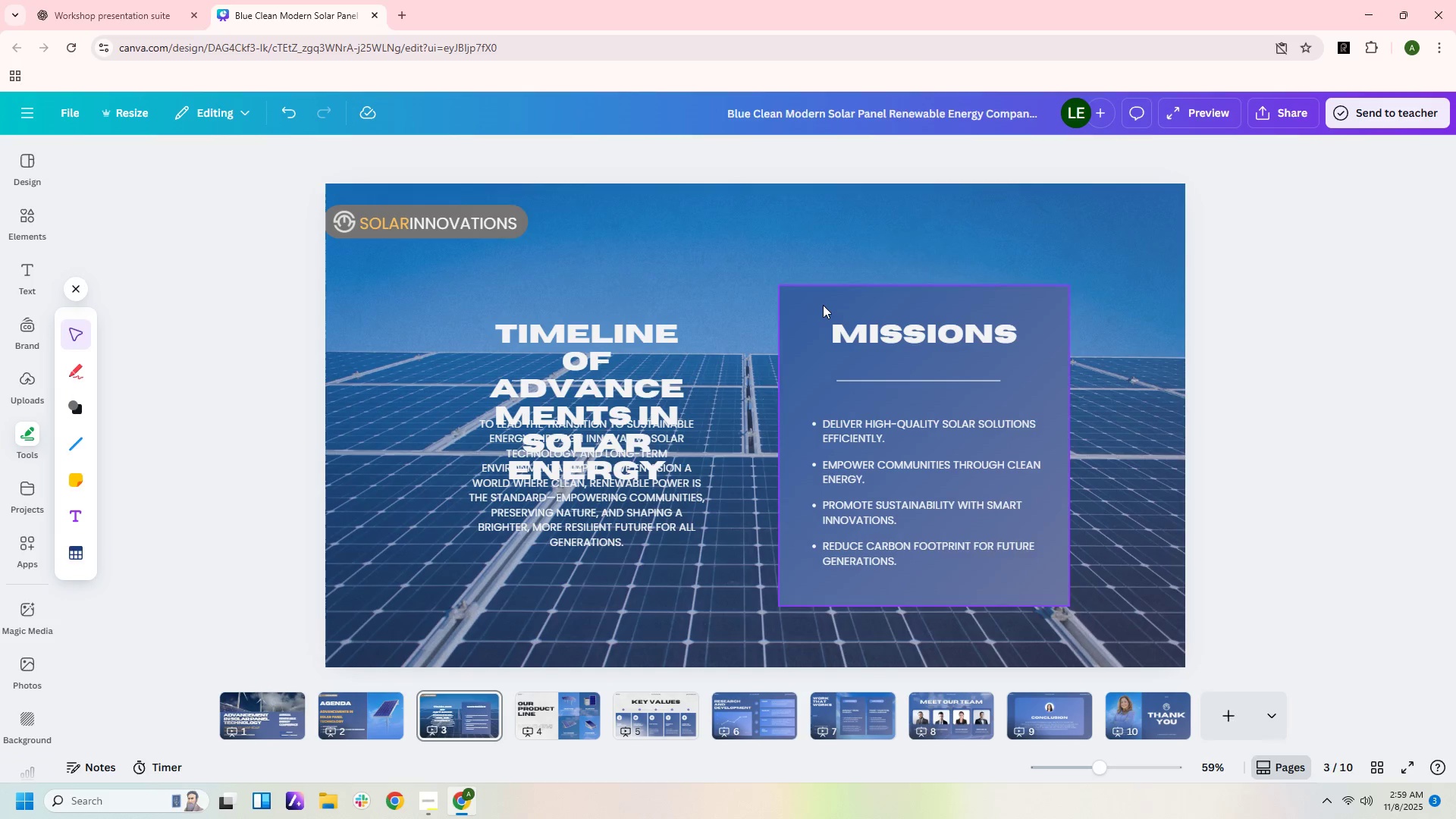 
left_click([823, 305])
 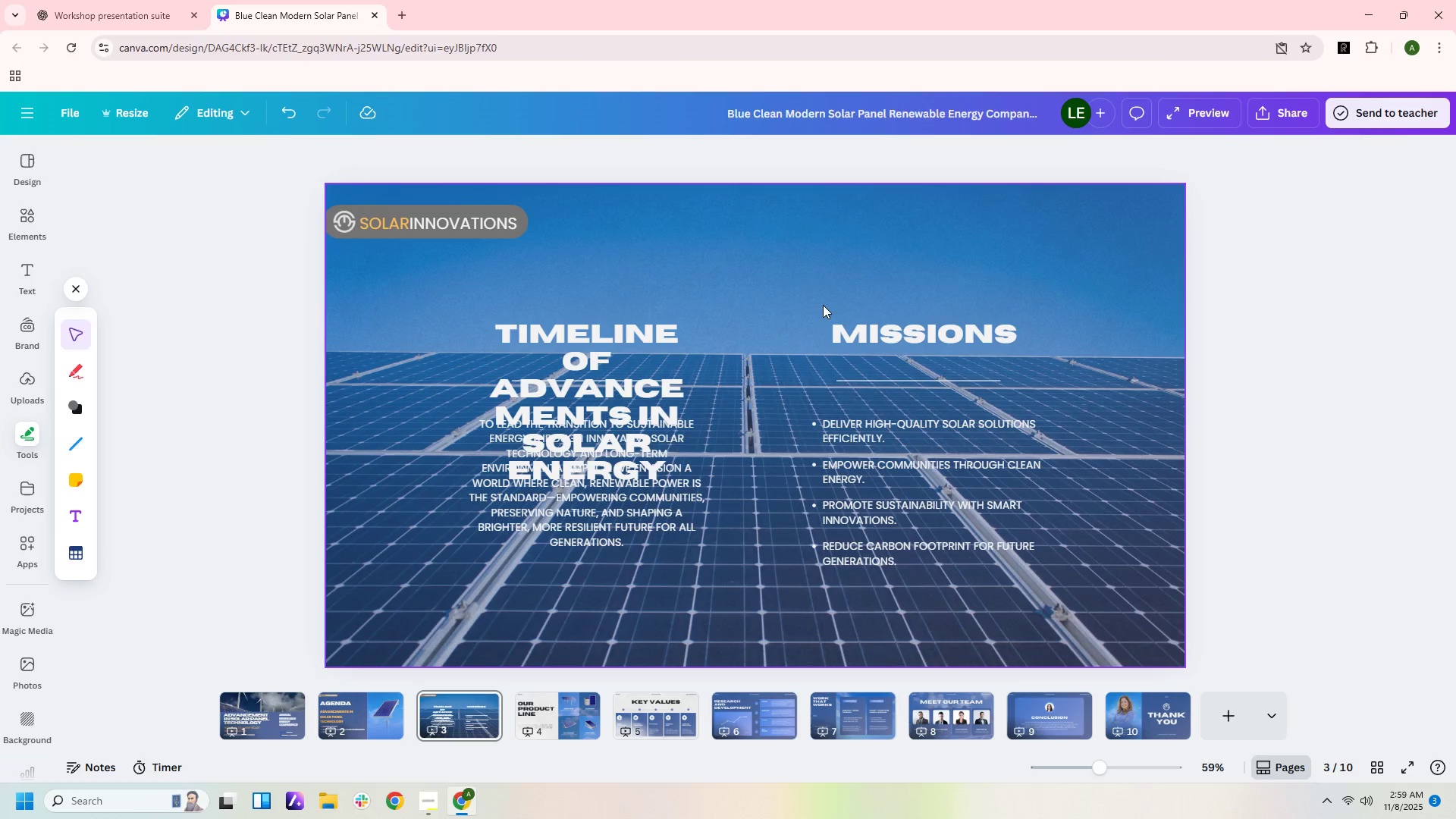 
key(Delete)
 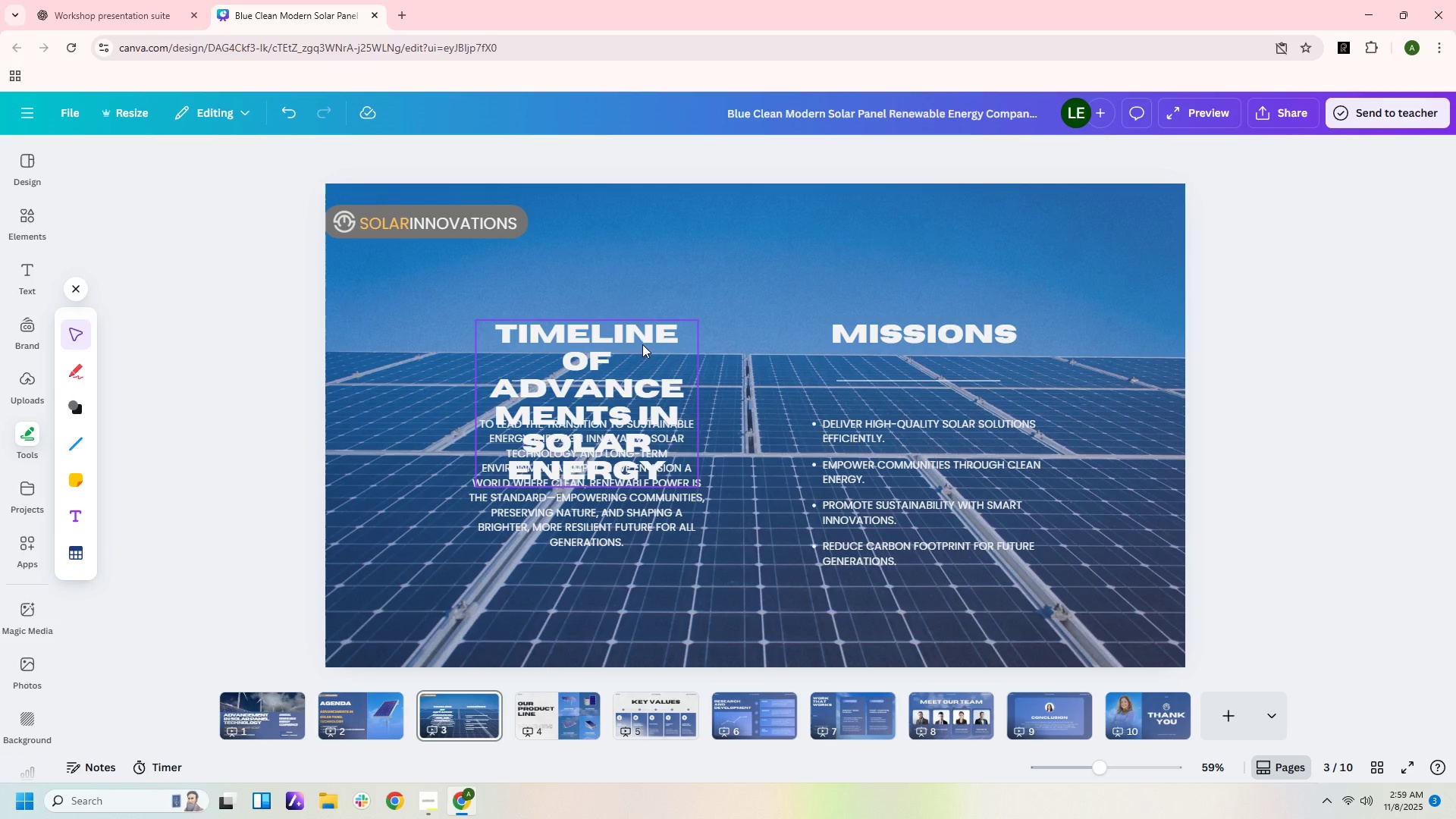 
left_click_drag(start_coordinate=[642, 344], to_coordinate=[667, 260])
 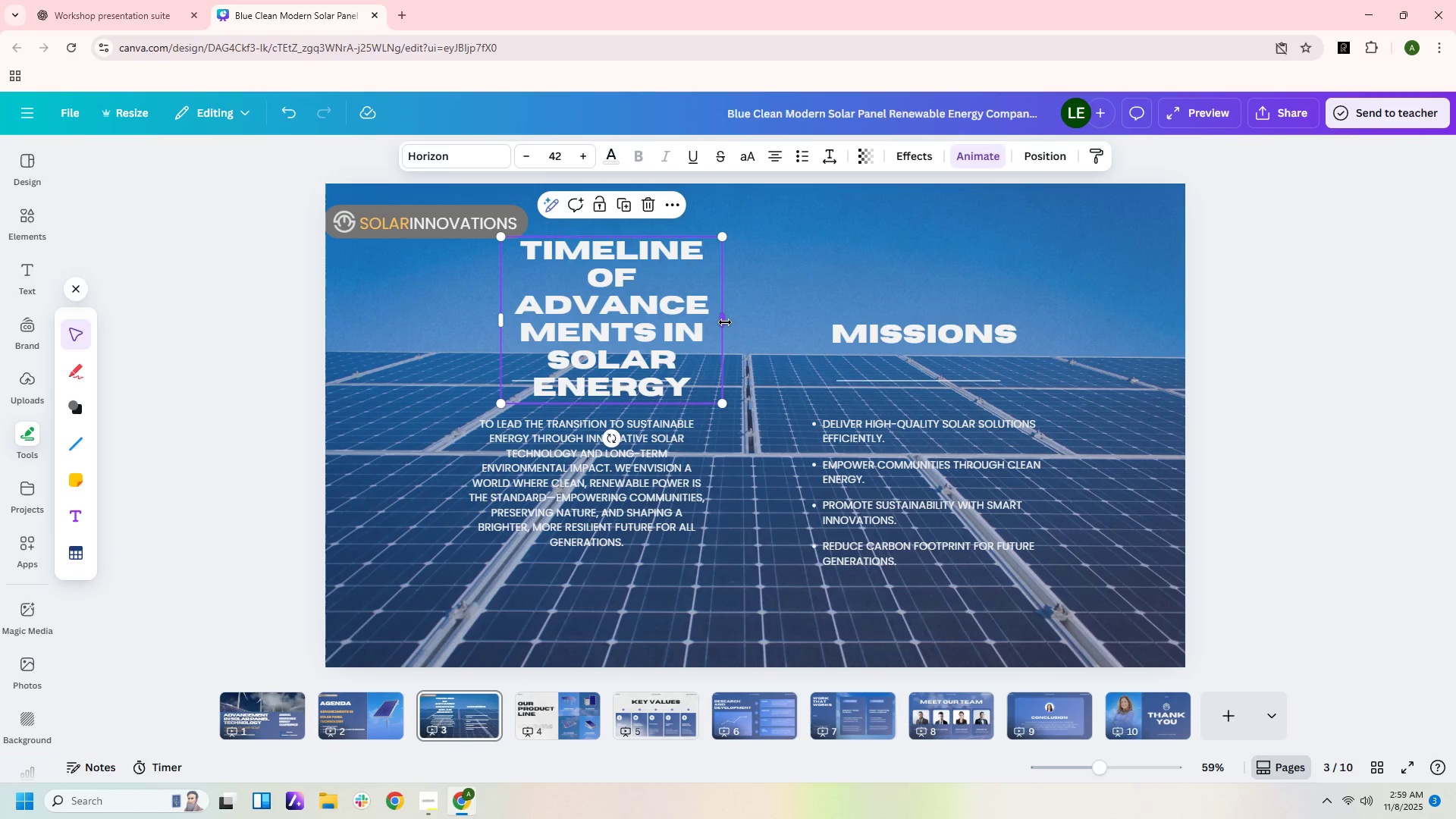 
left_click_drag(start_coordinate=[725, 322], to_coordinate=[903, 309])
 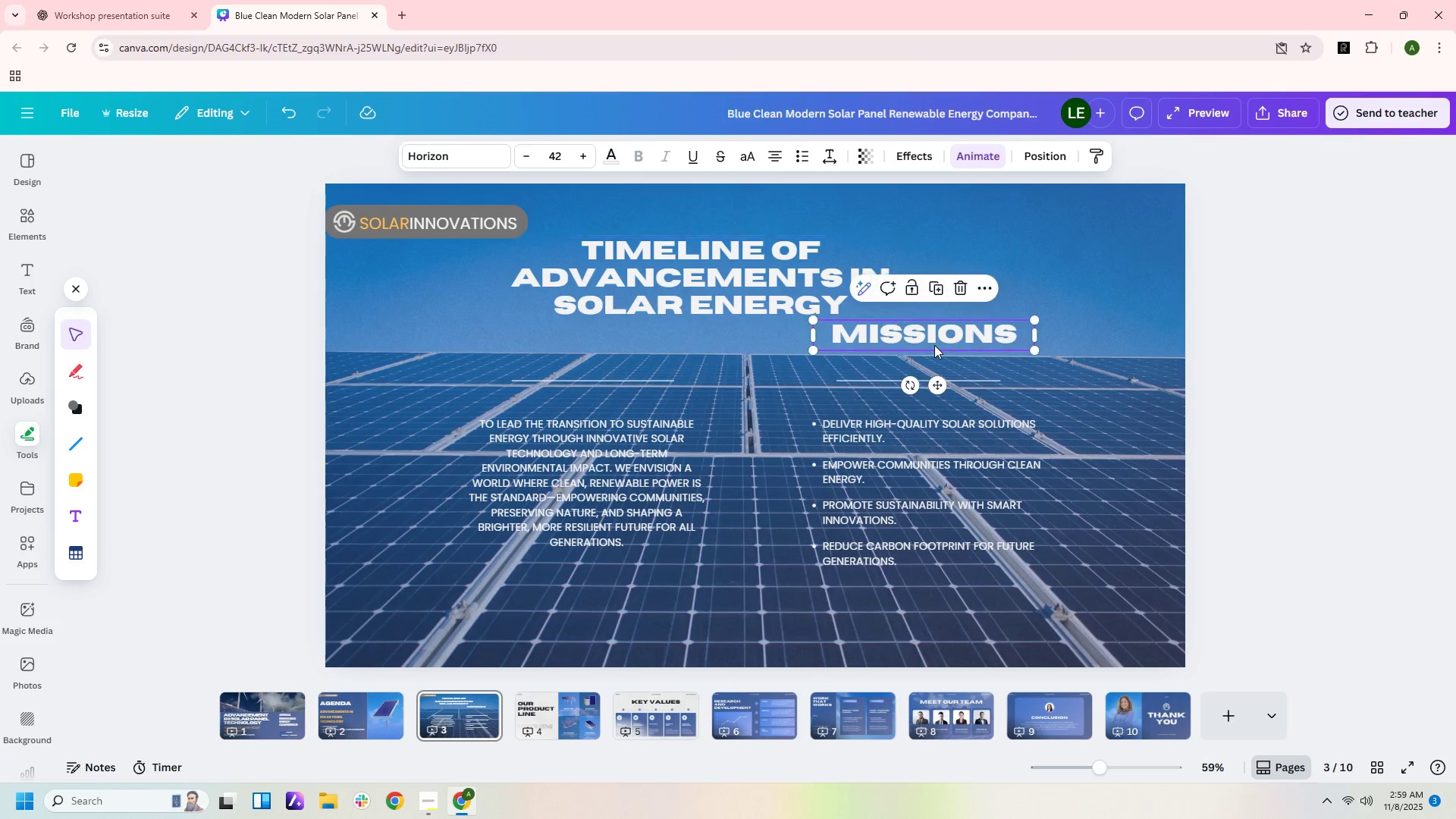 
left_click([934, 345])
 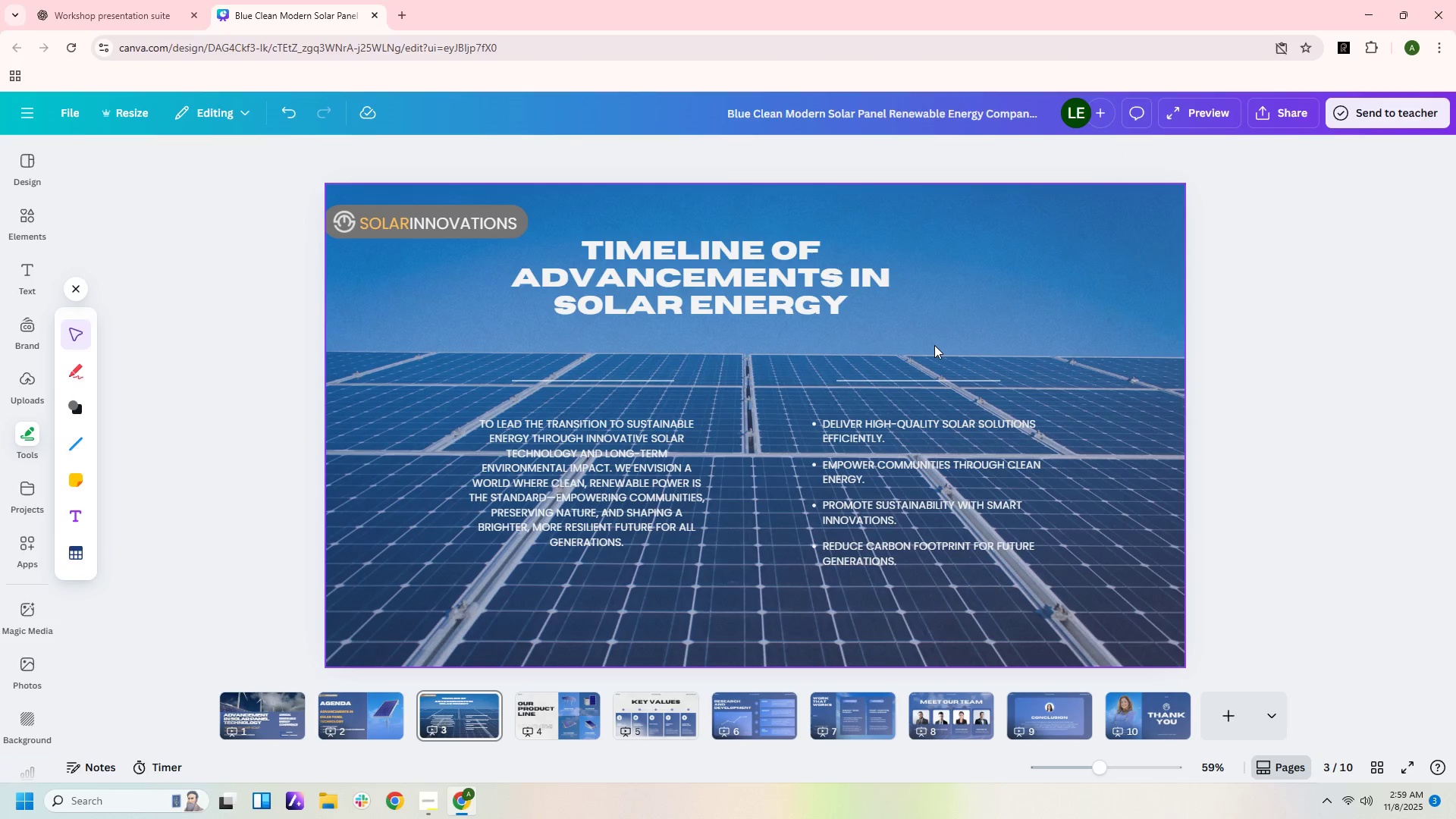 
key(Delete)
 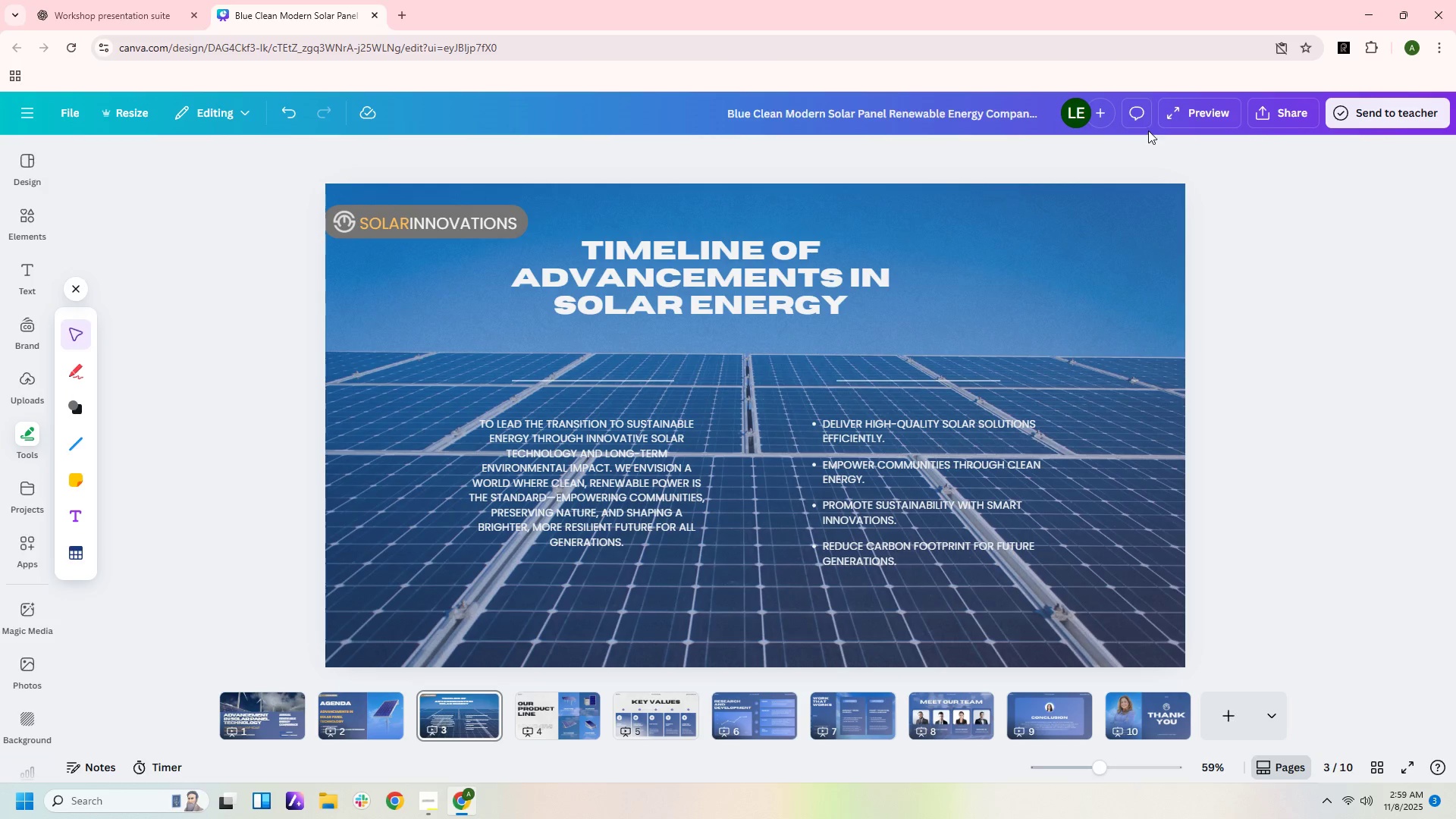 
left_click([770, 262])
 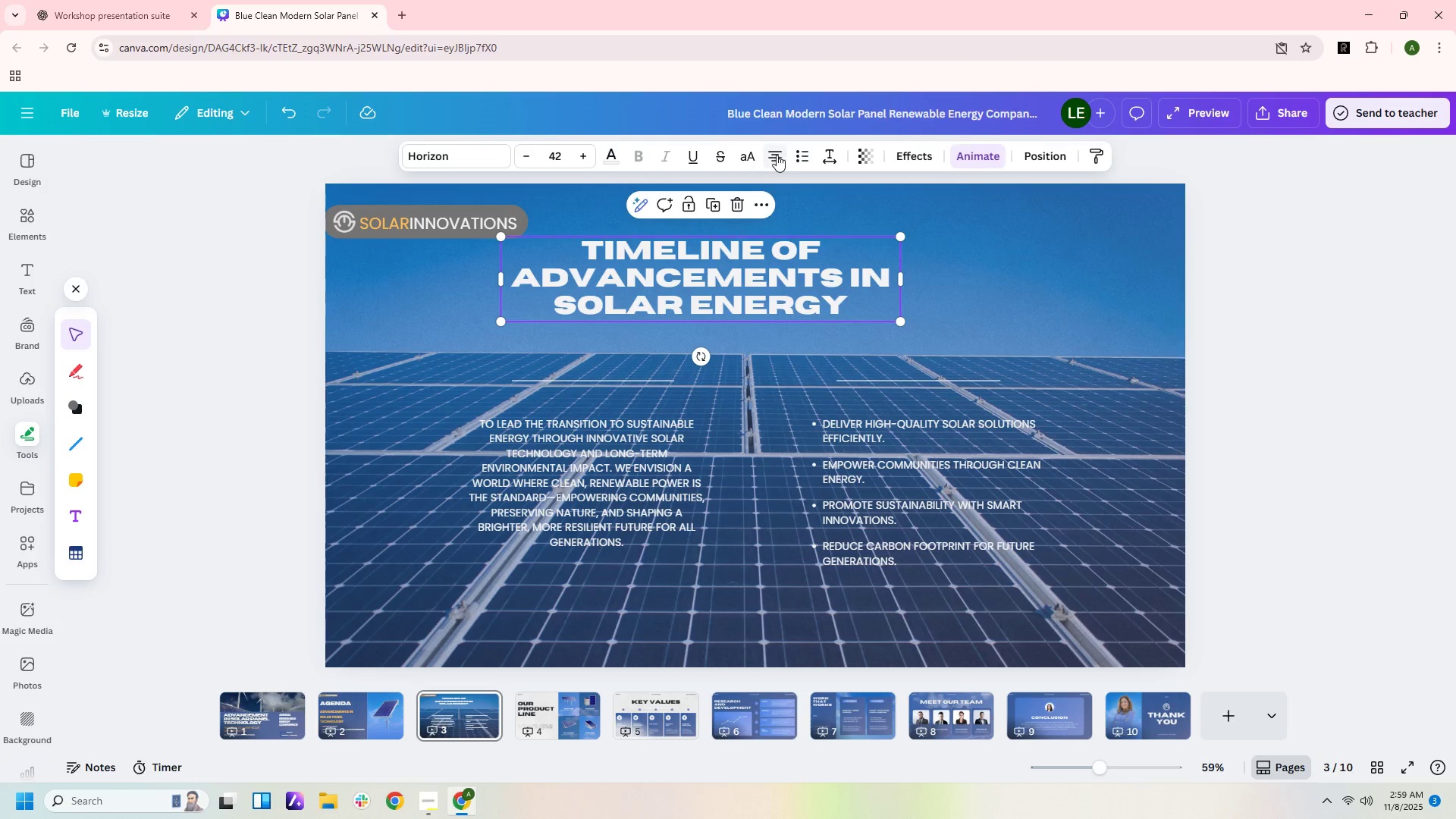 
left_click([761, 153])
 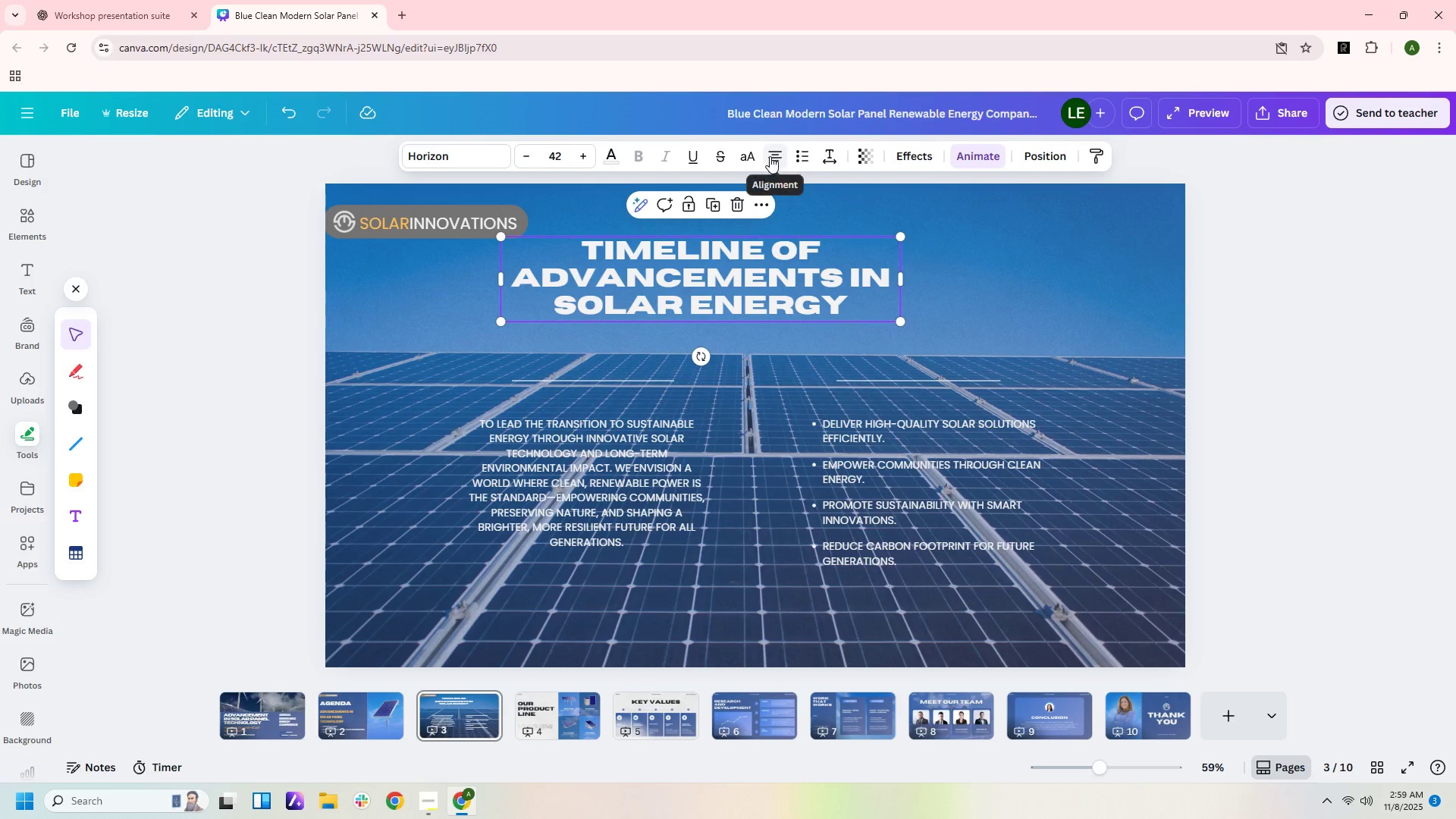 
left_click([770, 156])
 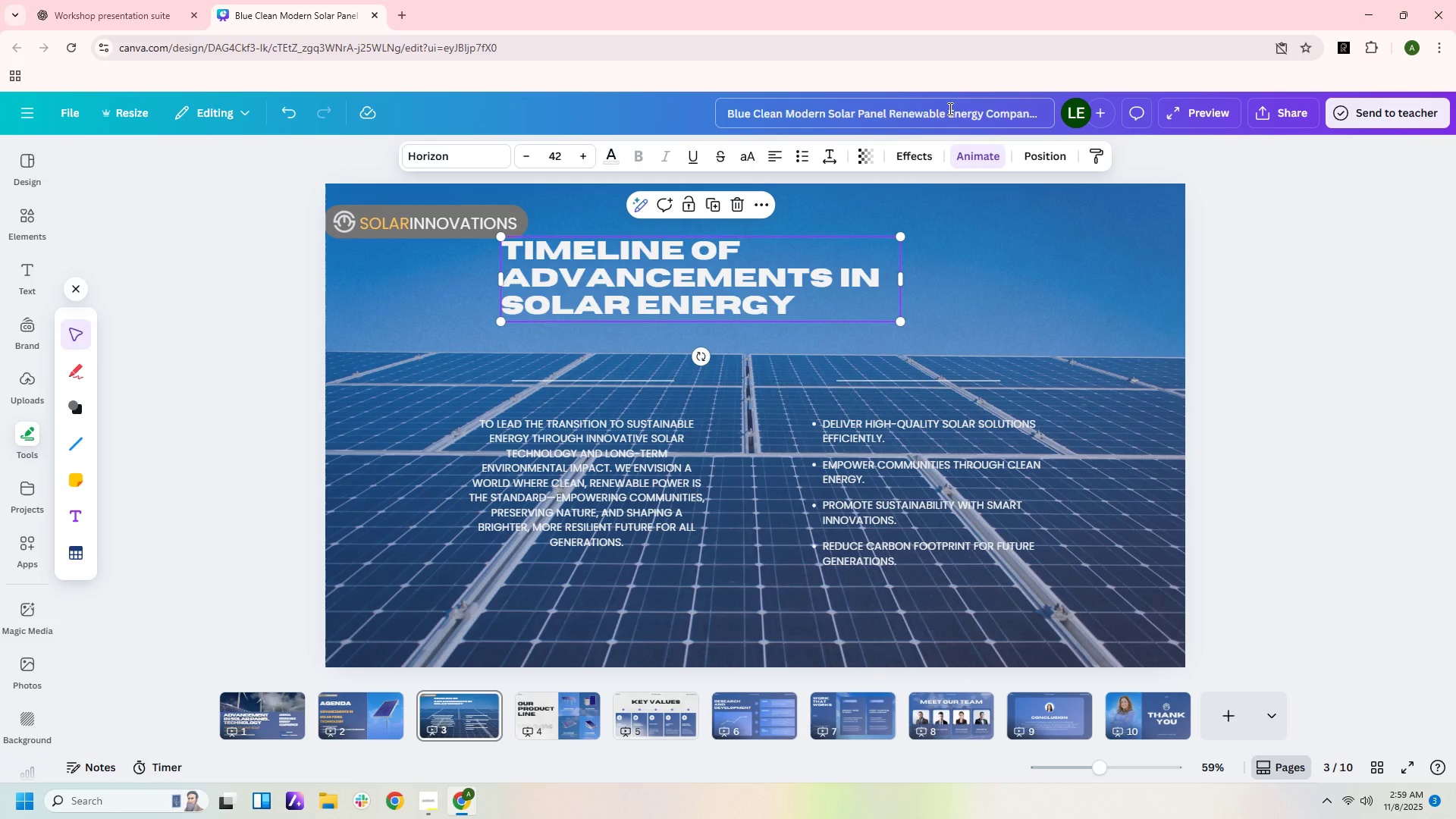 
left_click([949, 108])
 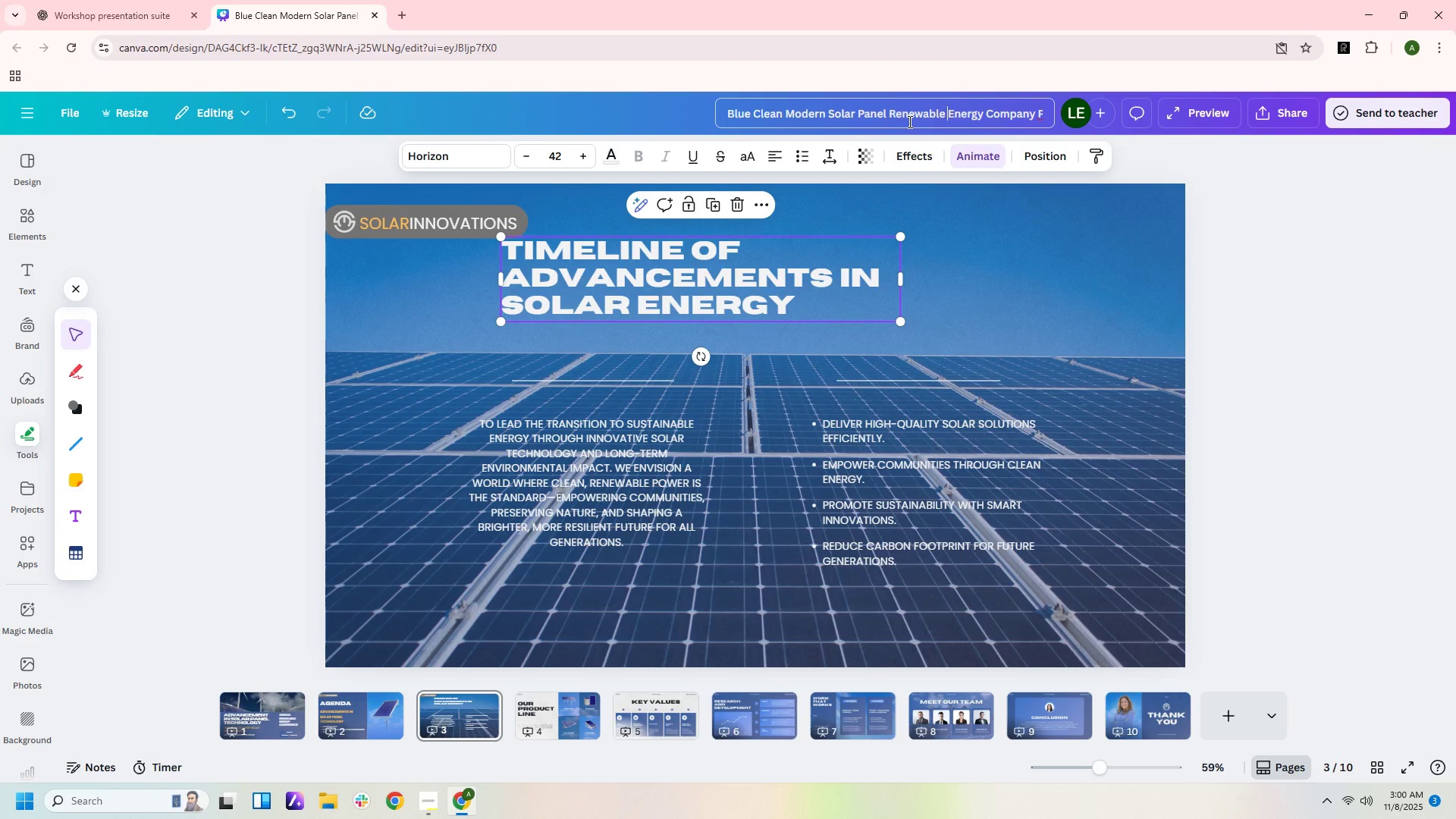 
double_click([908, 119])
 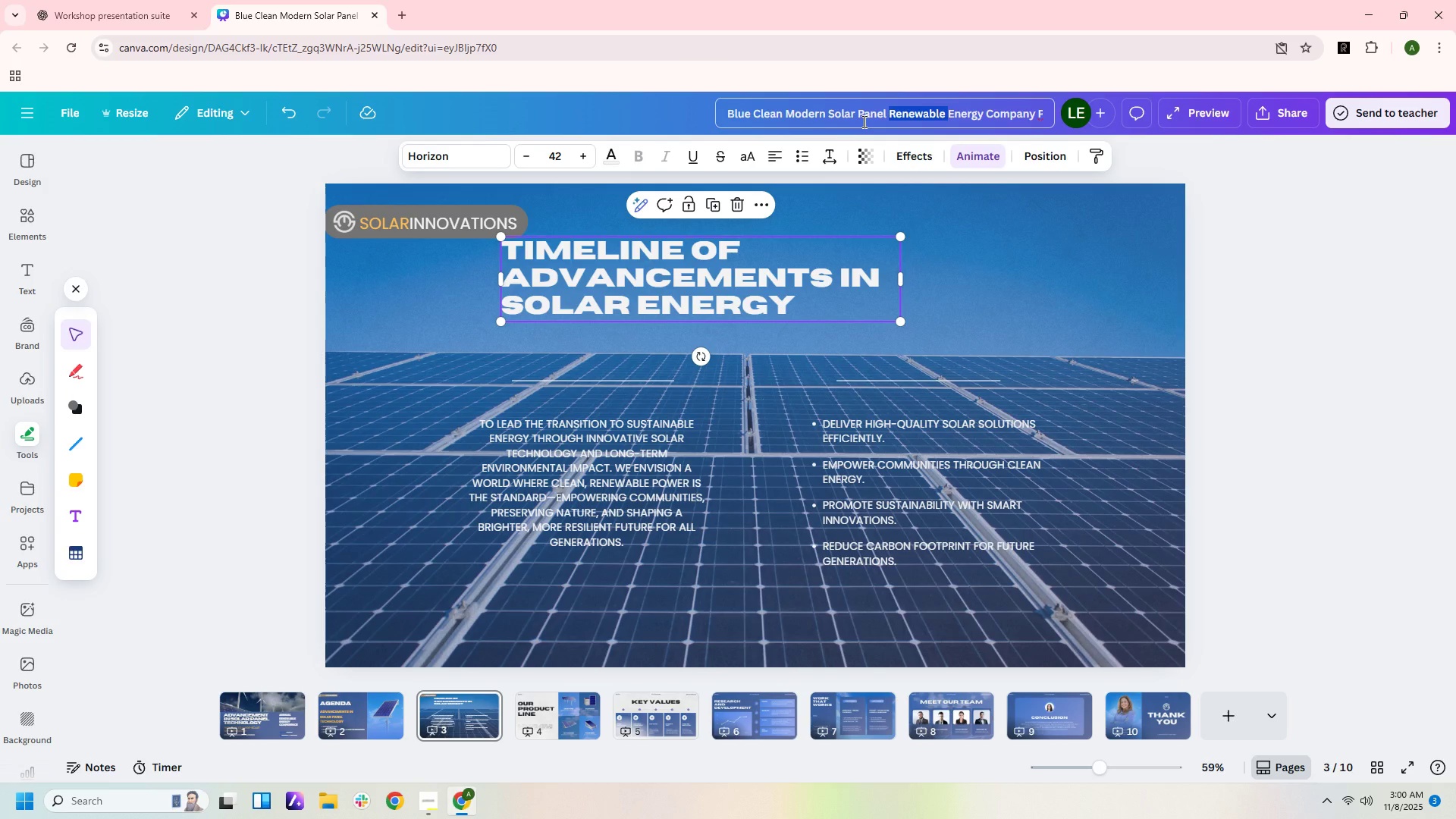 
key(Control+A)
 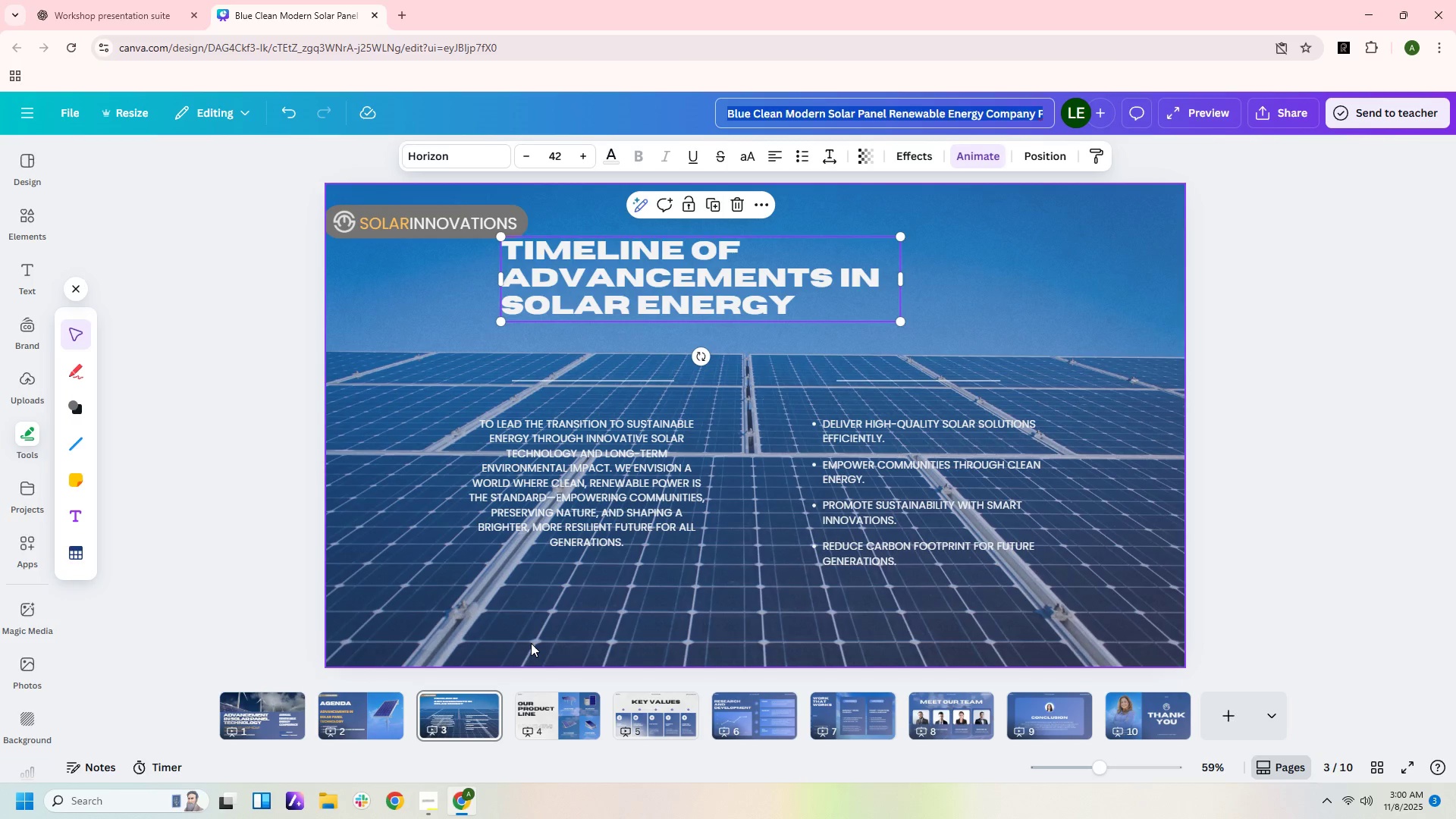 
type(Adca)
key(Backspace)
key(Backspace)
type(vabn)
key(Backspace)
key(Backspace)
type(ncement ub)
key(Backspace)
key(Backspace)
type(in SOla)
key(Backspace)
key(Backspace)
key(Backspace)
type(olar Panel Technolp)
key(Backspace)
type(ogu)
key(Backspace)
type(y)
 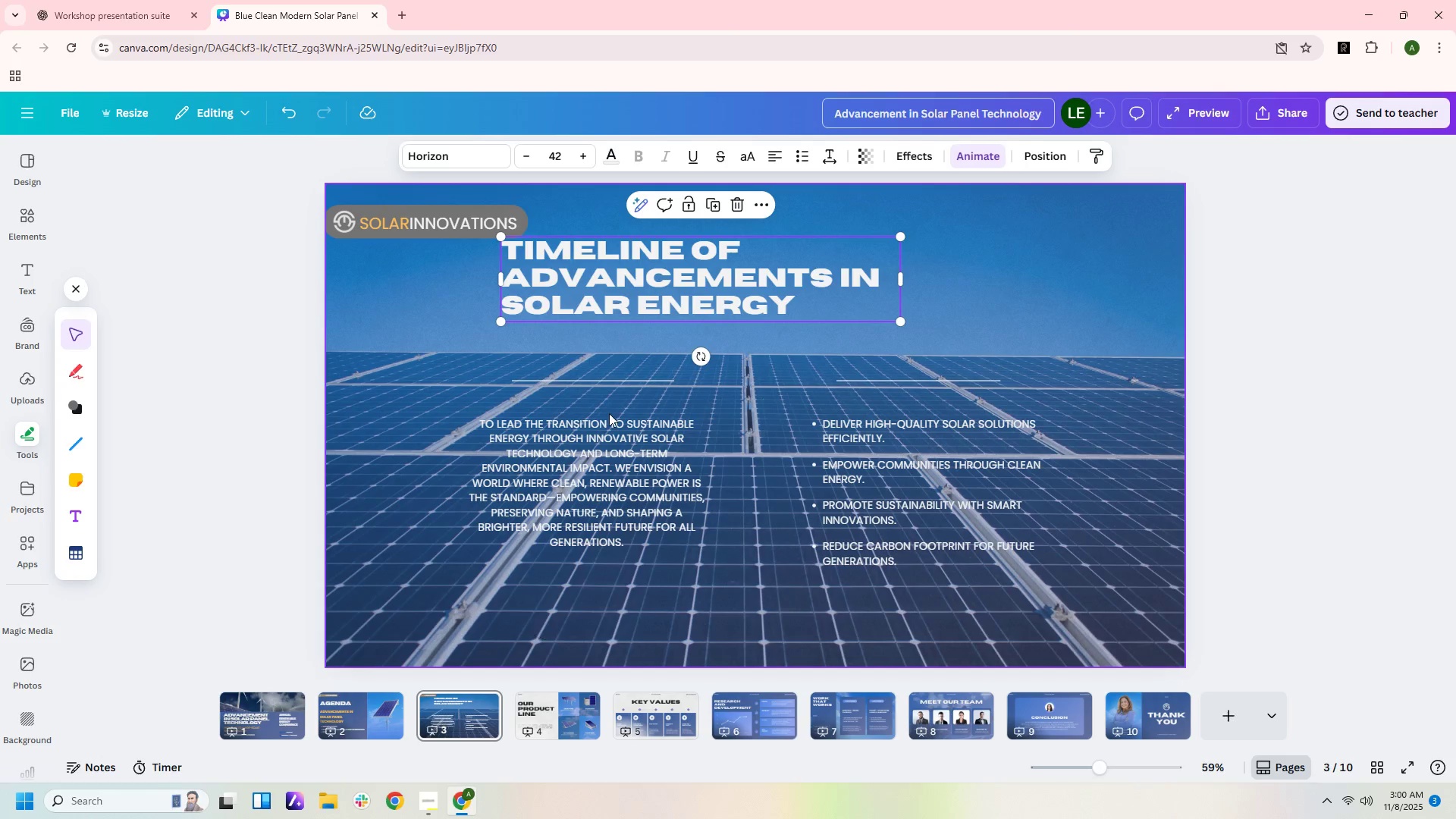 
wait(5.42)
 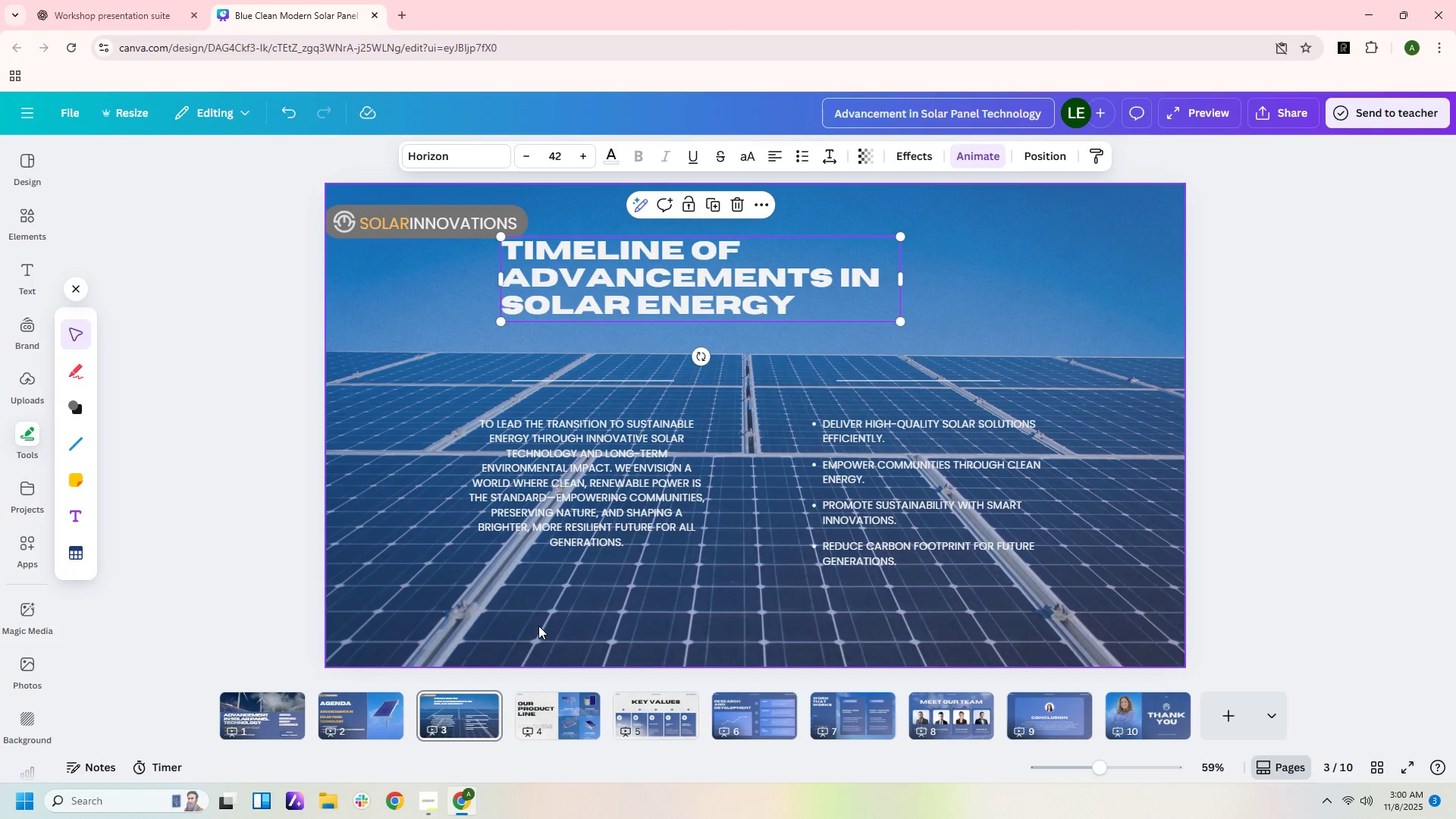 
left_click([103, 24])
 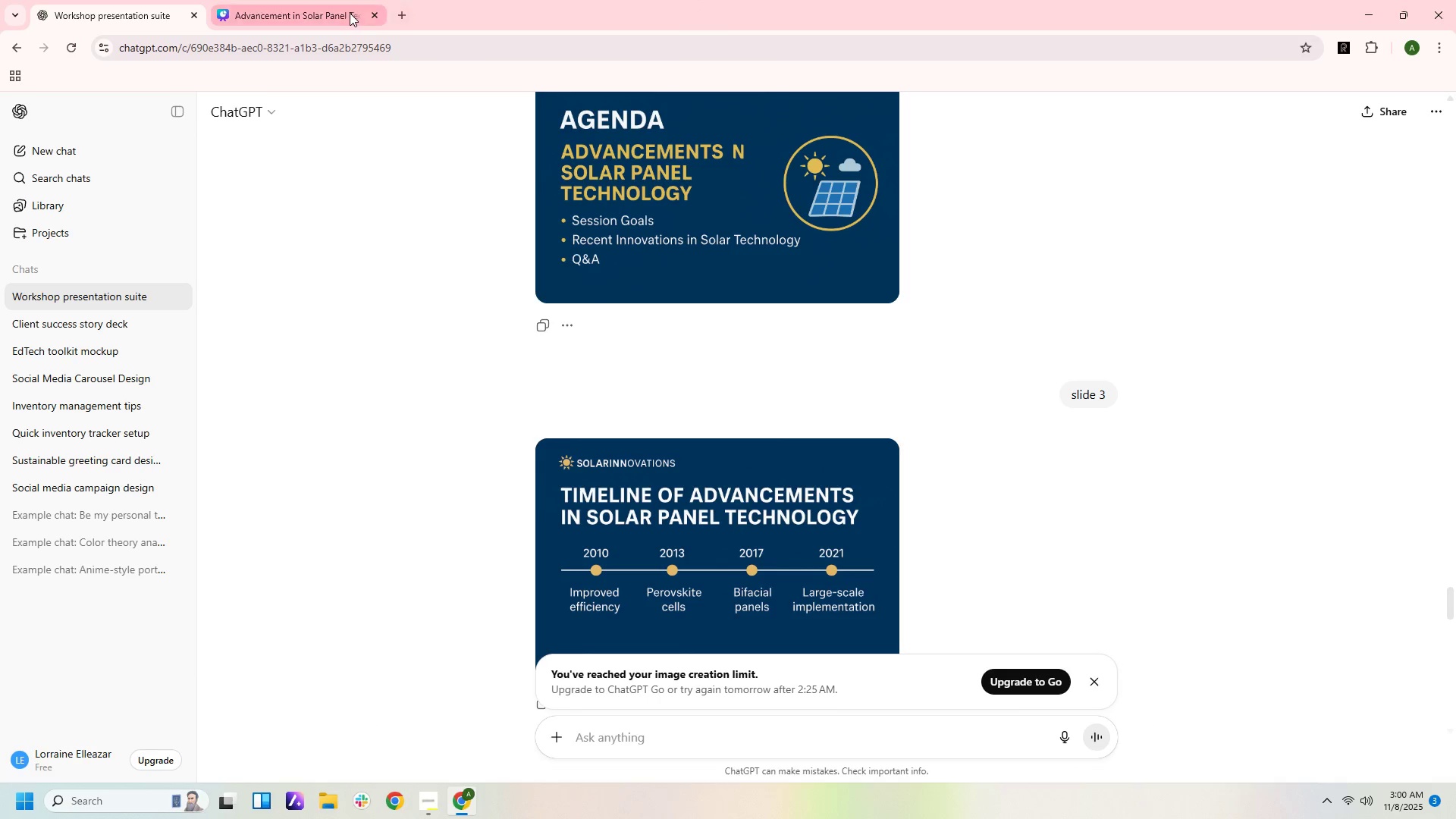 
left_click([348, 13])
 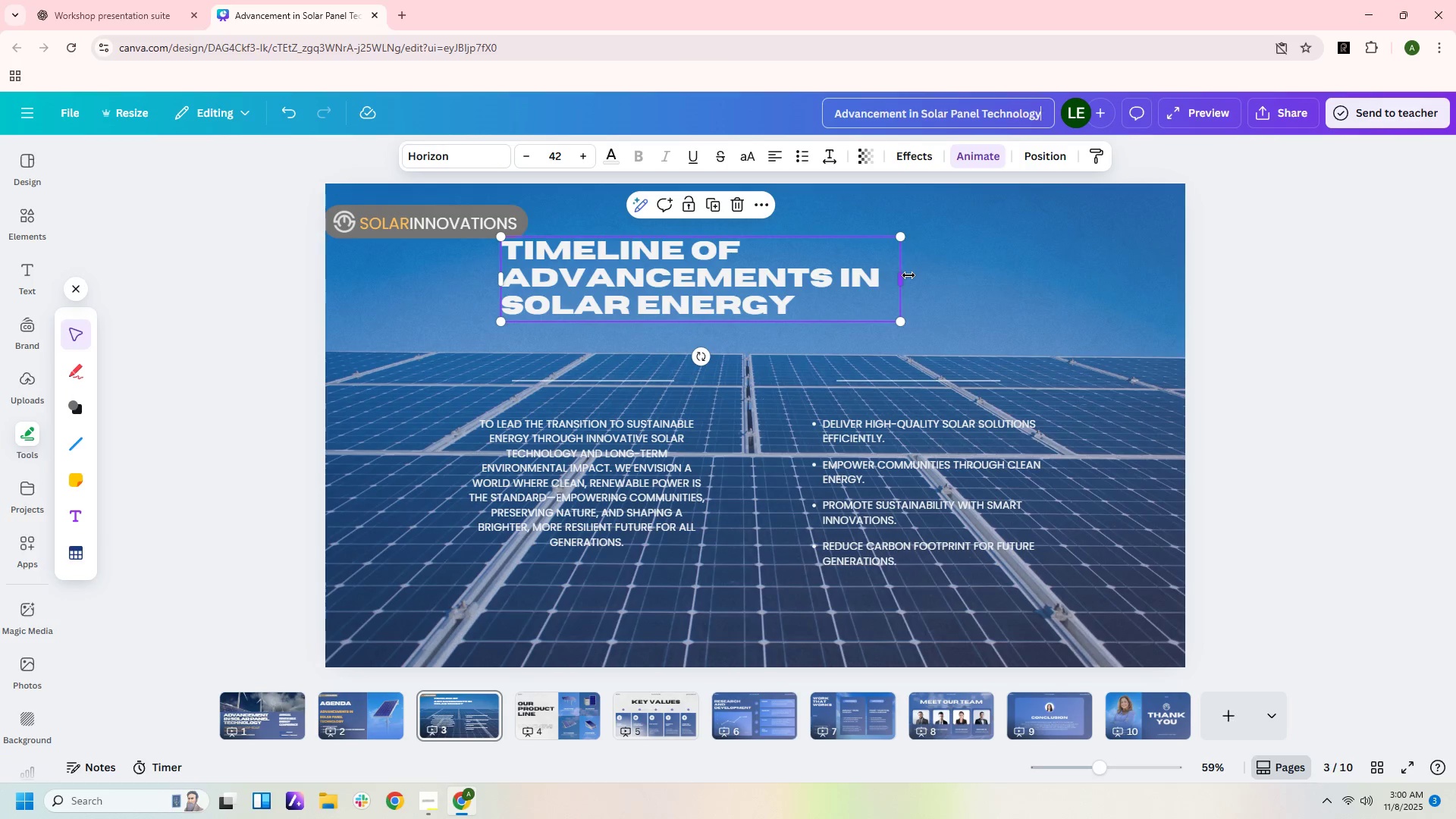 
left_click_drag(start_coordinate=[903, 280], to_coordinate=[1100, 295])
 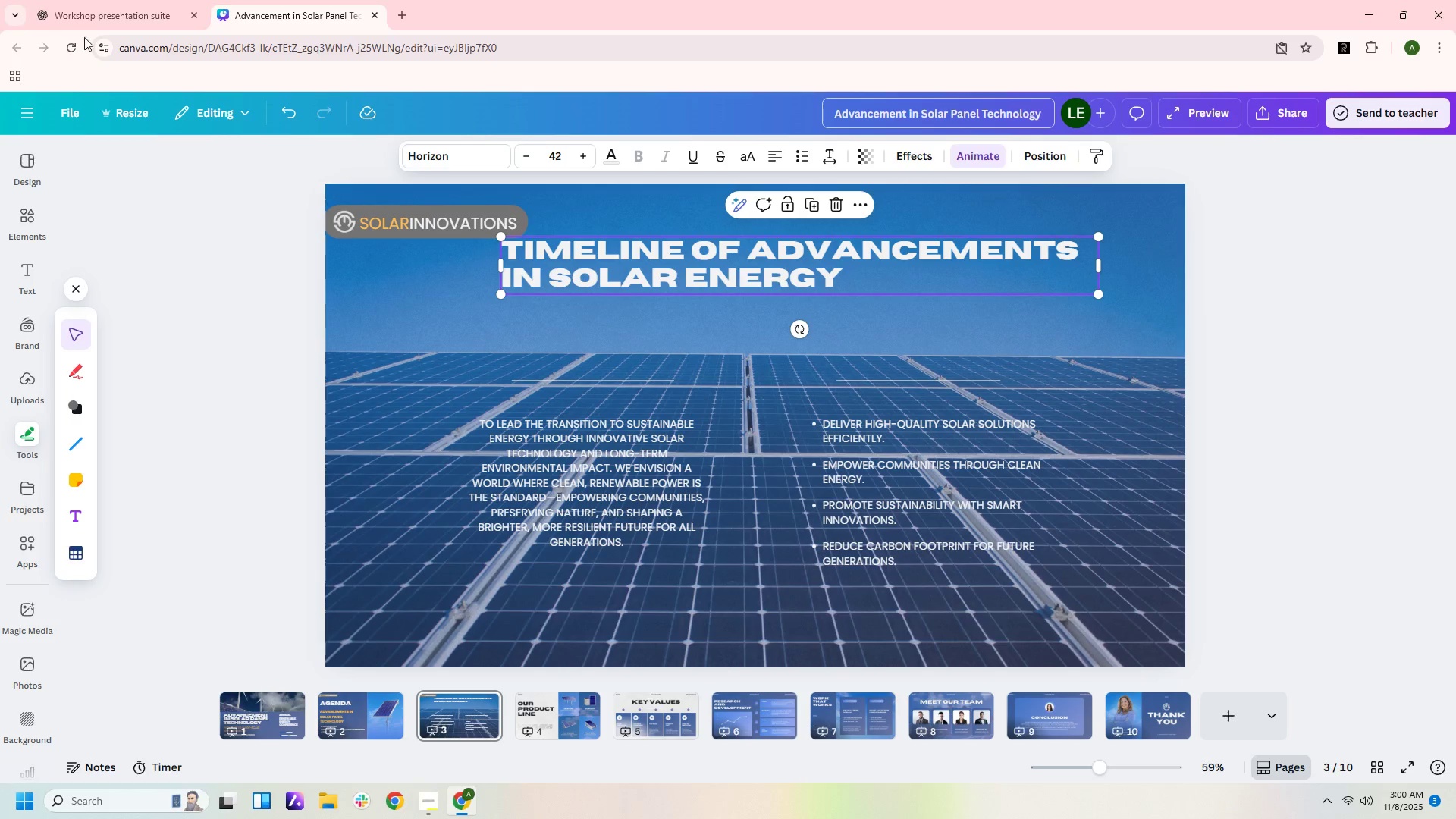 
left_click([105, 19])
 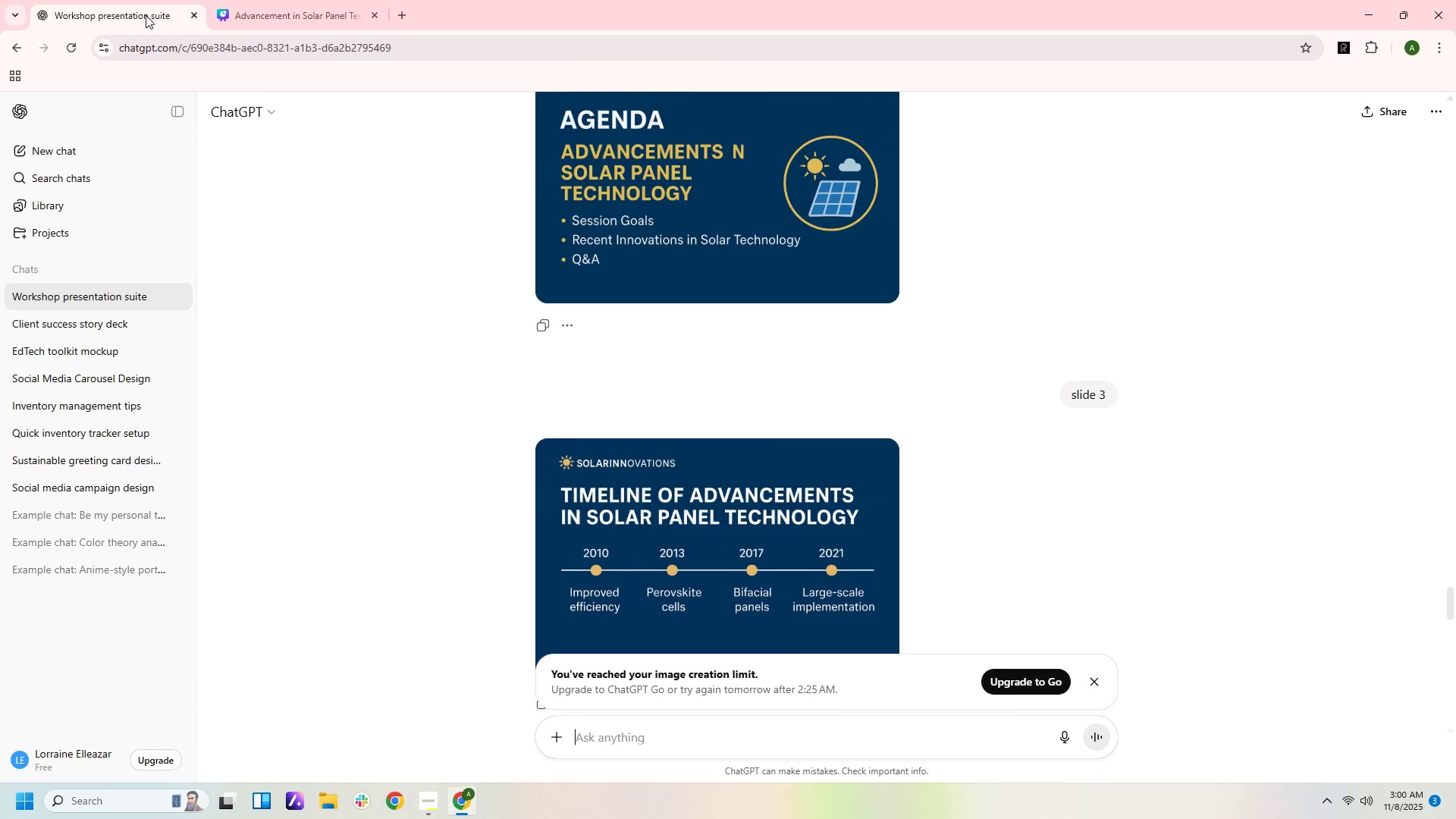 
left_click([269, 17])
 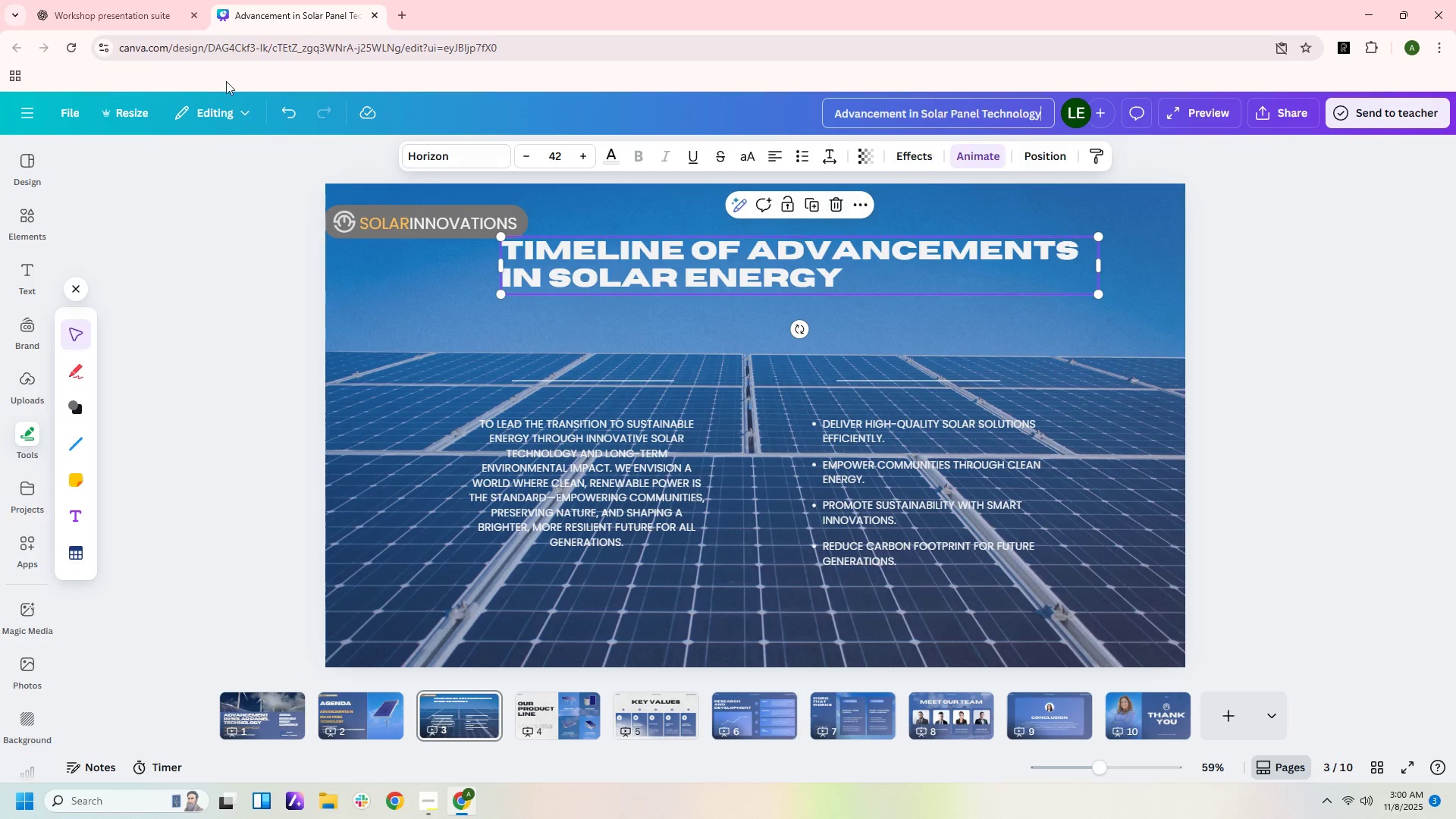 
left_click([129, 14])
 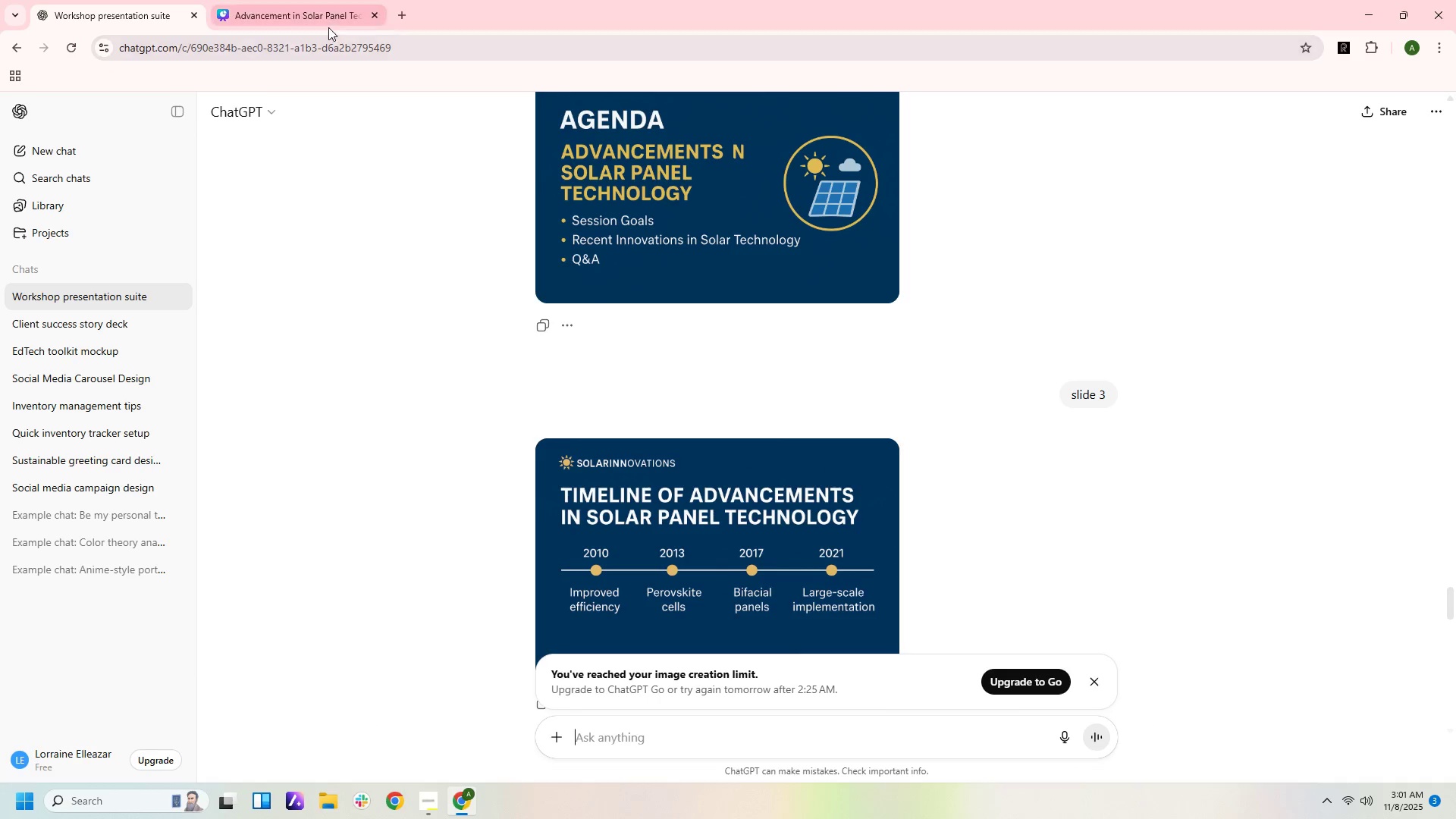 
left_click([329, 18])
 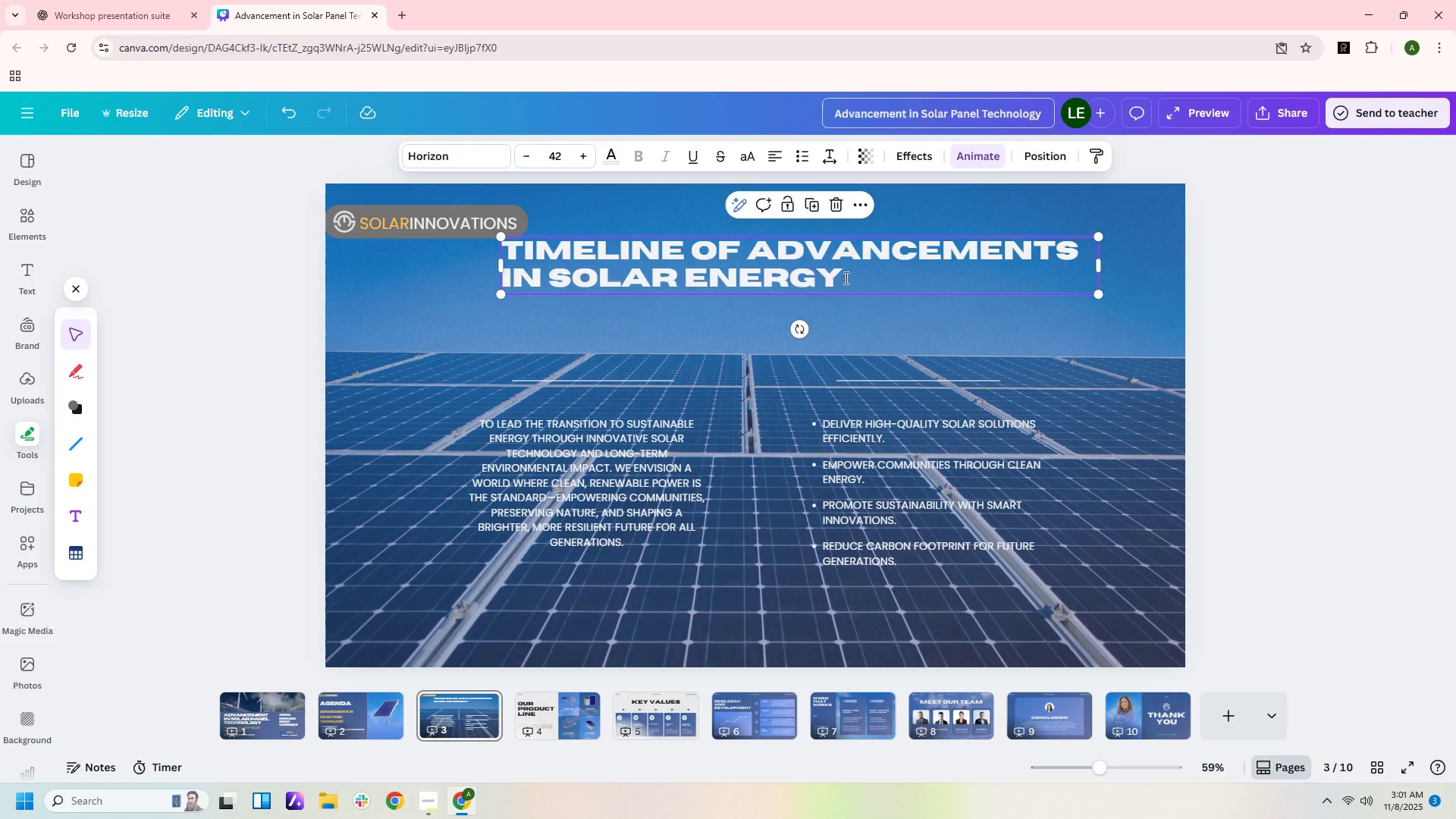 
double_click([845, 278])
 